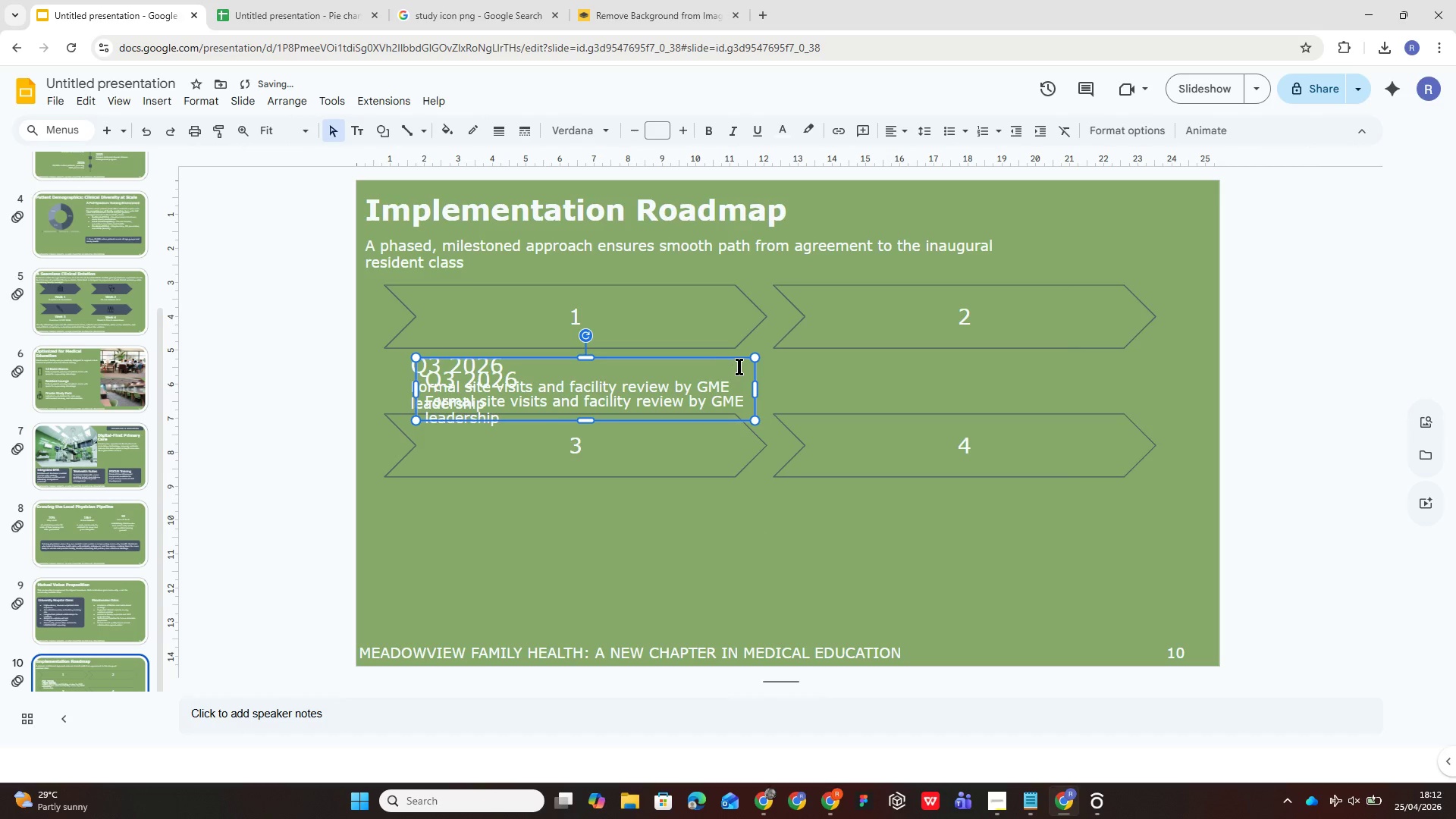 
left_click_drag(start_coordinate=[741, 364], to_coordinate=[1110, 372])
 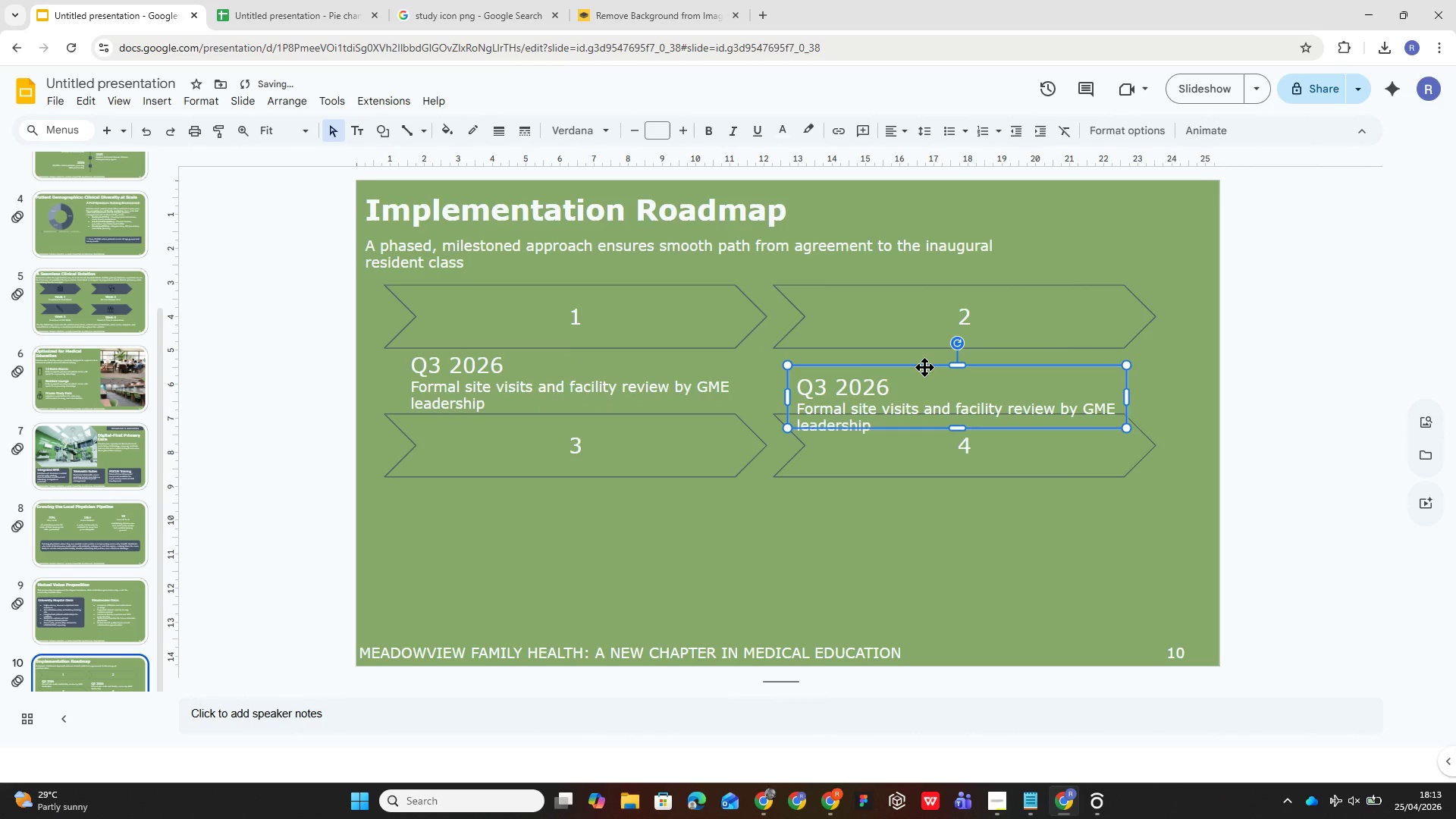 
left_click_drag(start_coordinate=[924, 367], to_coordinate=[921, 352])
 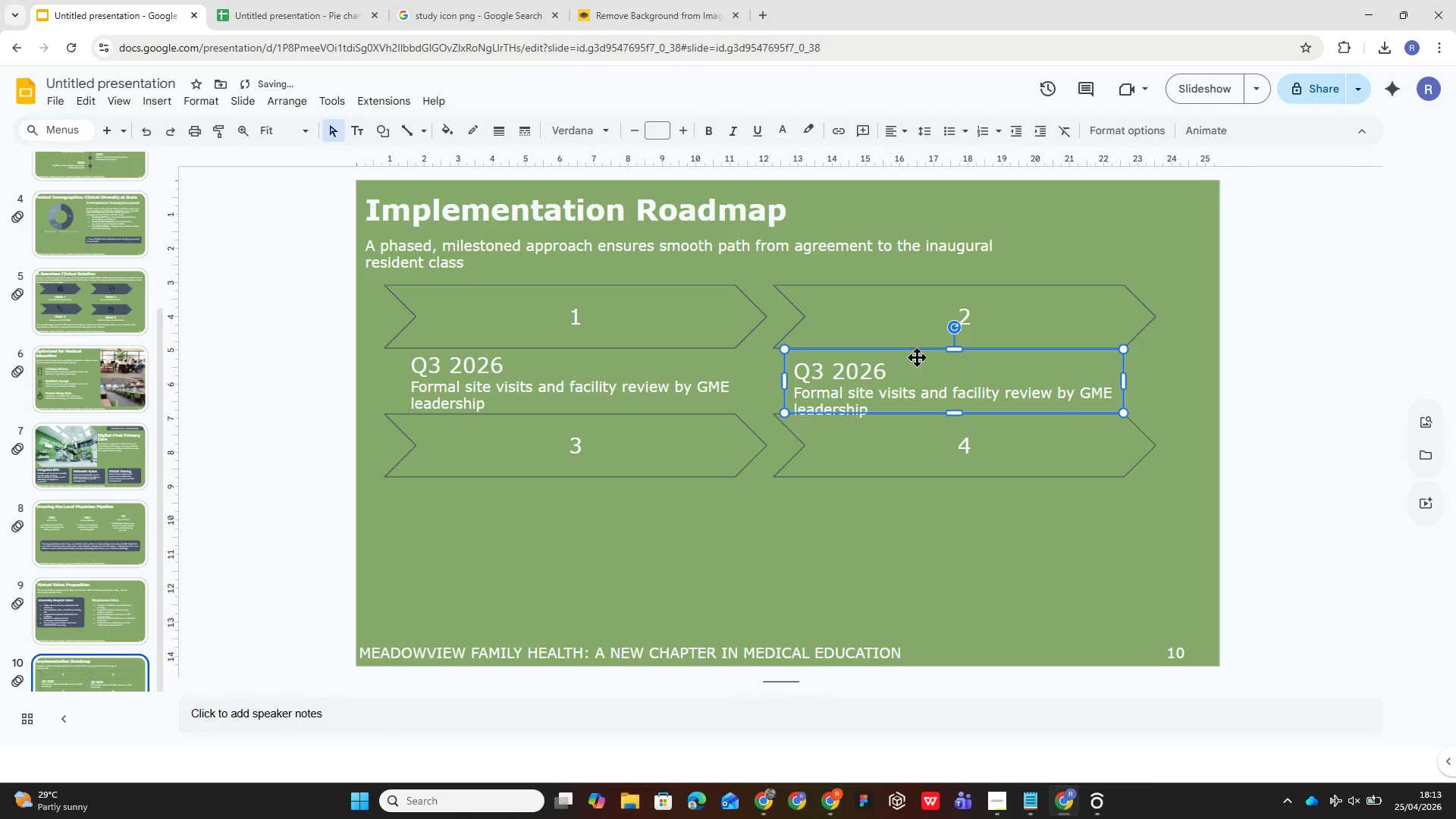 
left_click_drag(start_coordinate=[918, 353], to_coordinate=[915, 349])
 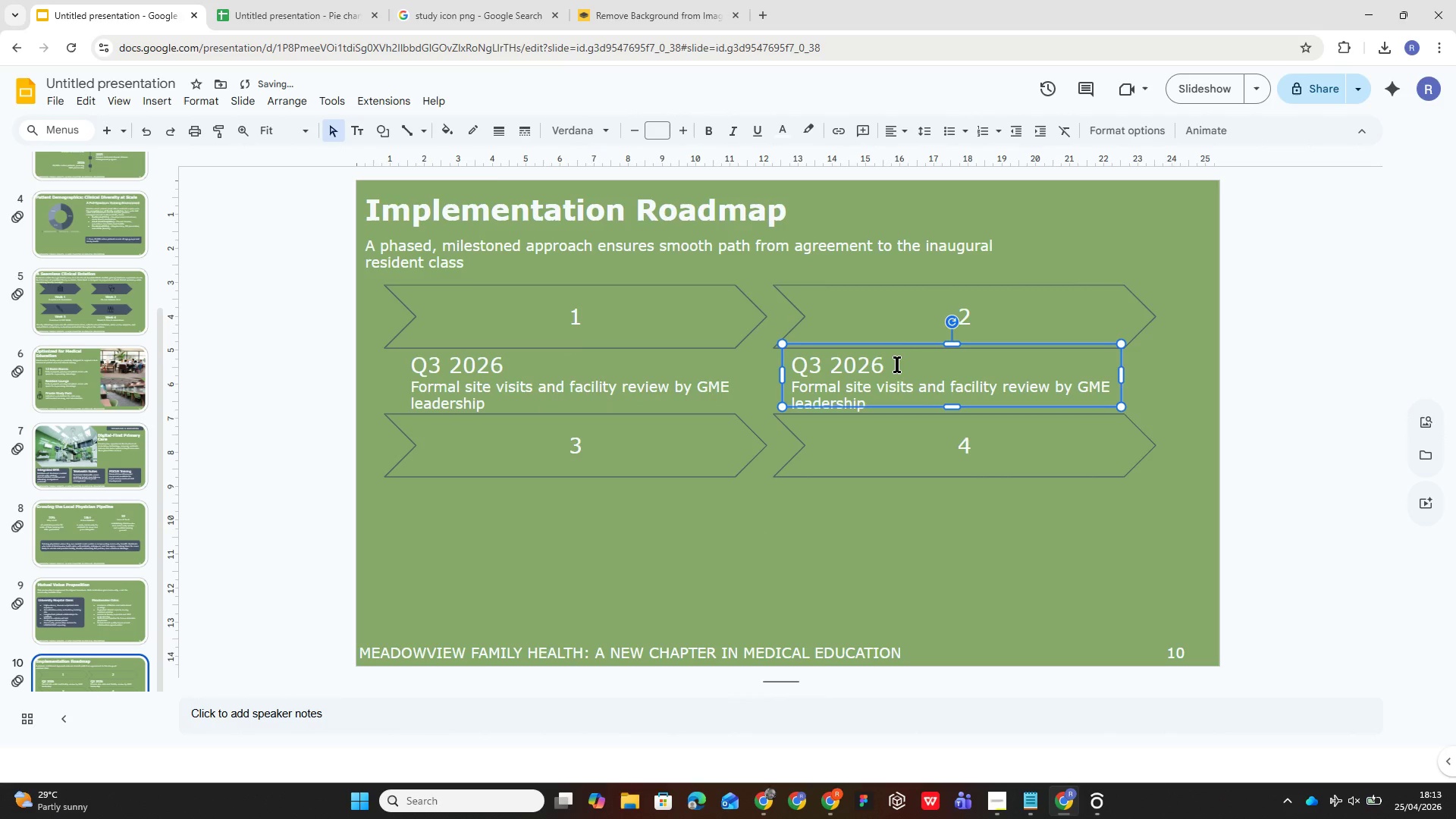 
left_click([897, 364])
 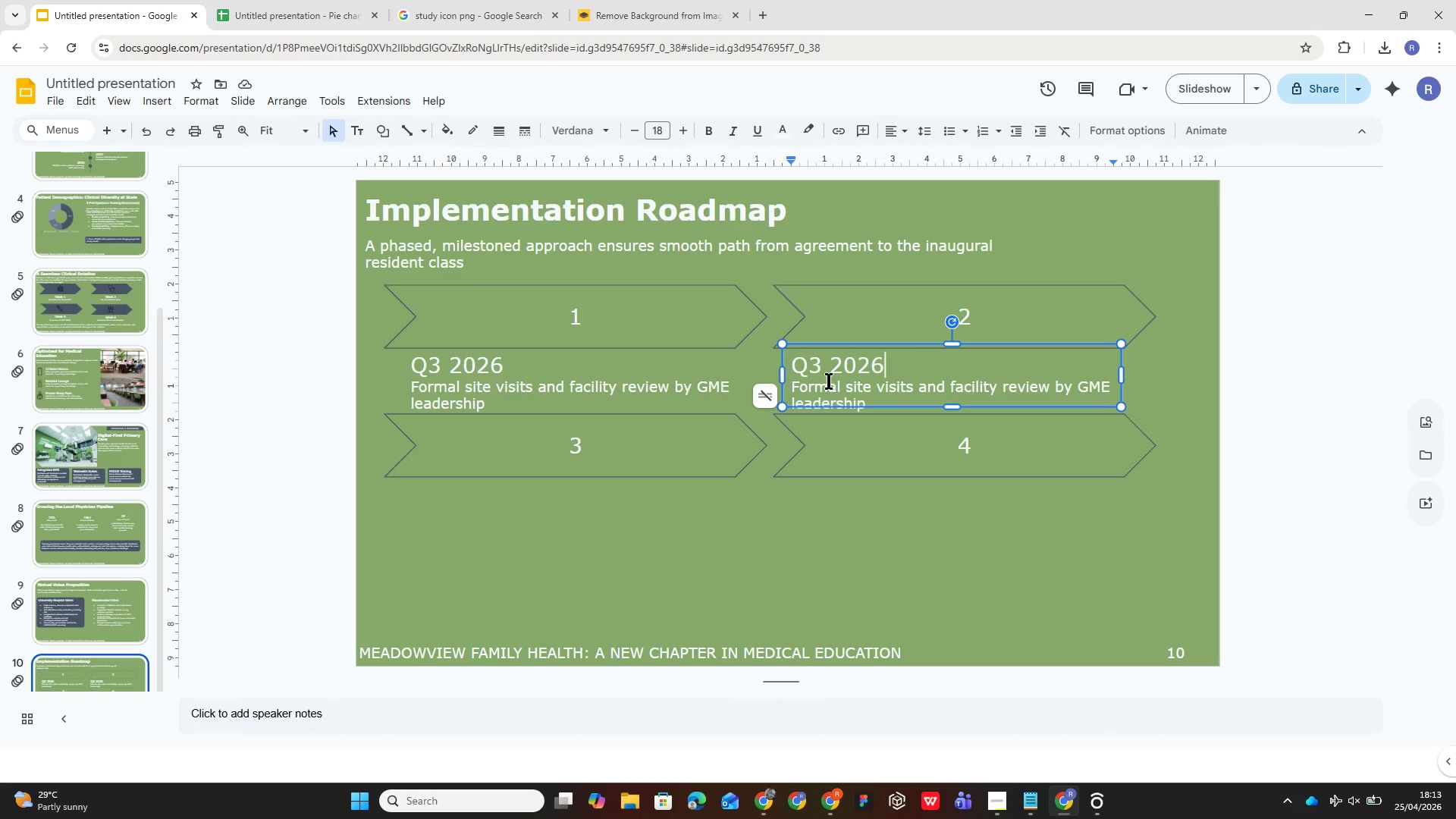 
wait(5.94)
 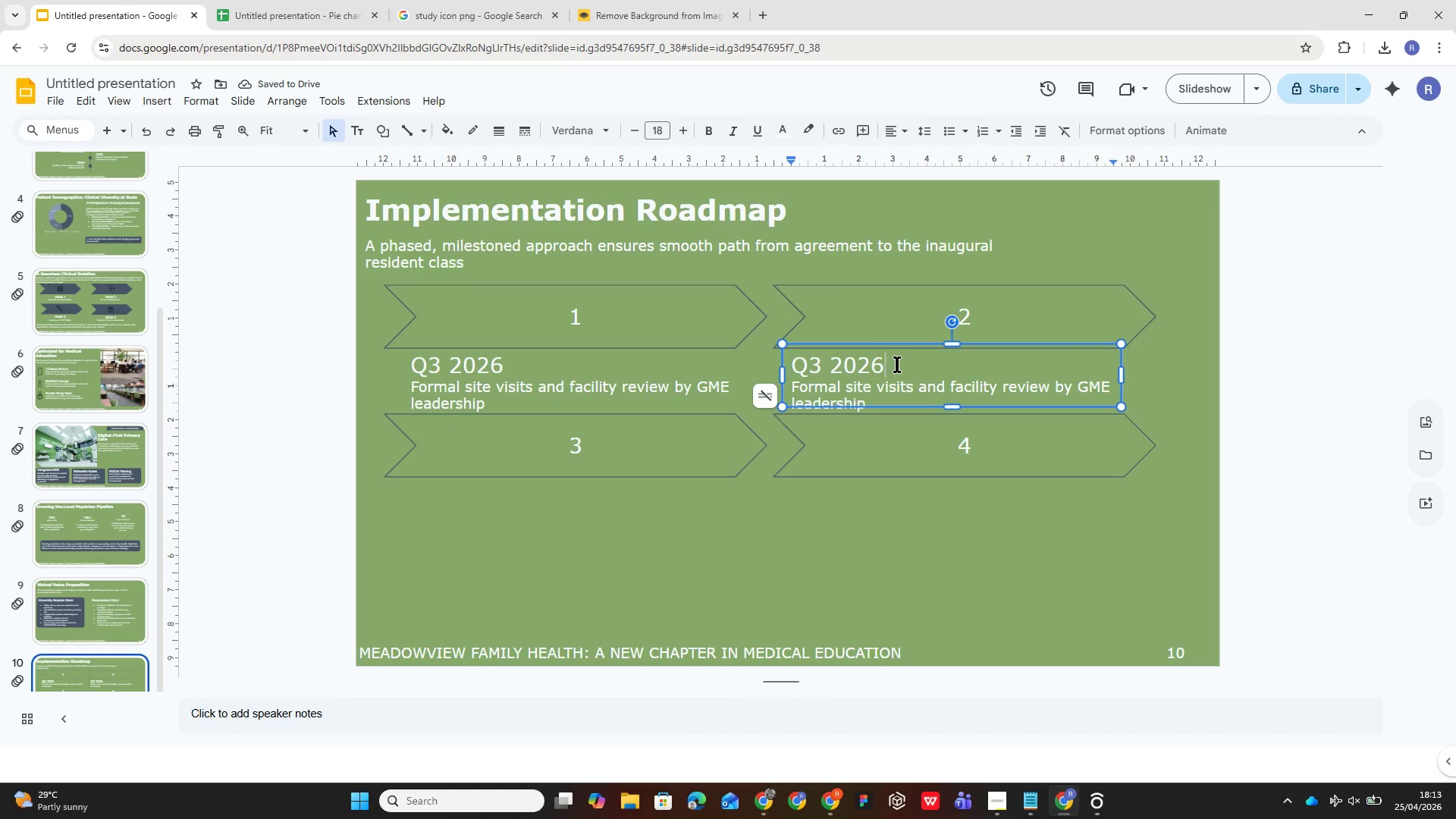 
double_click([815, 359])
 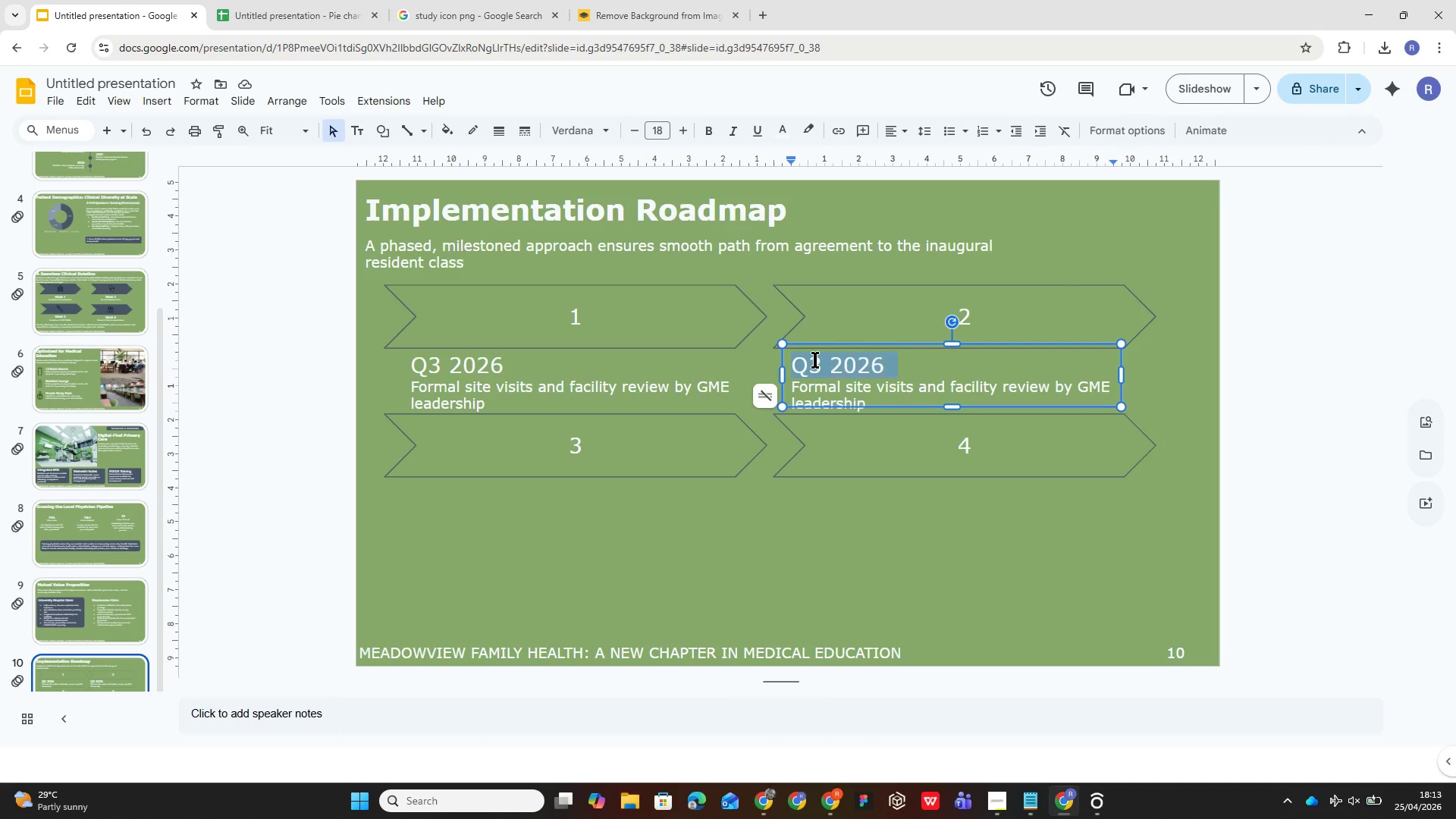 
triple_click([815, 359])
 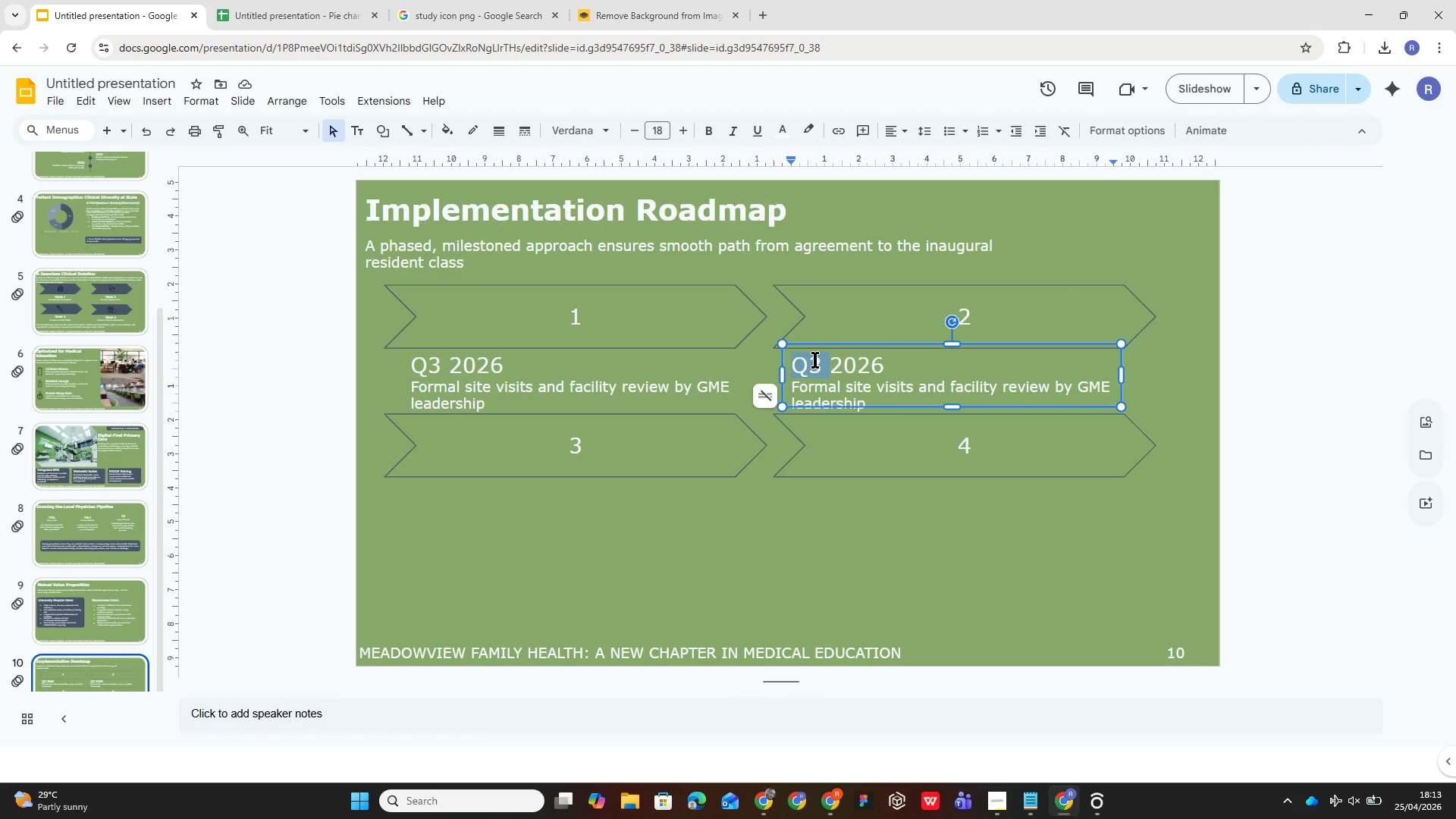 
triple_click([815, 359])
 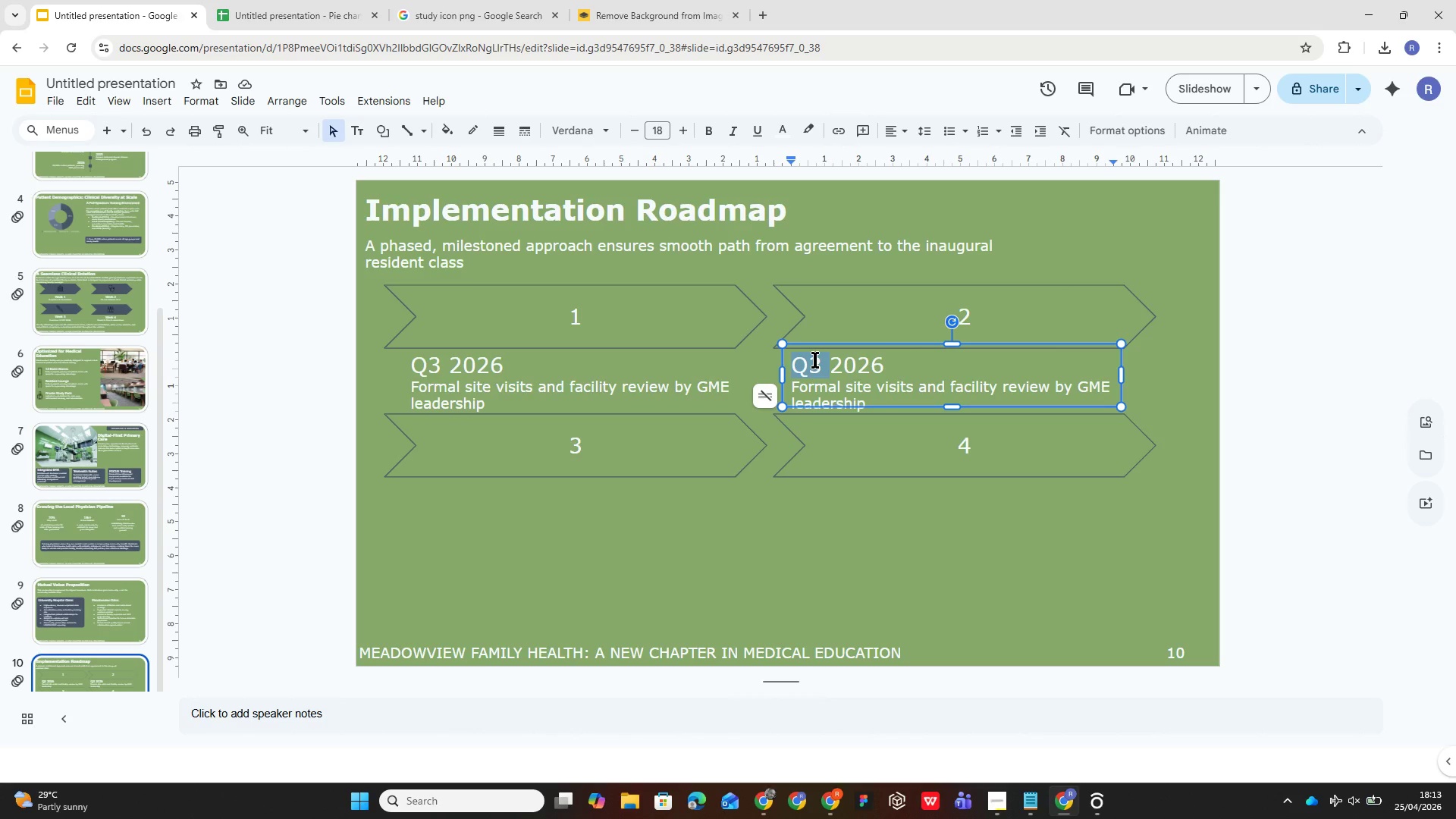 
left_click([815, 359])
 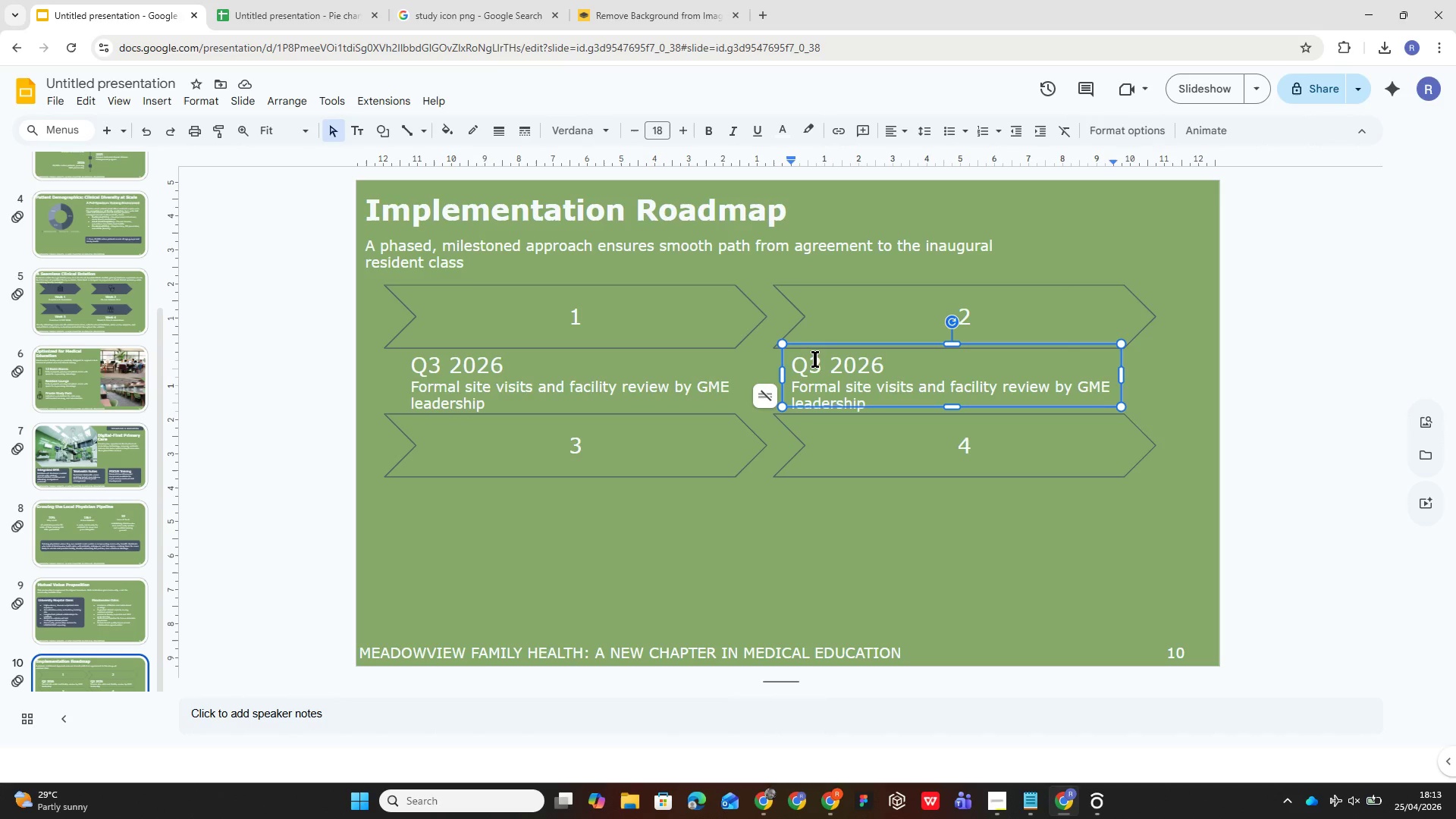 
key(Backspace)
 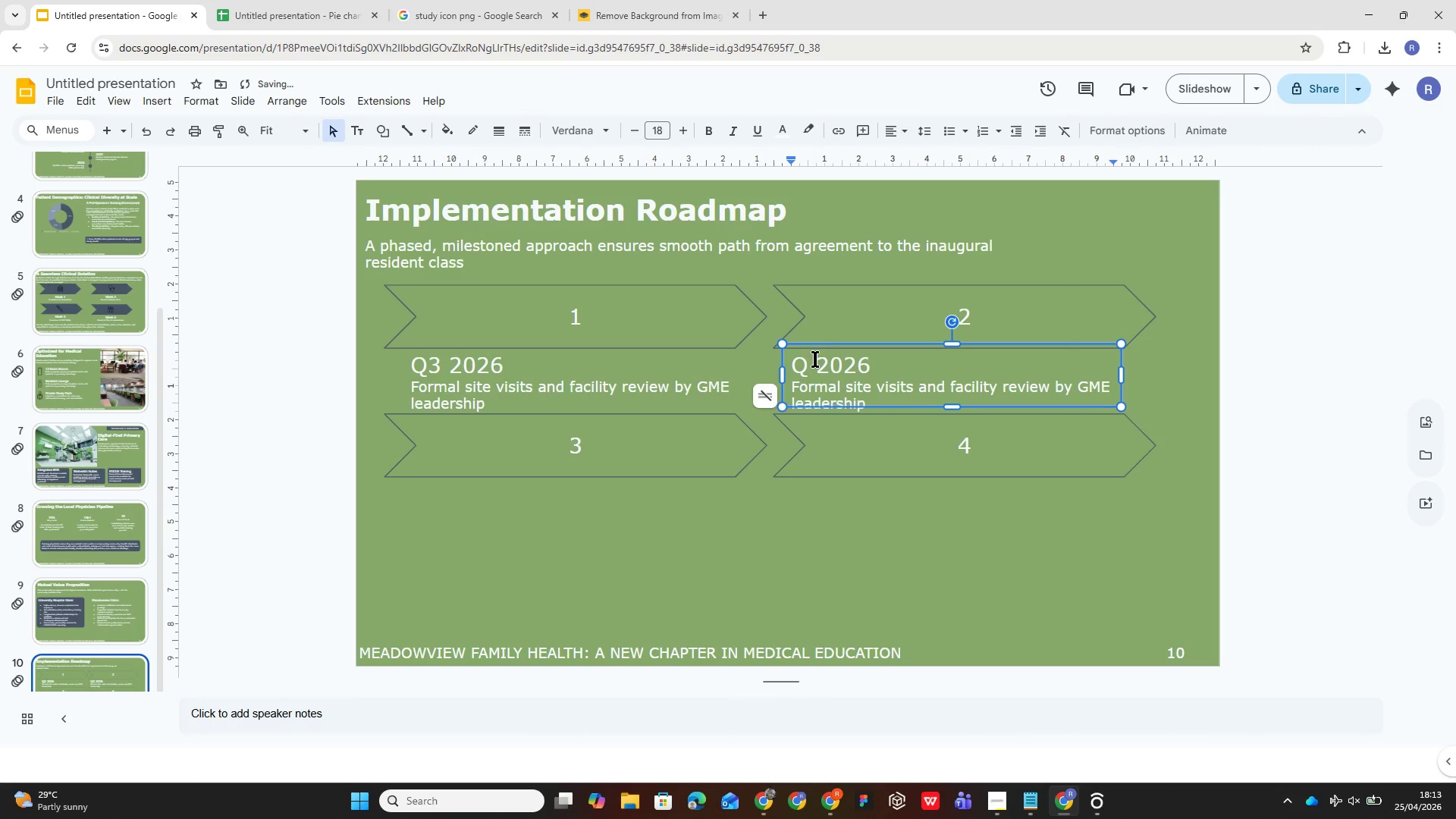 
key(4)
 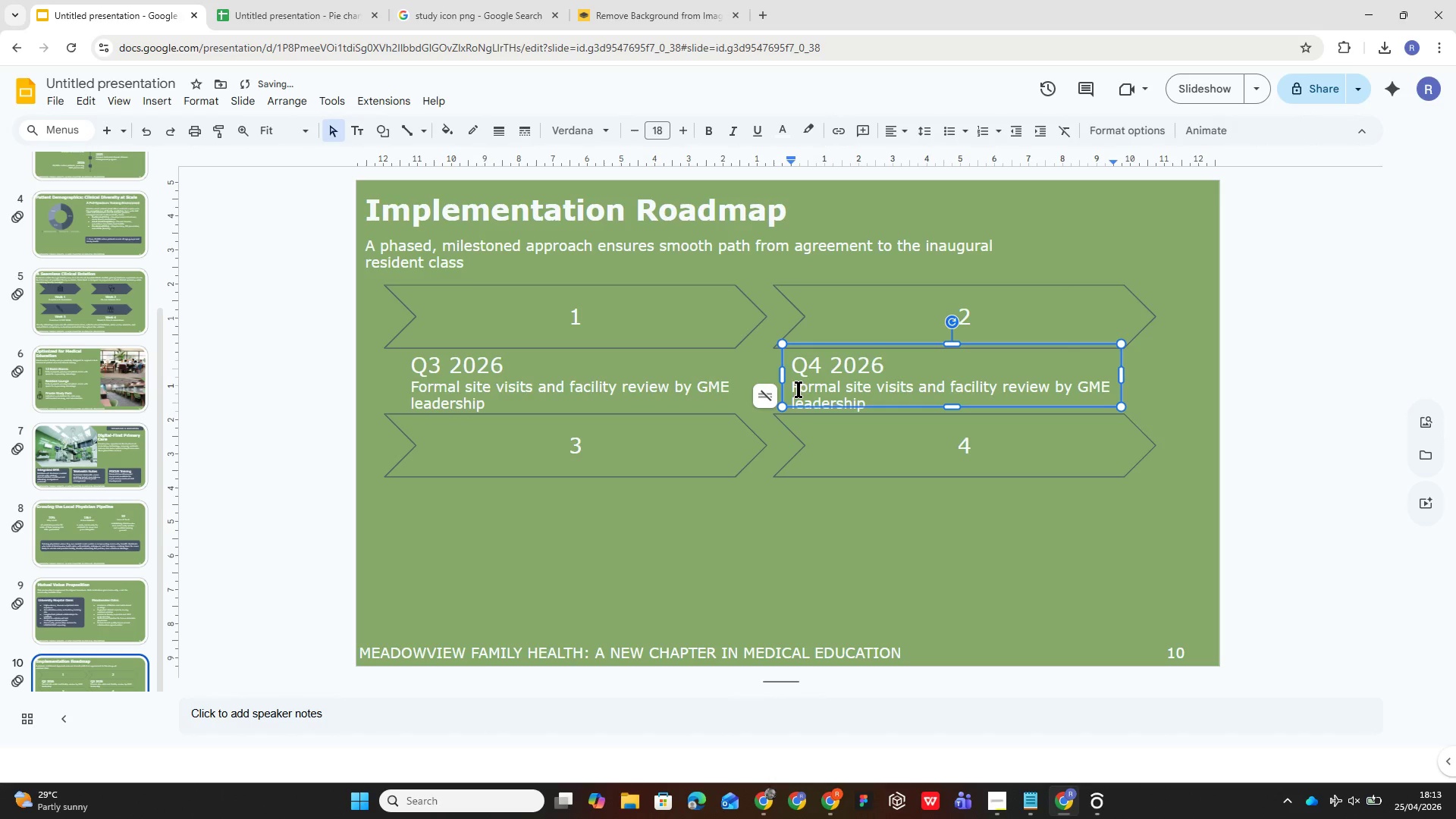 
left_click_drag(start_coordinate=[791, 381], to_coordinate=[864, 406])
 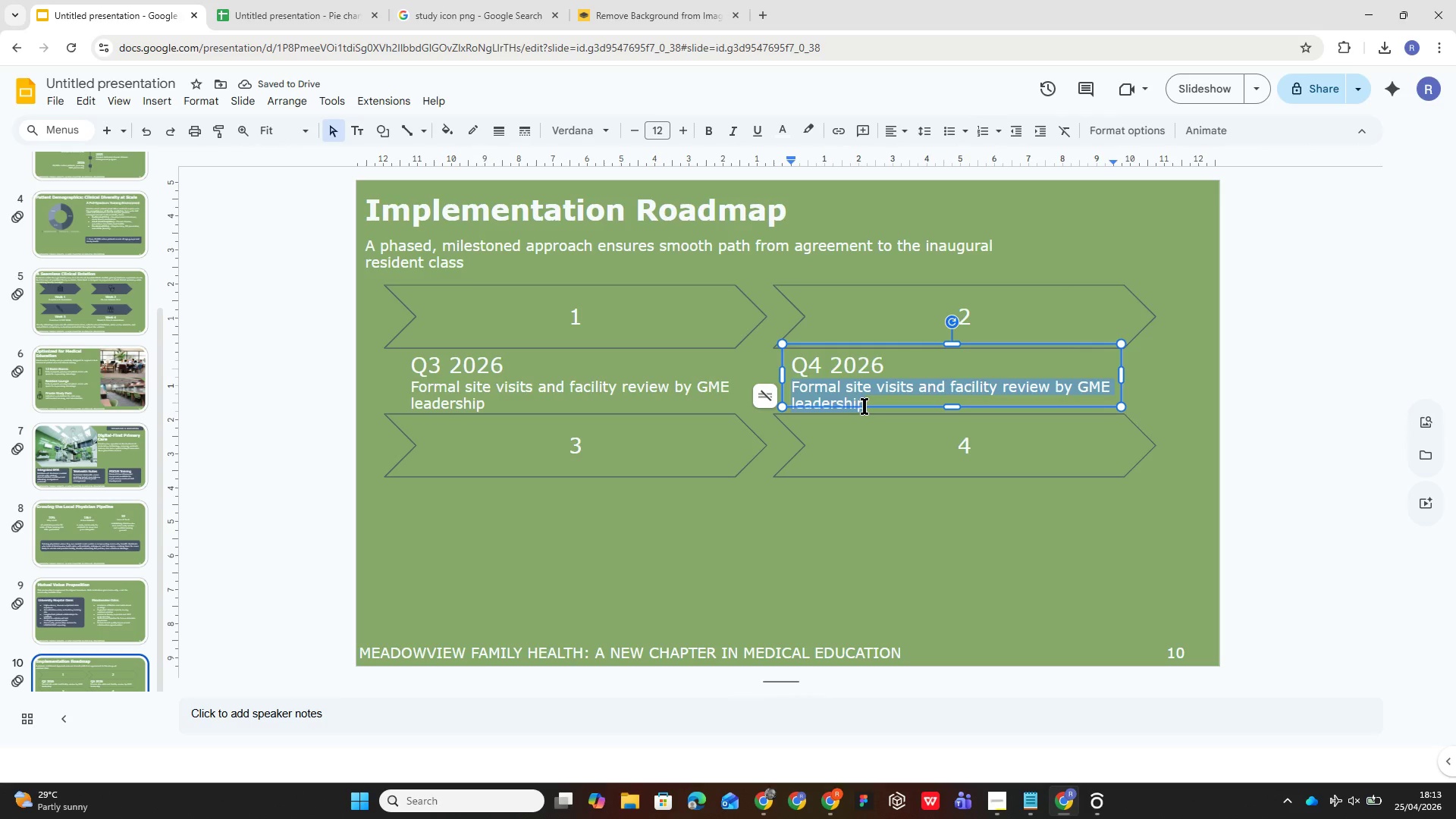 
type(Memorandum of Understanding(MOU) negotiation and signing)
 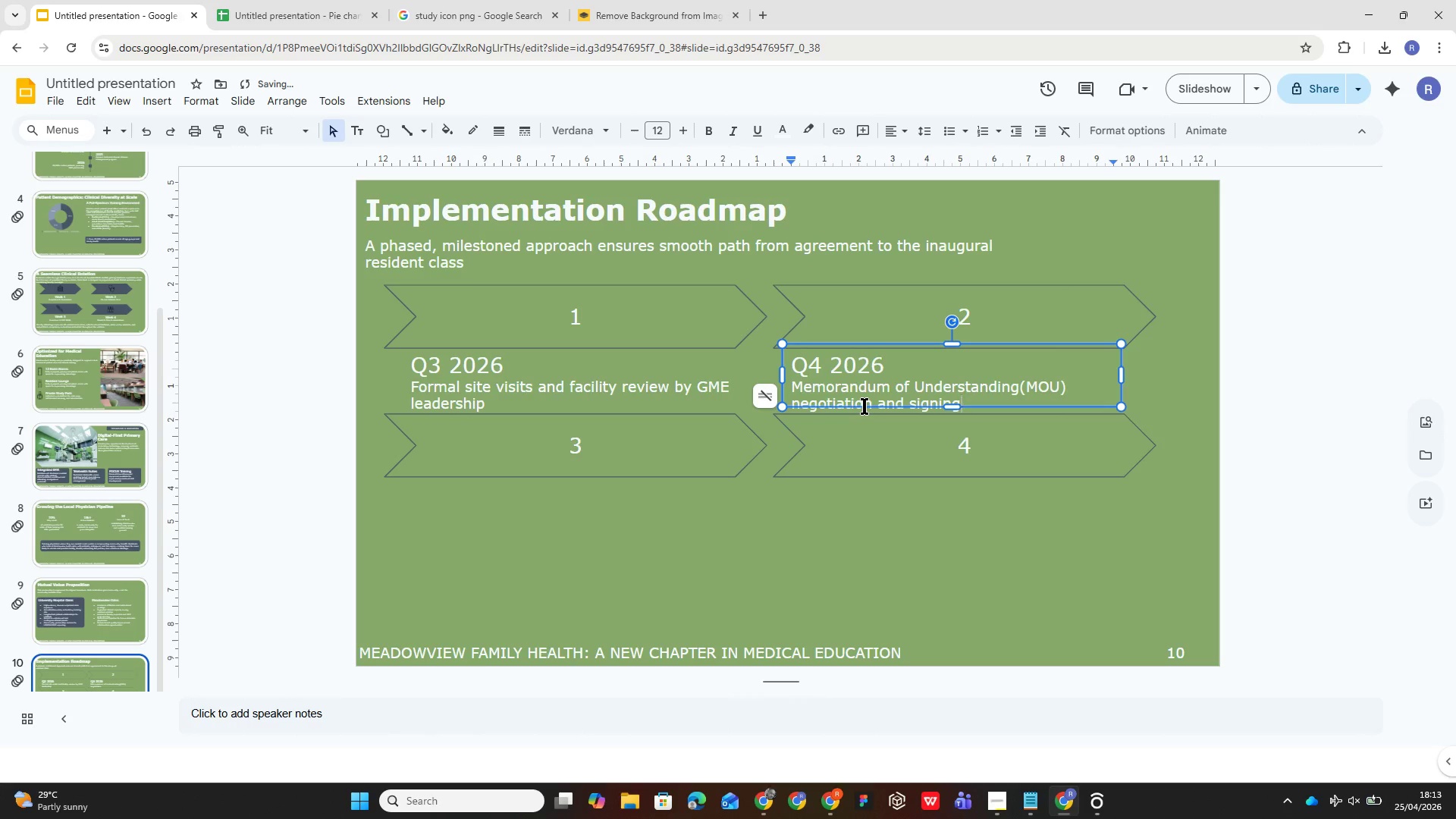 
left_click([852, 504])
 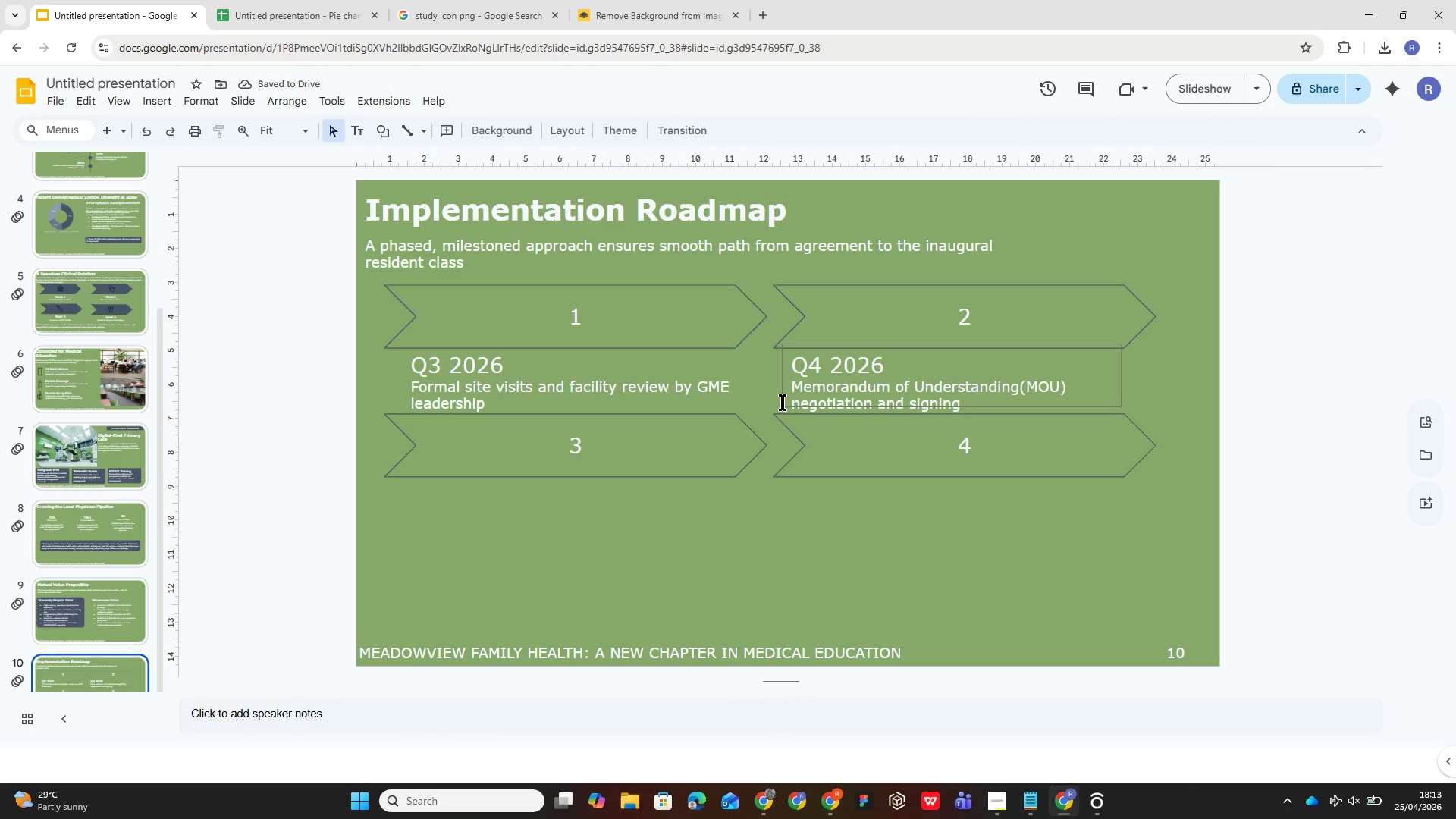 
left_click([626, 394])
 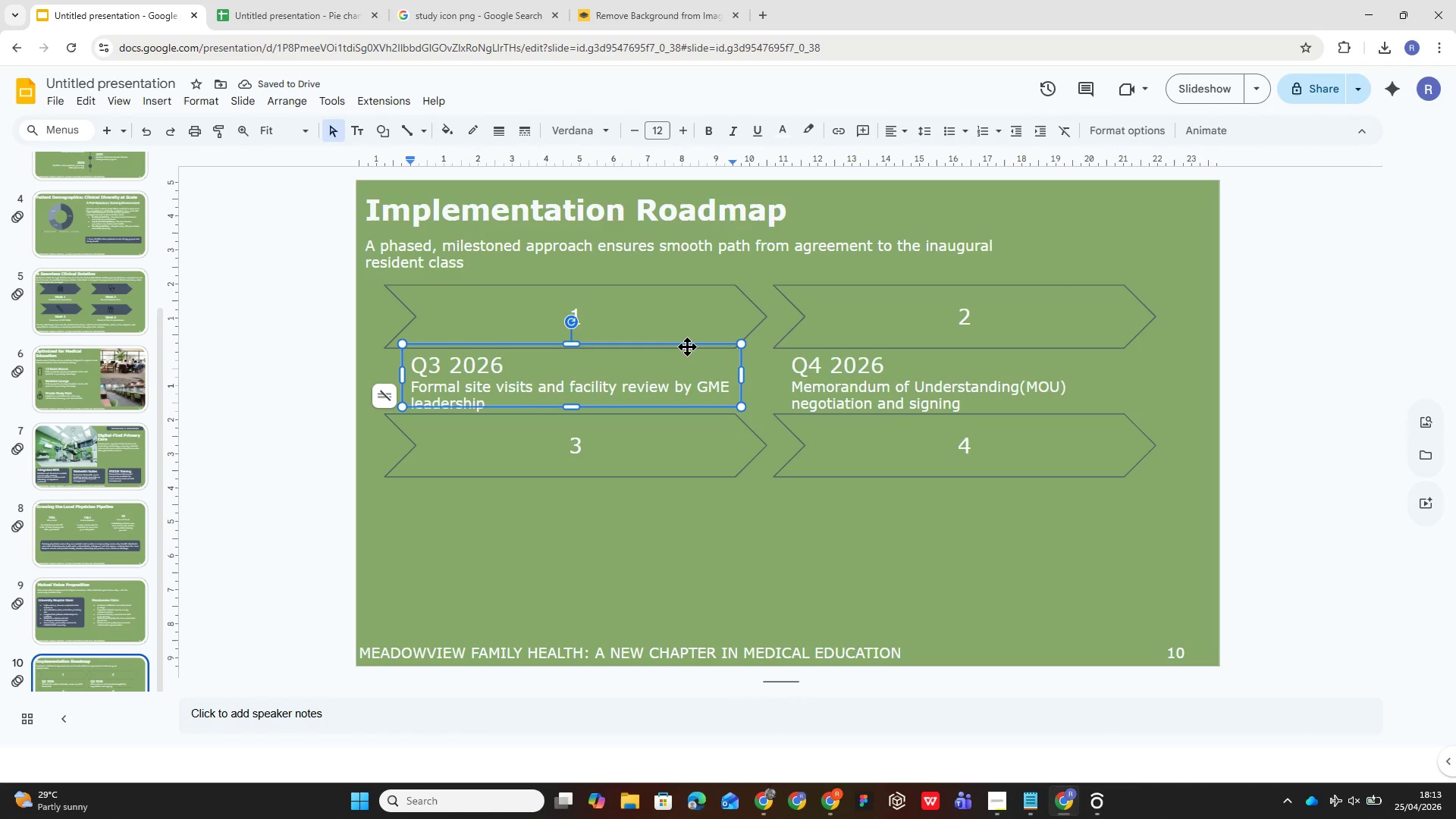 
left_click([687, 347])
 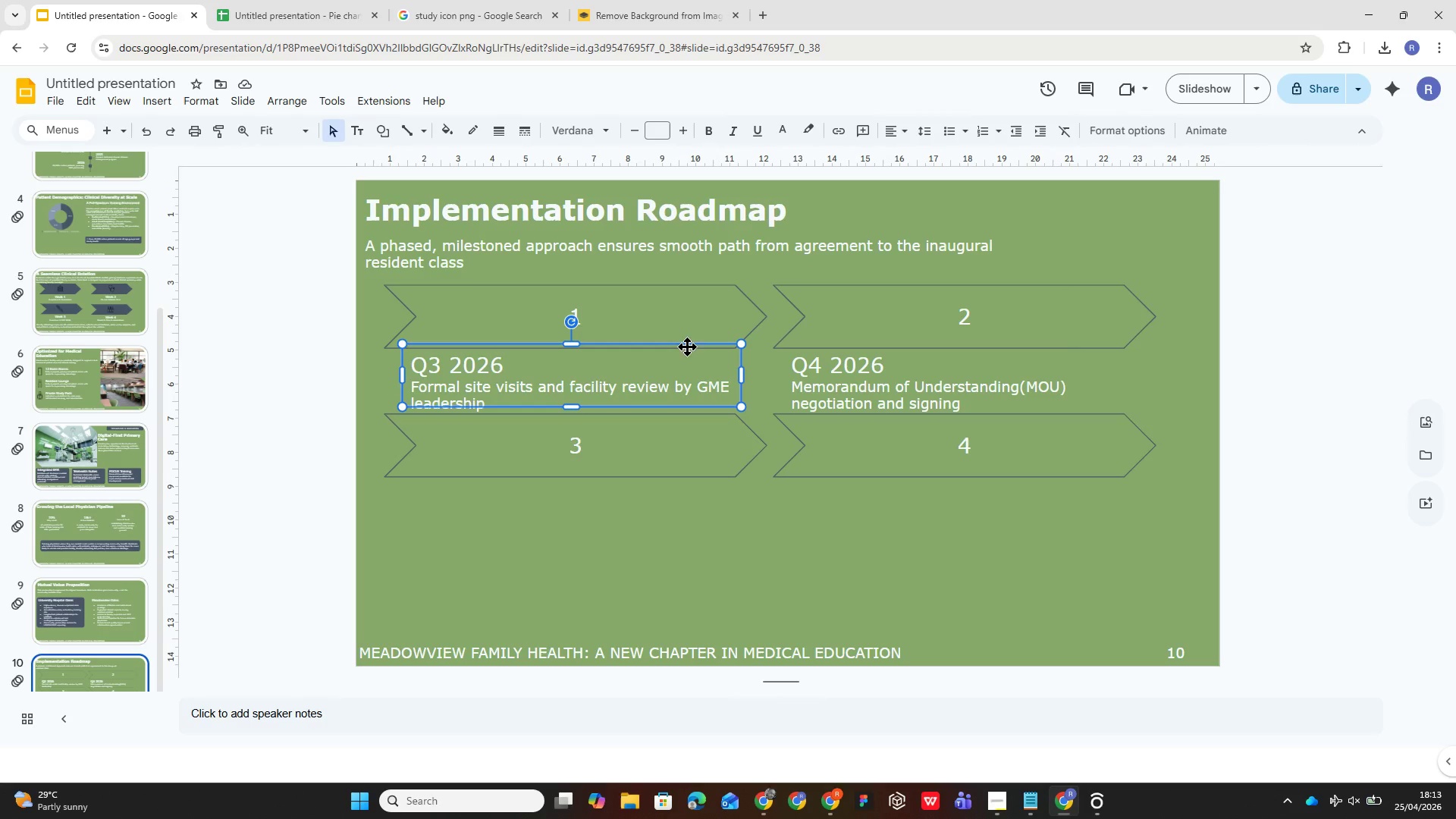 
key(Control+D)
 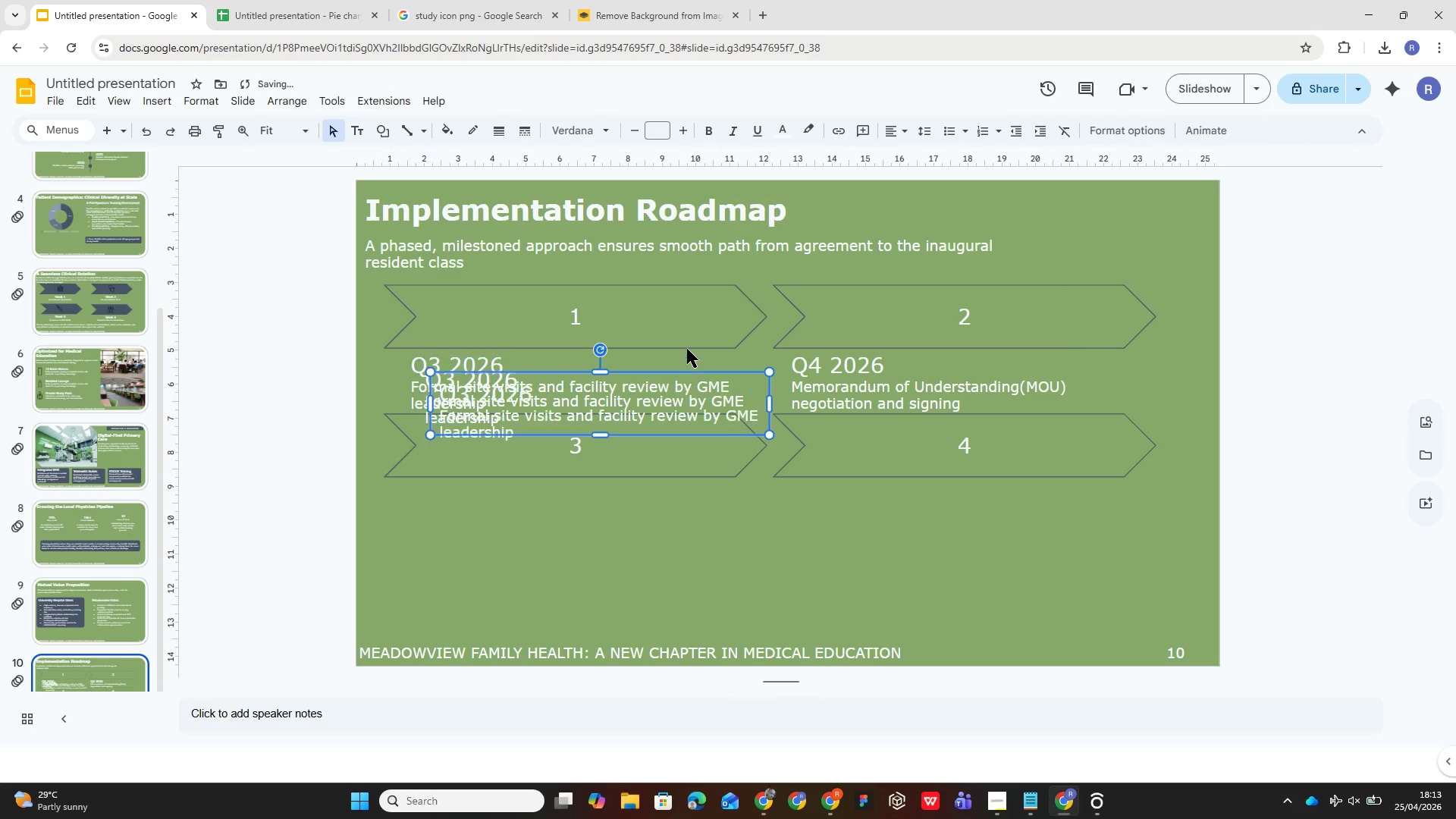 
key(Control+D)
 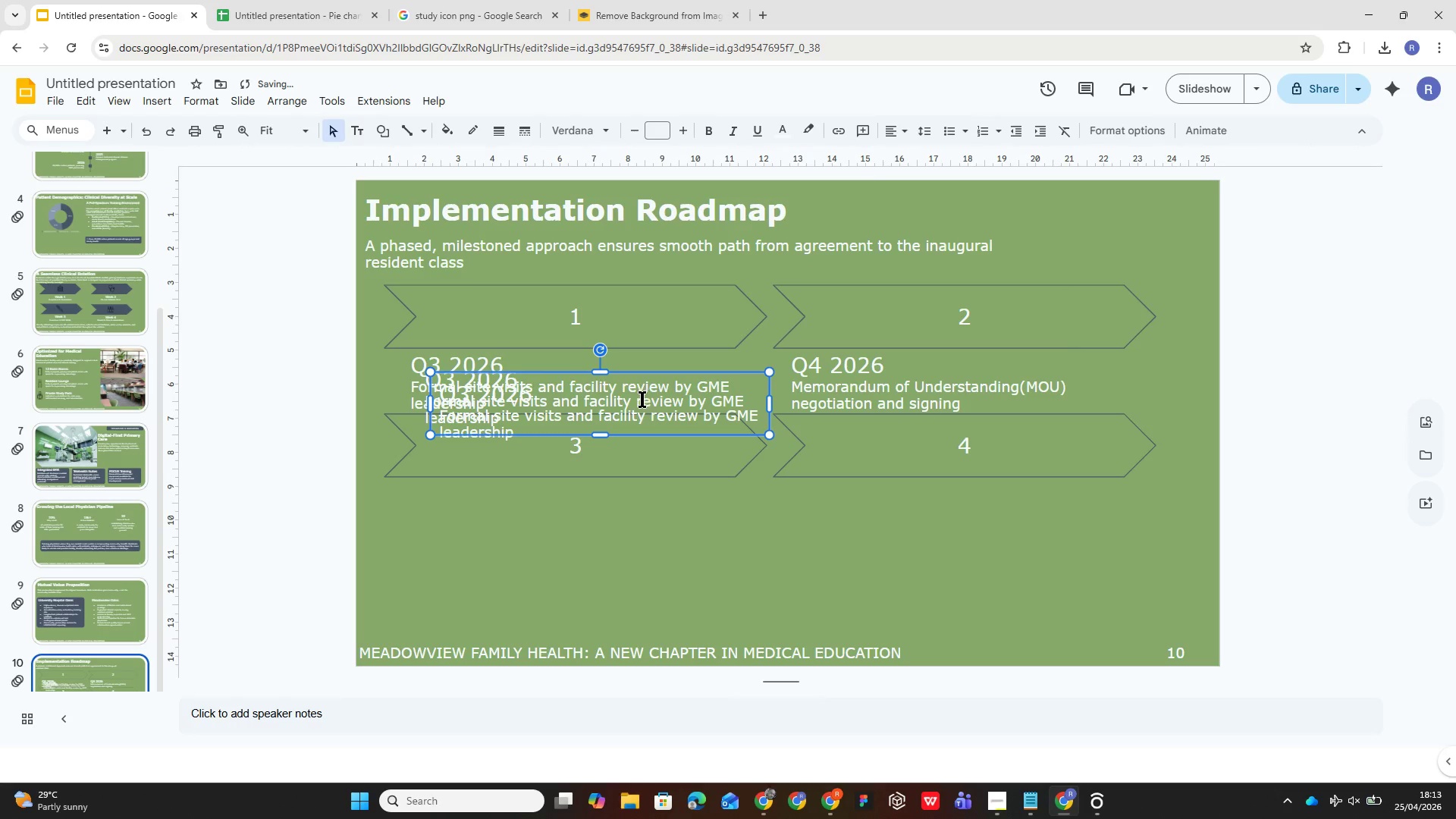 
left_click([641, 402])
 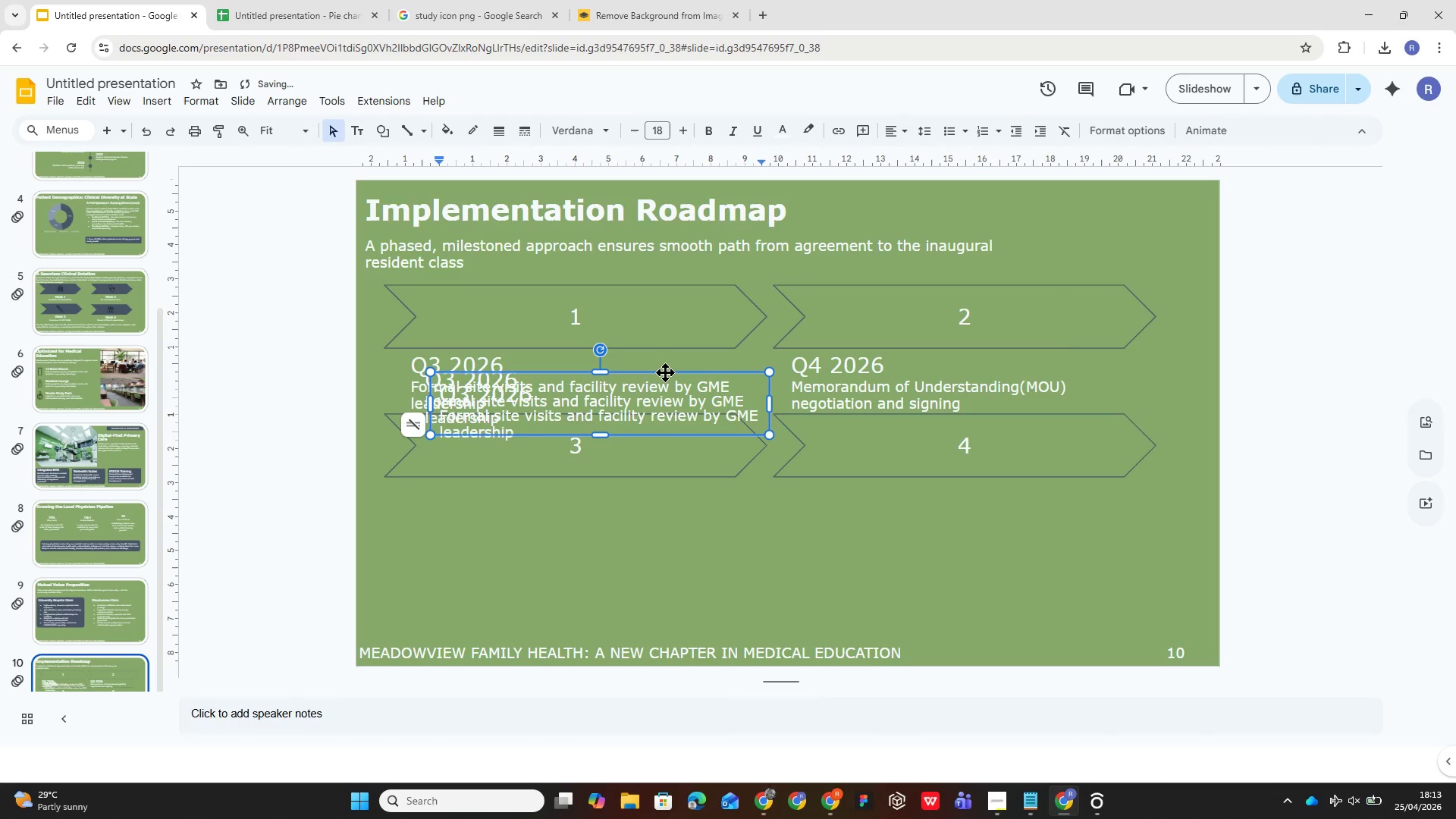 
left_click_drag(start_coordinate=[665, 372], to_coordinate=[621, 499])
 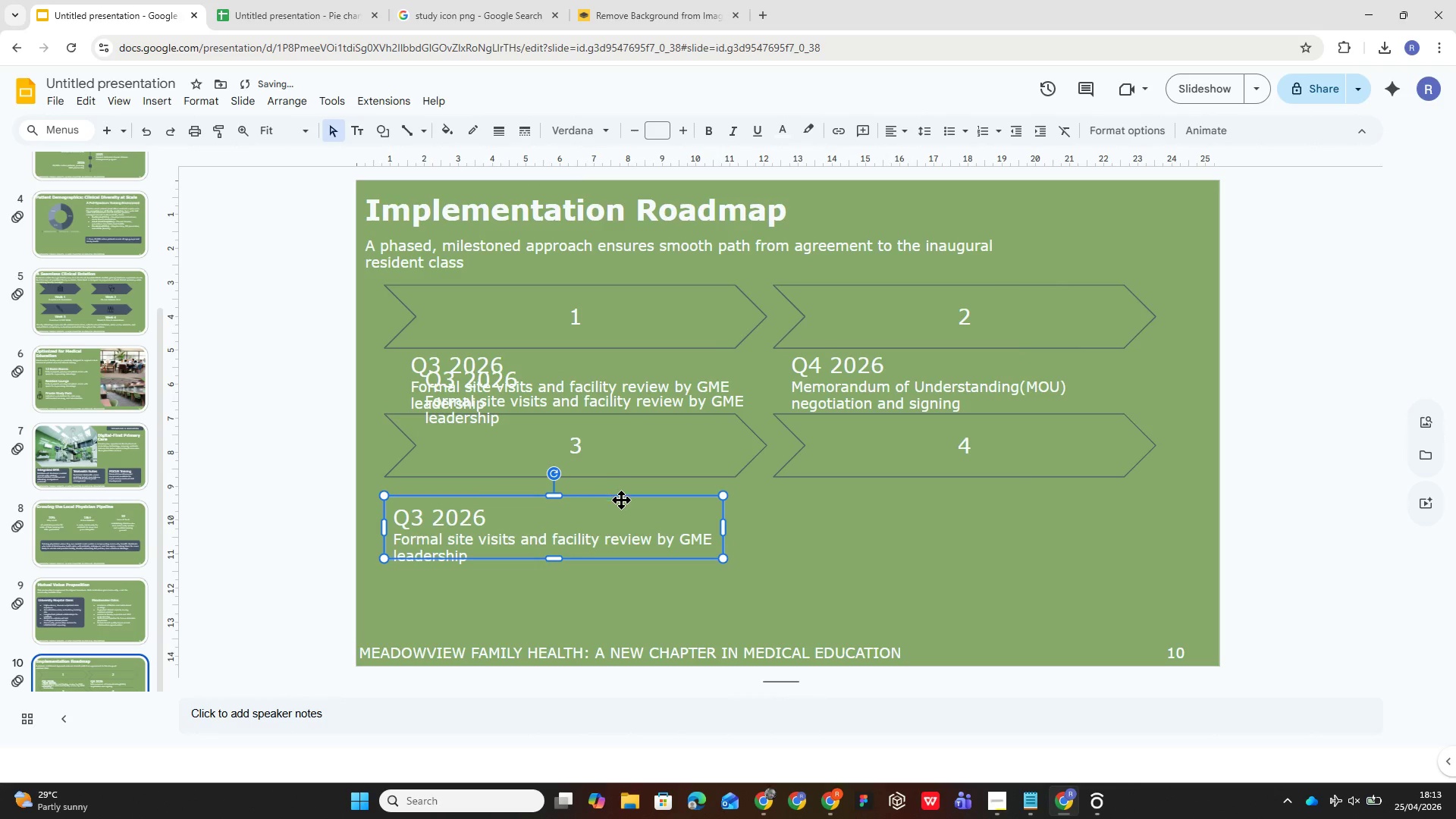 
left_click_drag(start_coordinate=[621, 500], to_coordinate=[634, 483])
 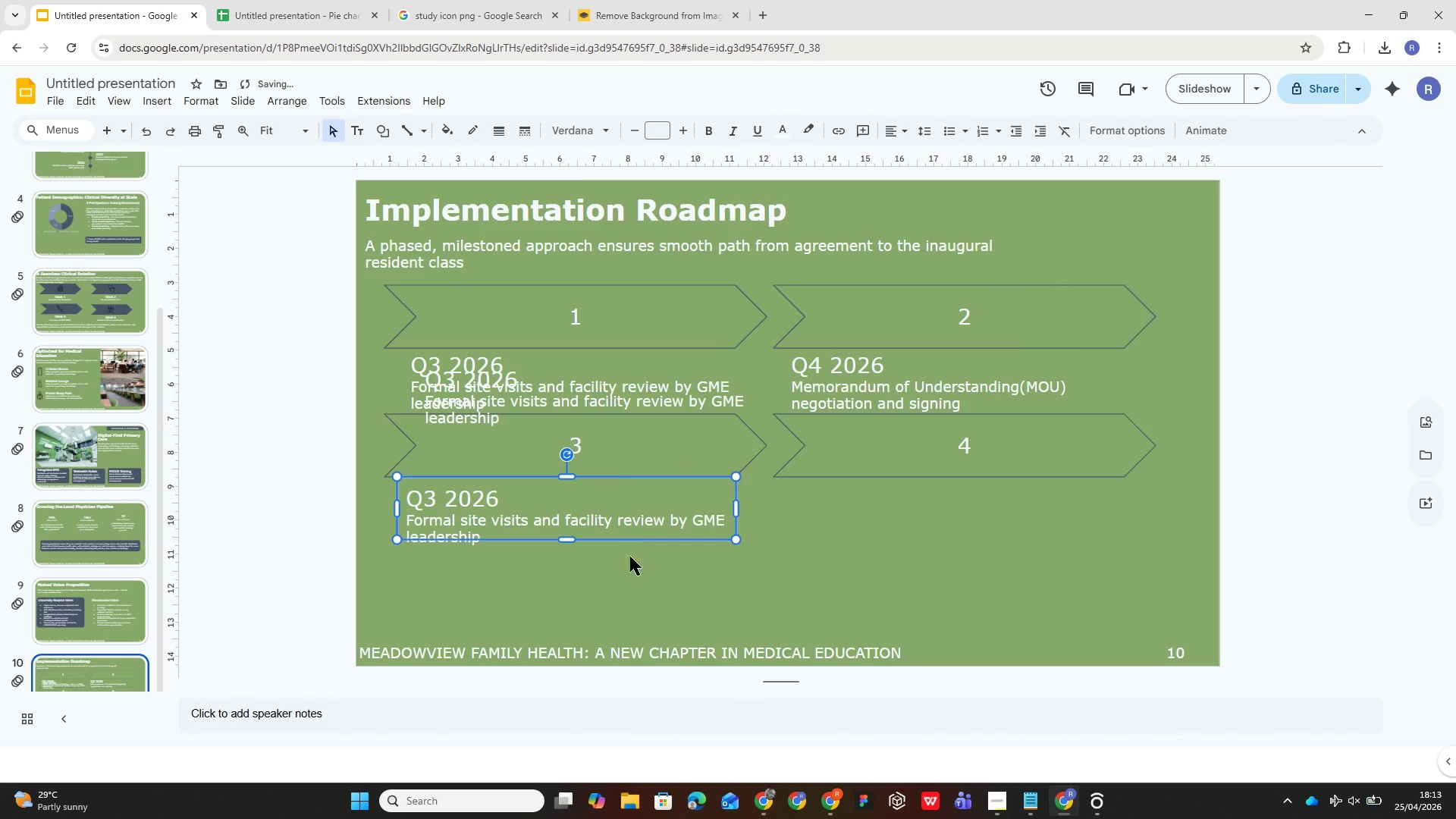 
left_click([626, 573])
 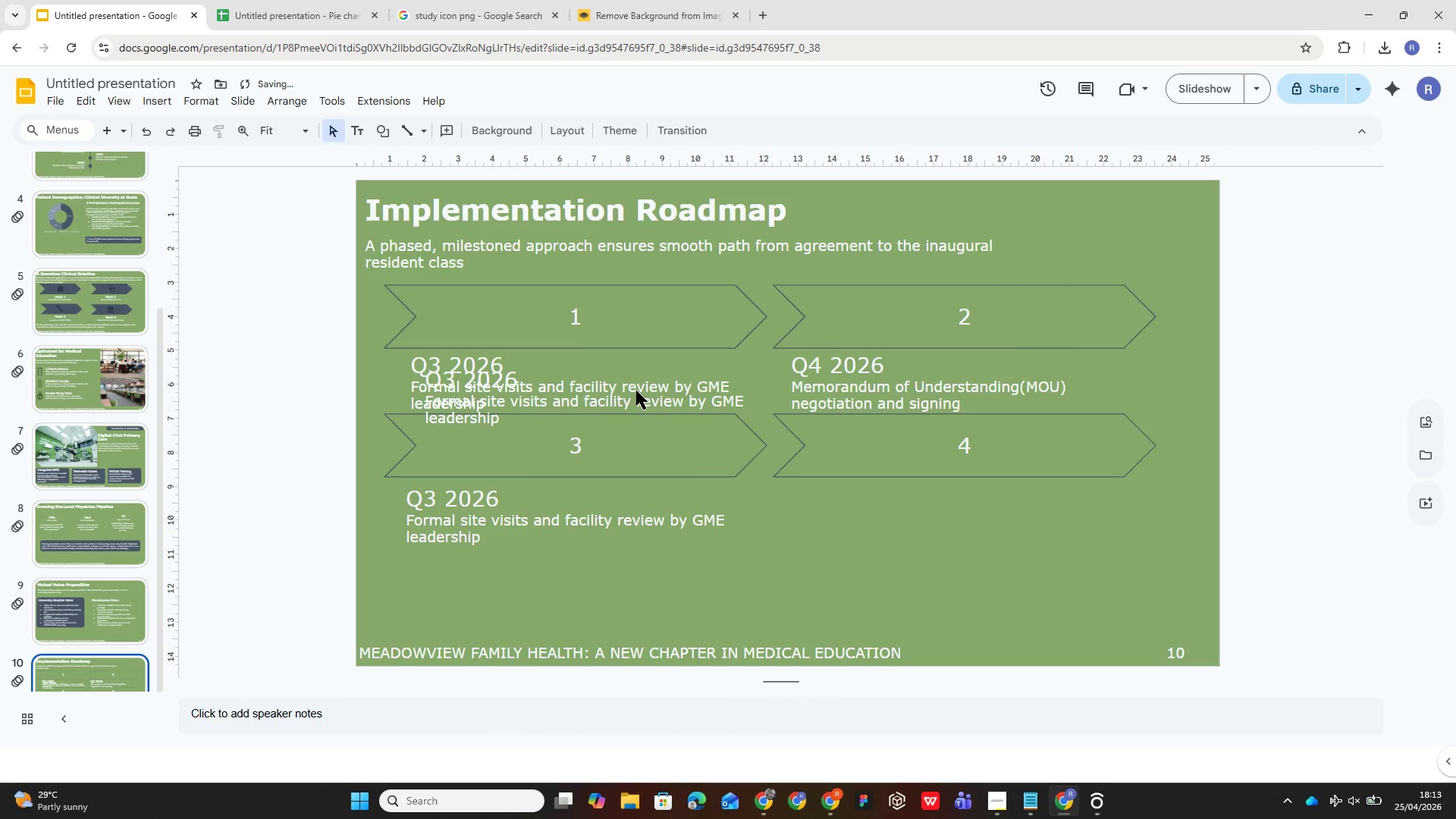 
left_click([632, 381])
 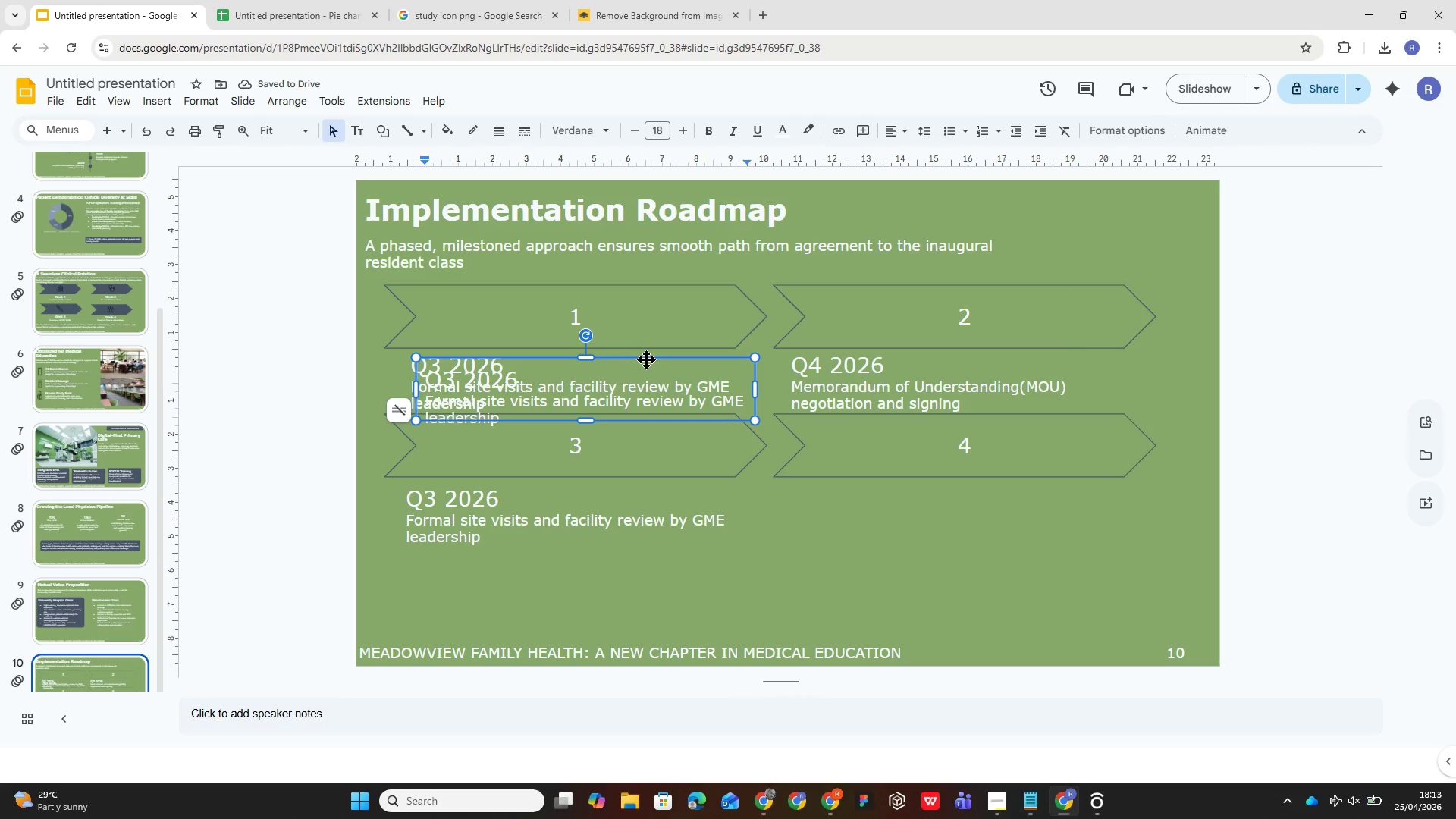 
left_click_drag(start_coordinate=[646, 359], to_coordinate=[1006, 494])
 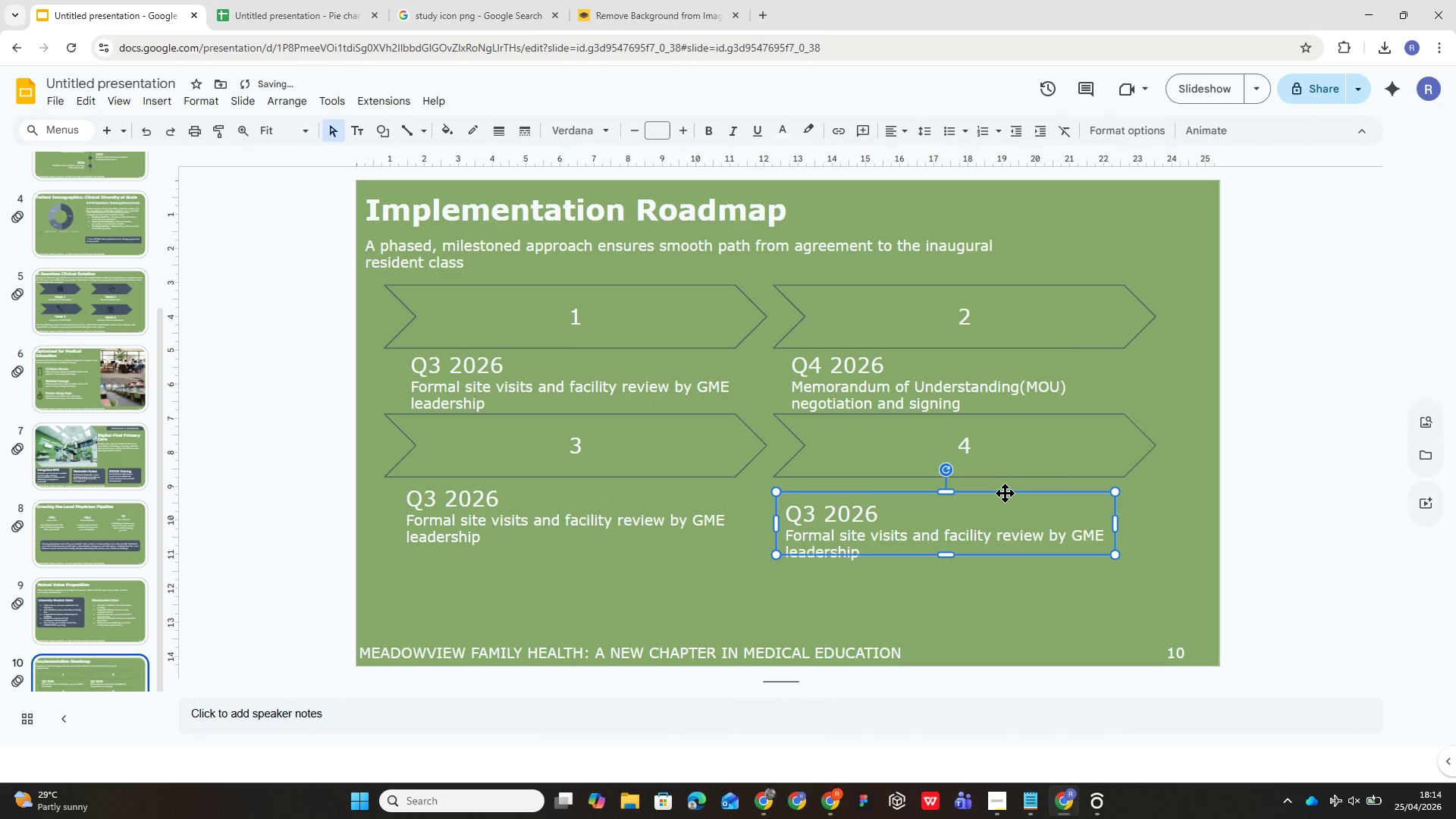 
left_click_drag(start_coordinate=[1003, 489], to_coordinate=[1009, 478])
 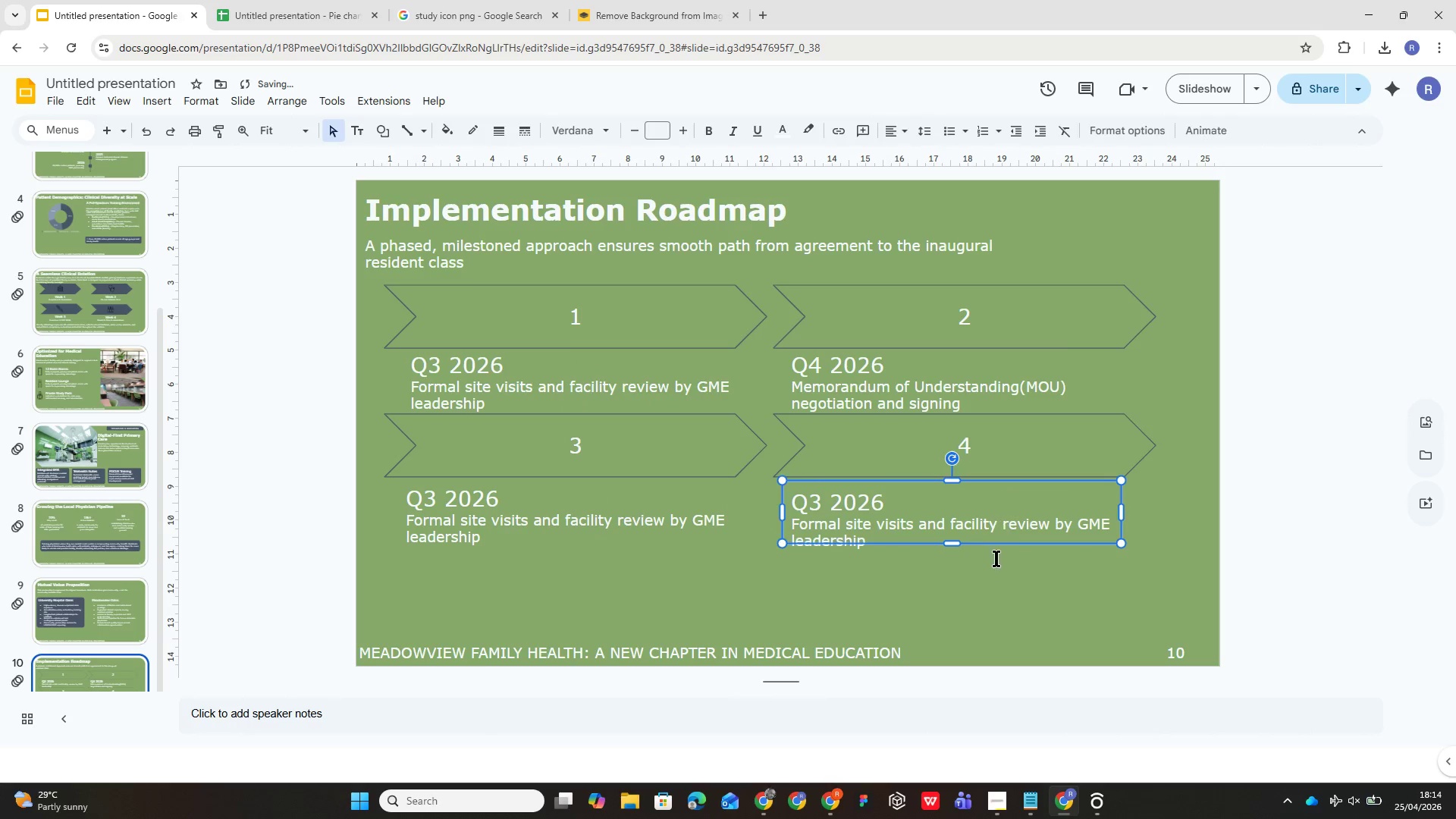 
left_click([993, 571])
 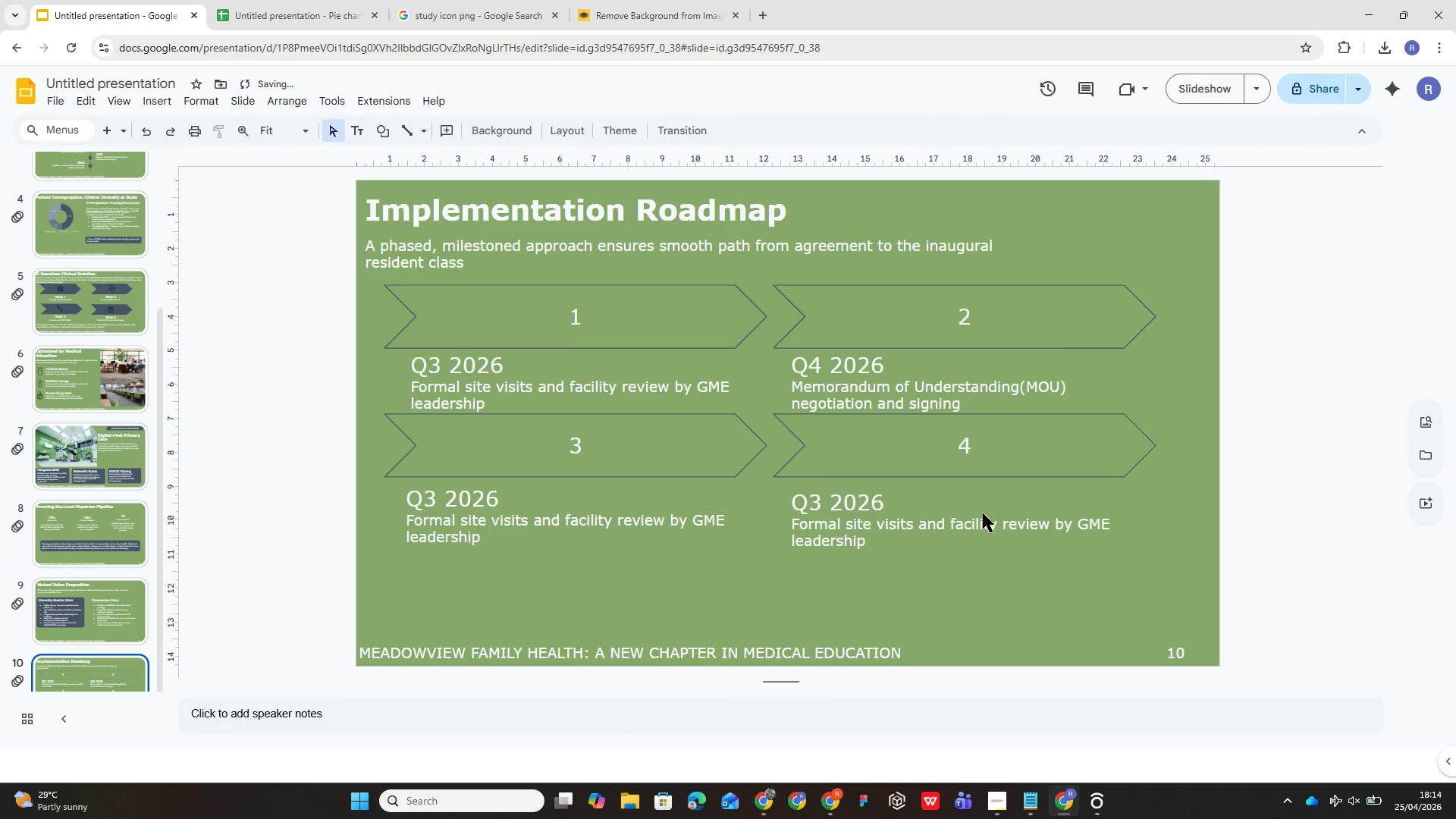 
left_click([984, 512])
 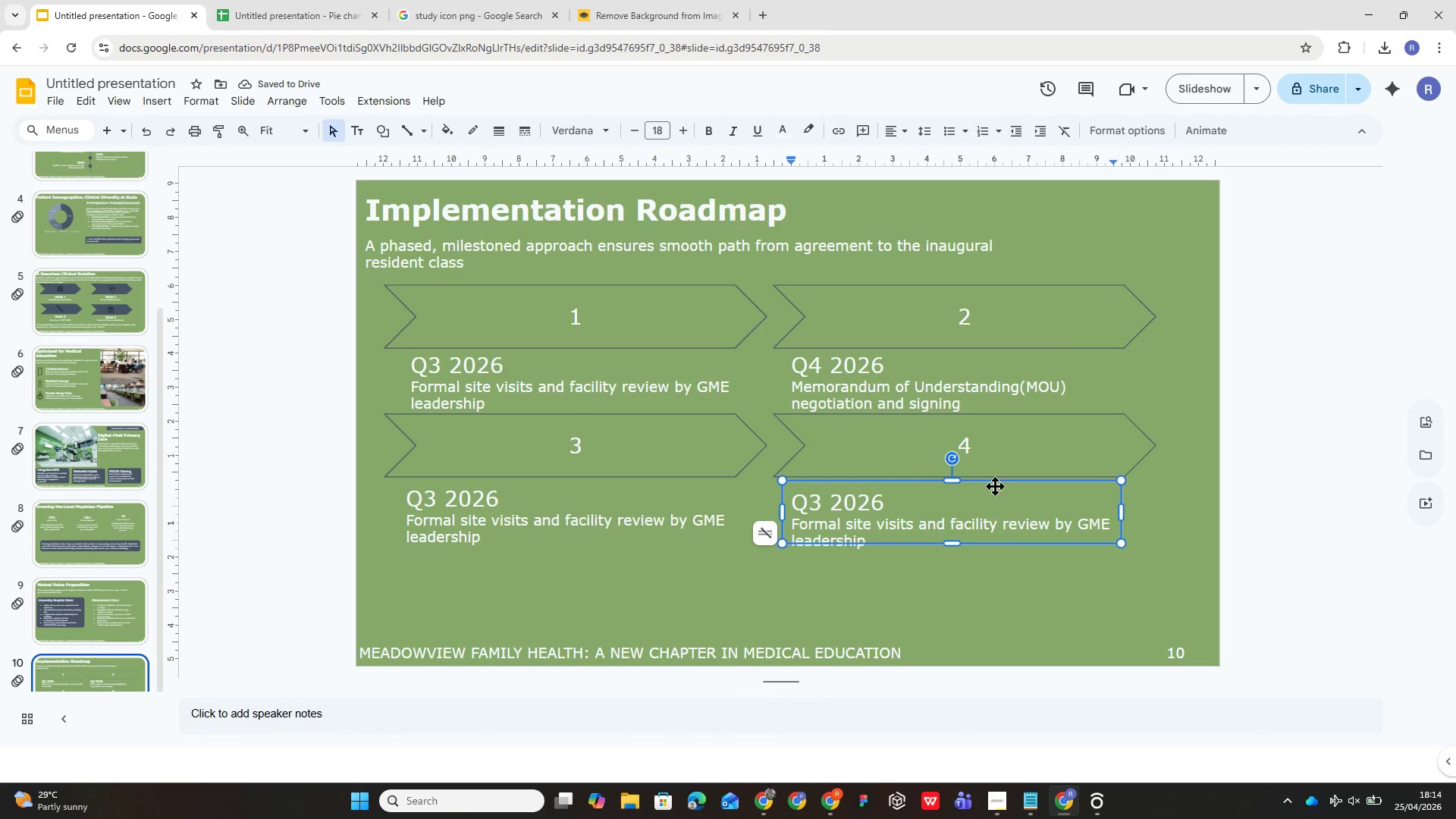 
left_click_drag(start_coordinate=[995, 485], to_coordinate=[994, 479])
 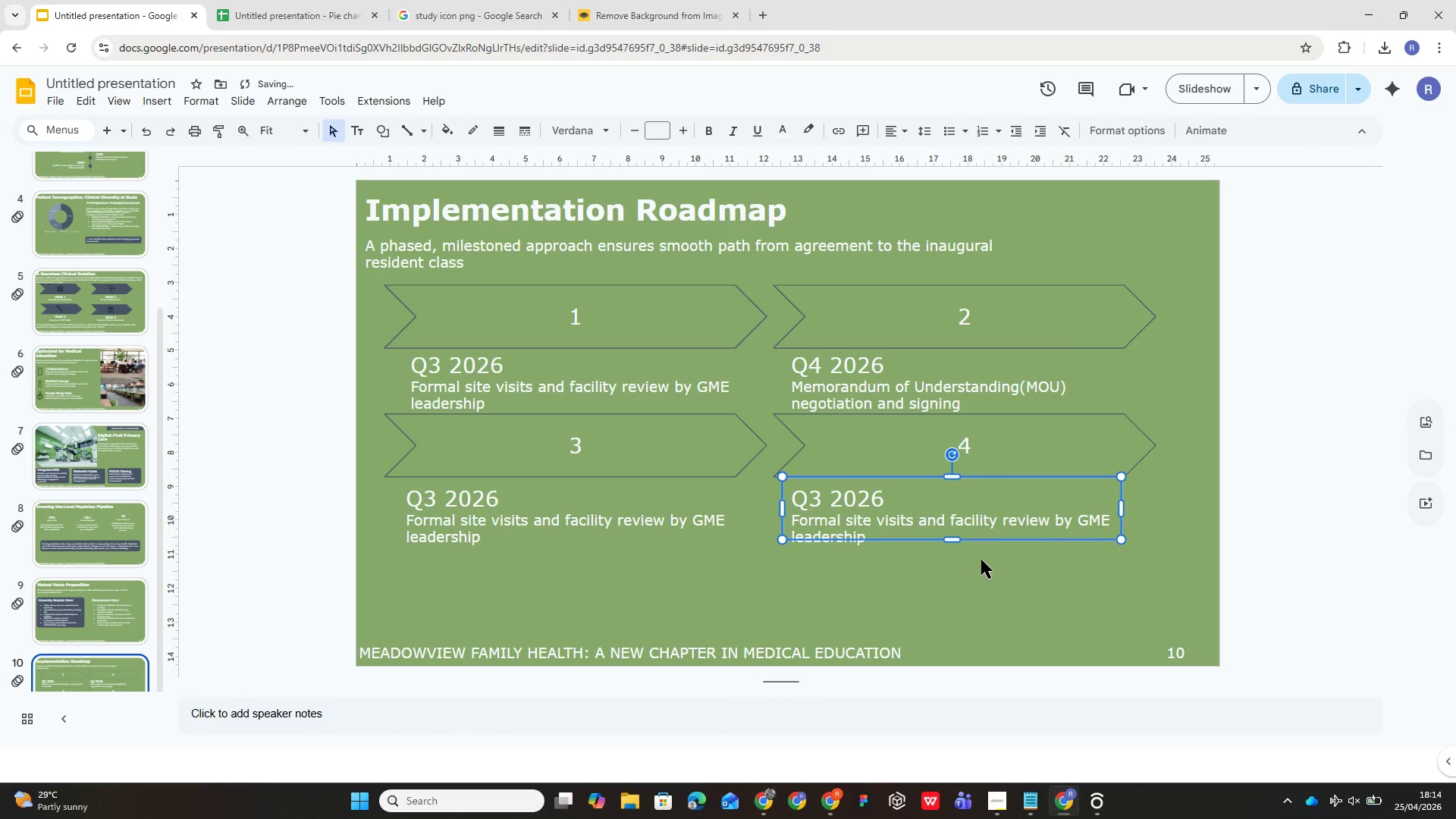 
left_click([984, 569])
 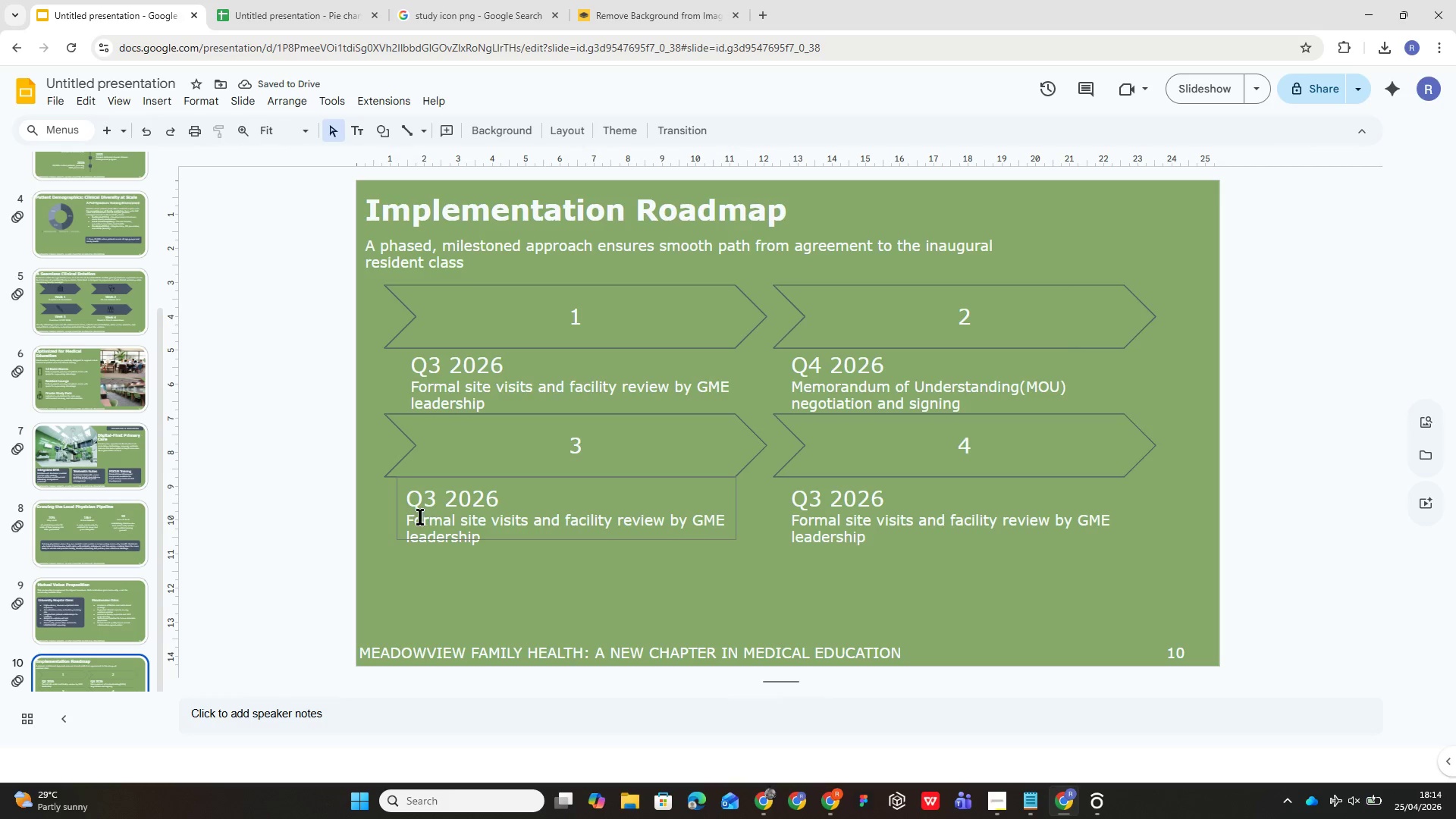 
left_click([422, 504])
 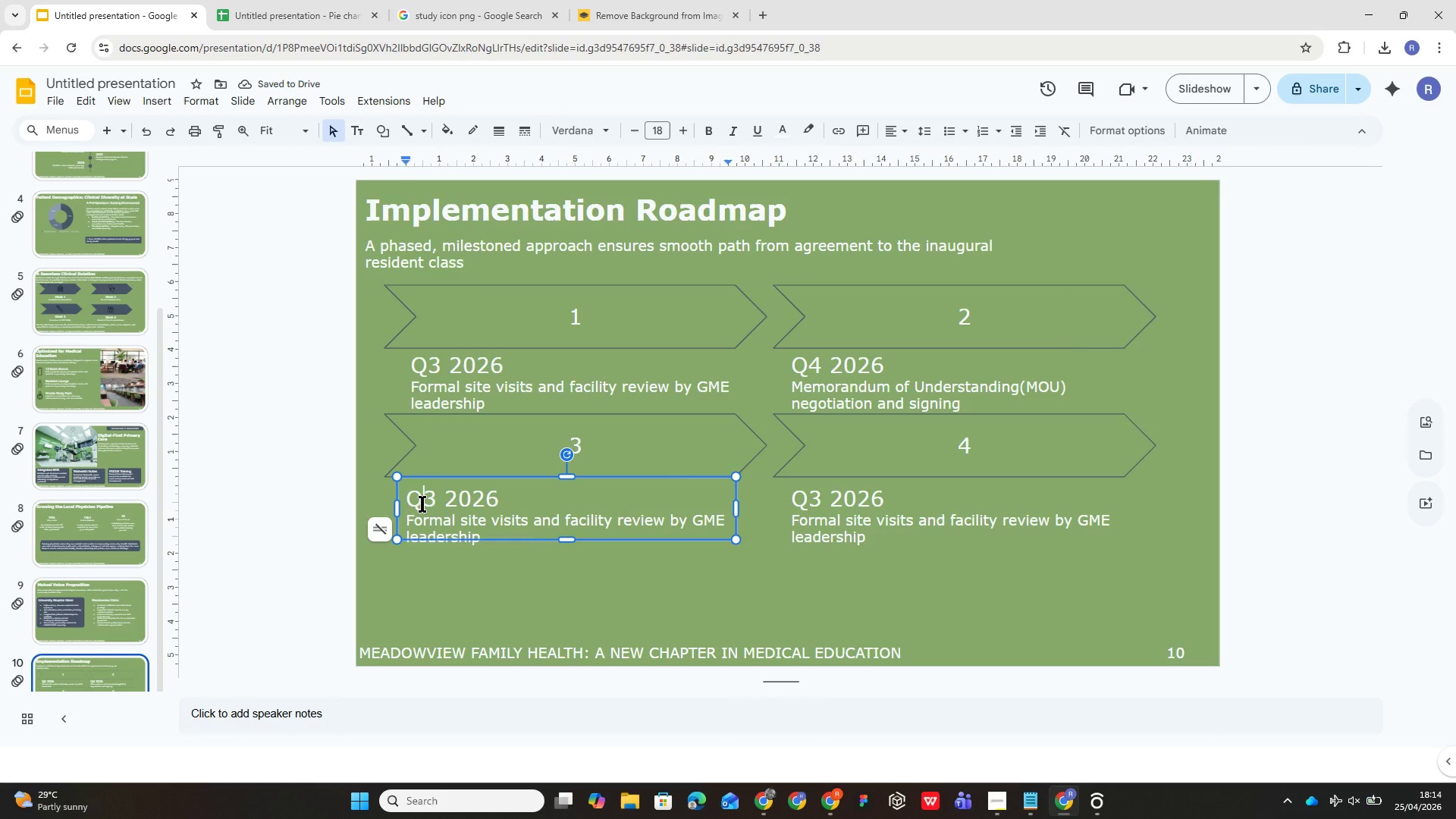 
key(1)
 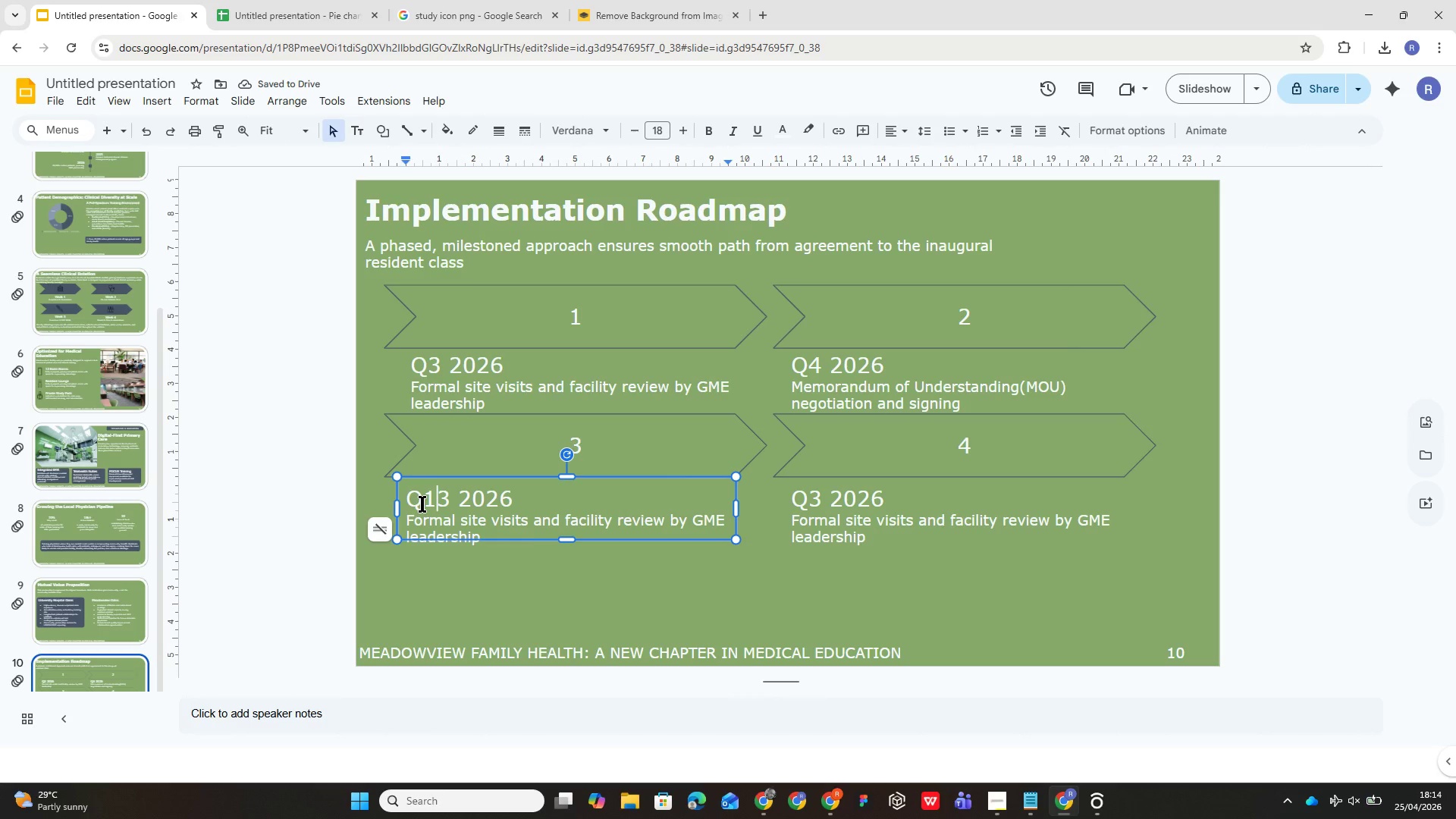 
key(Minus)
 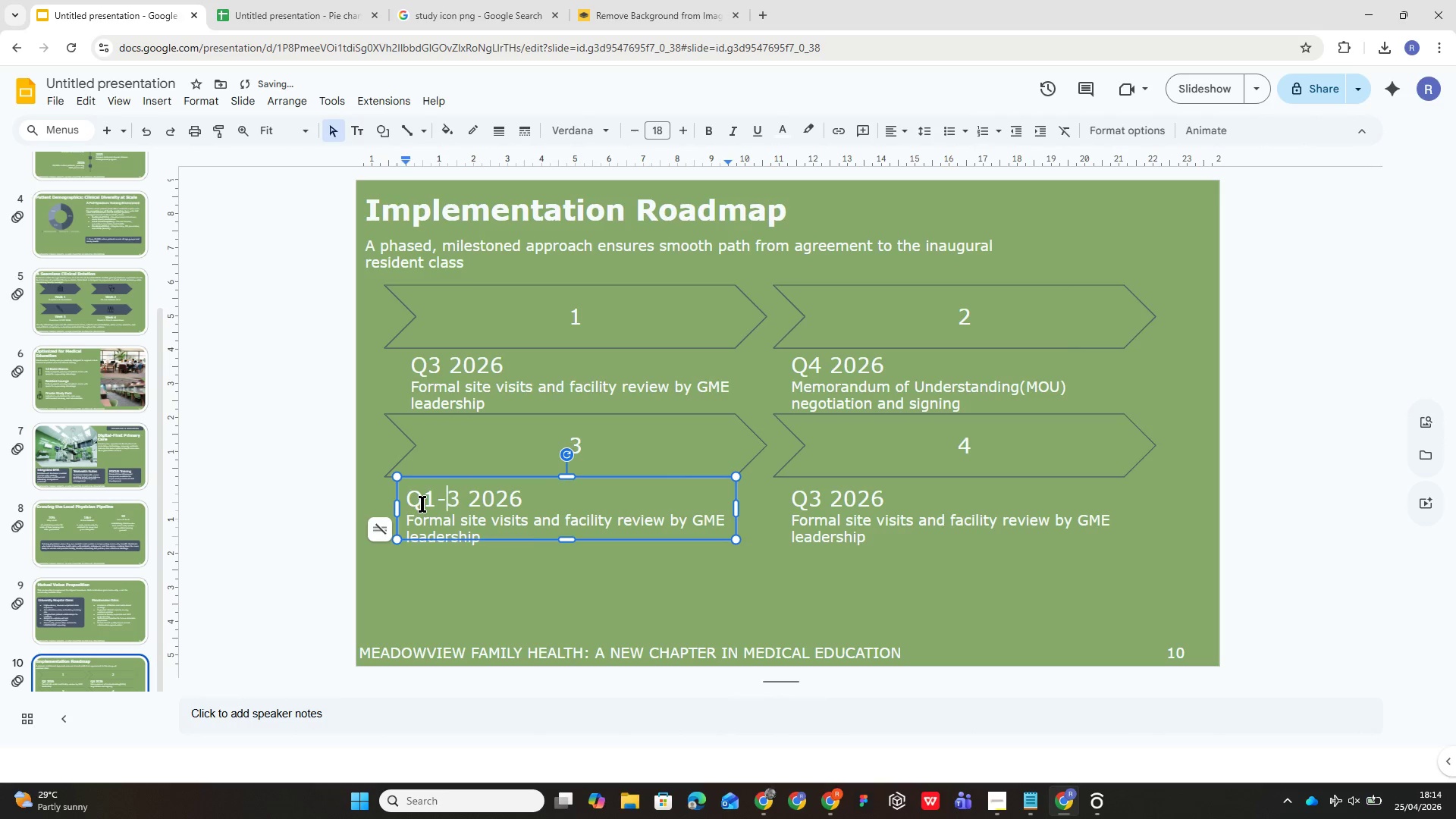 
key(Shift+ShiftLeft)
 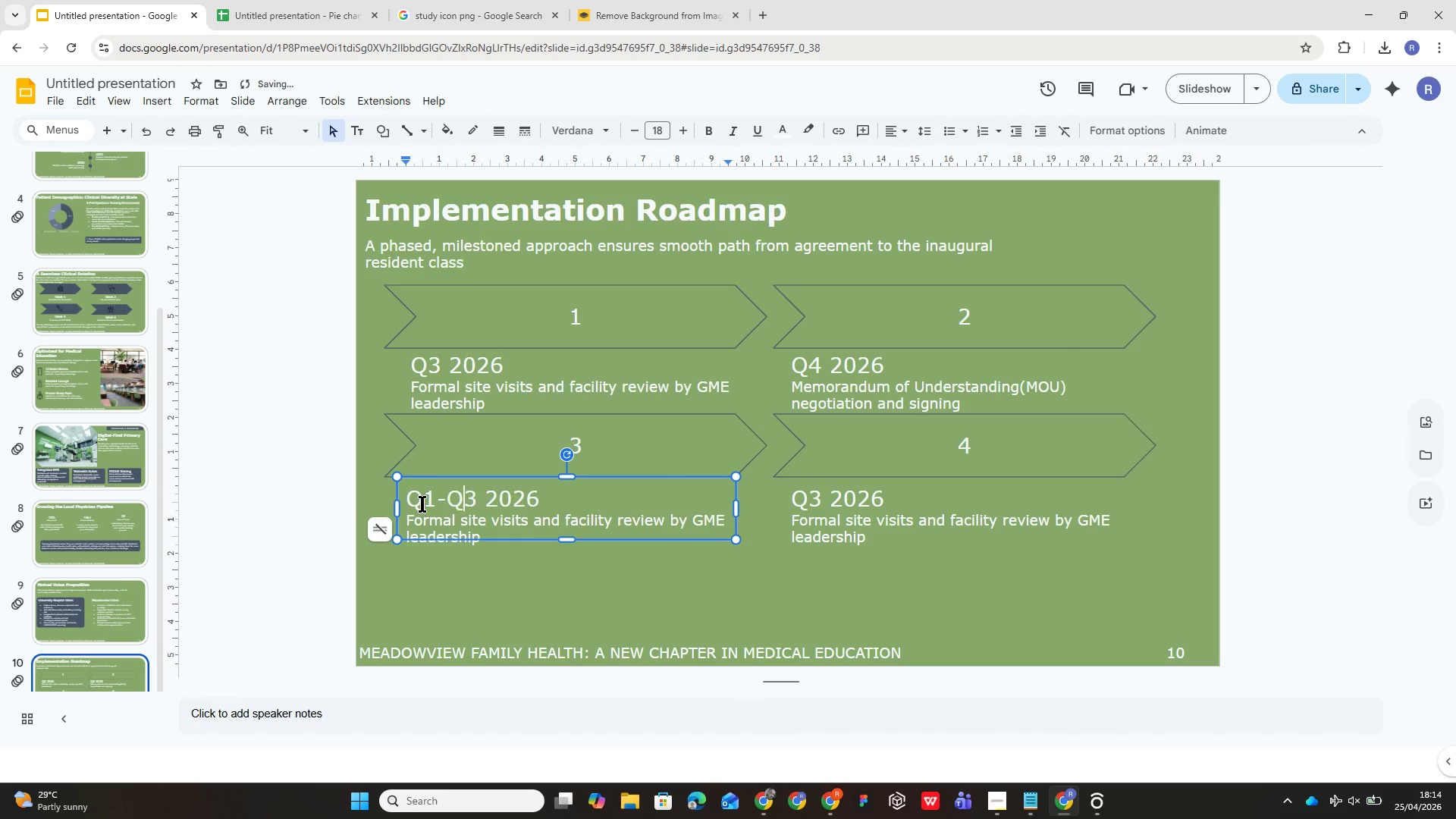 
key(Shift+Q)
 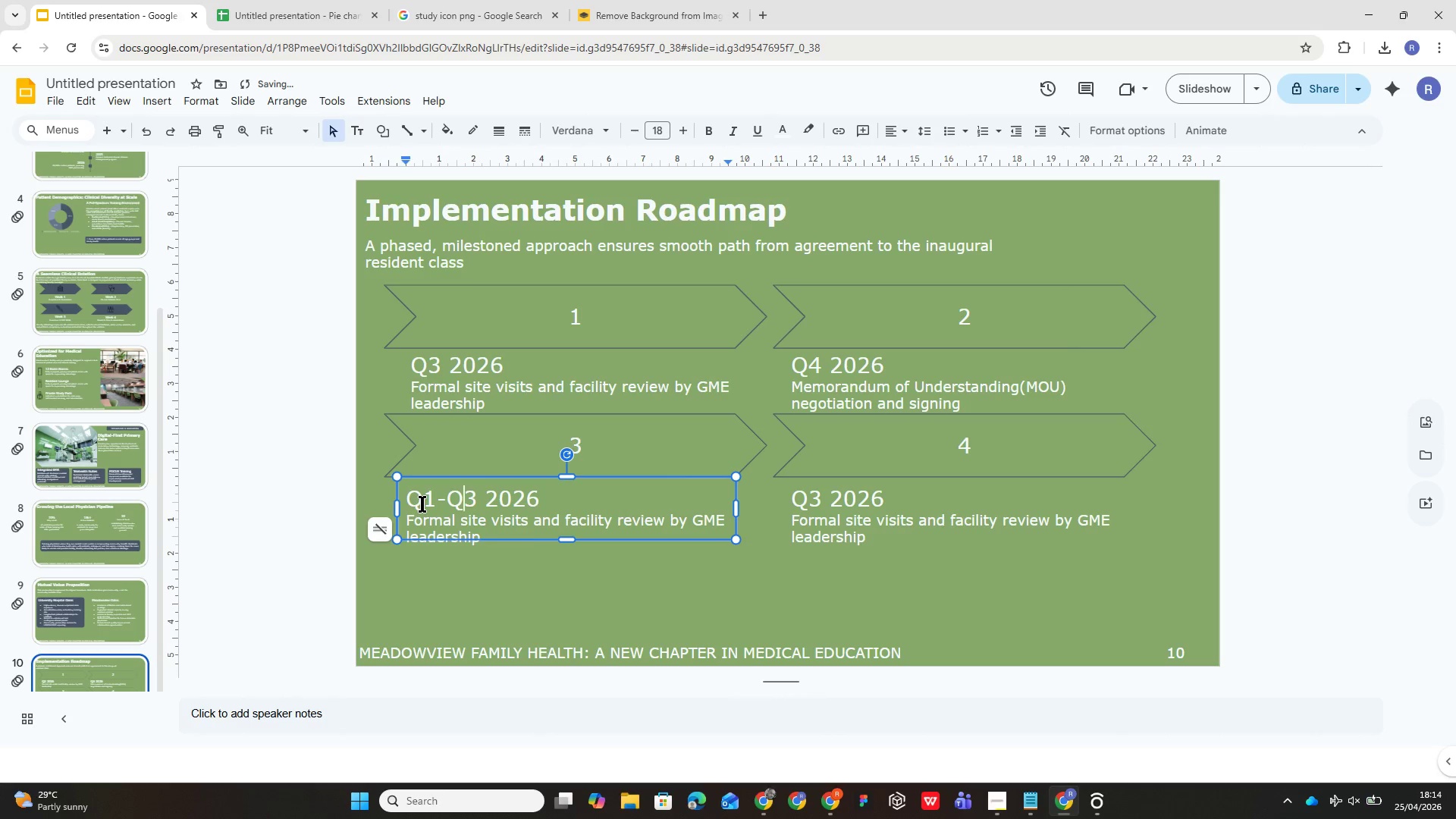 
key(ArrowRight)
 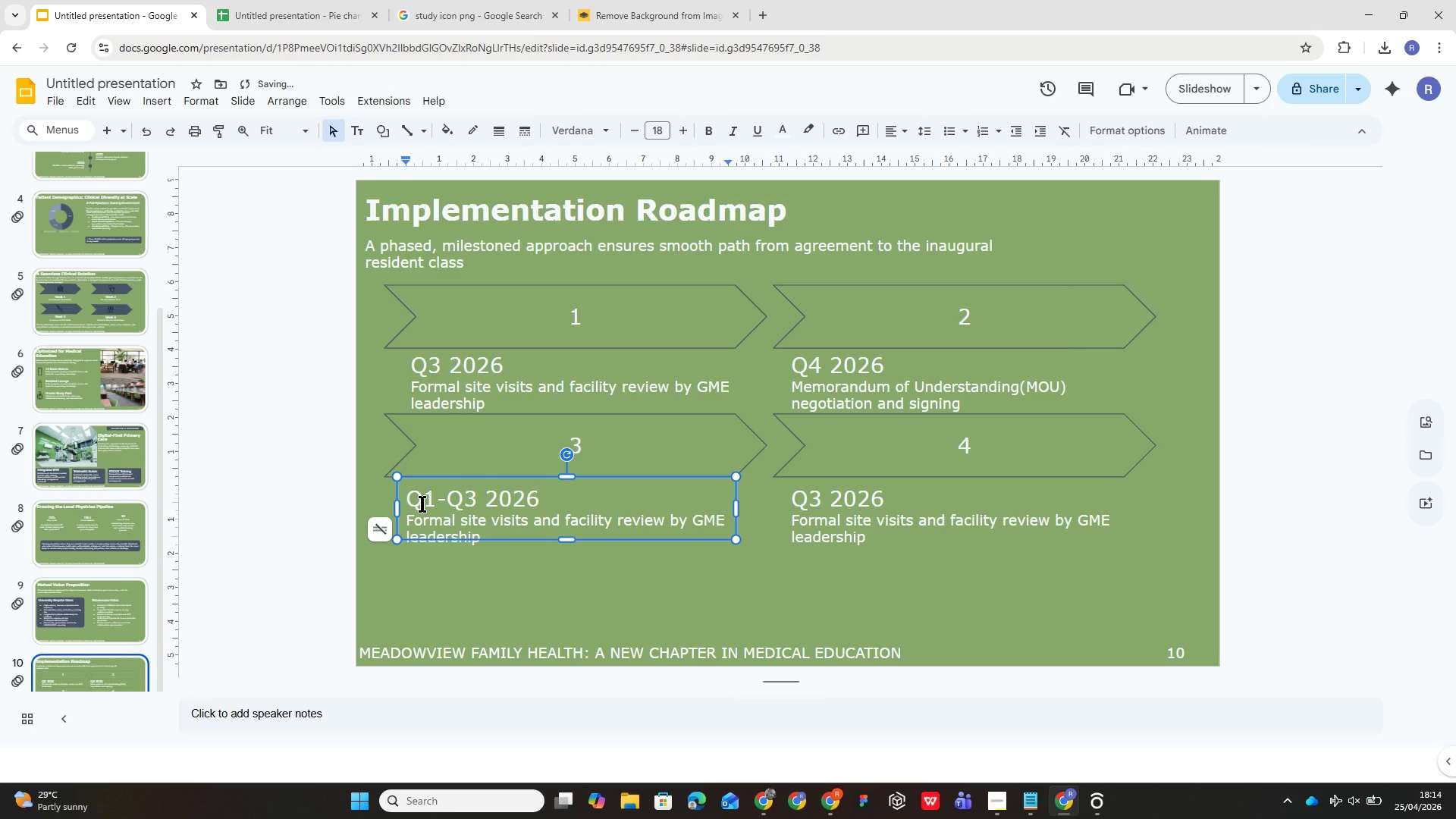 
key(Backspace)
 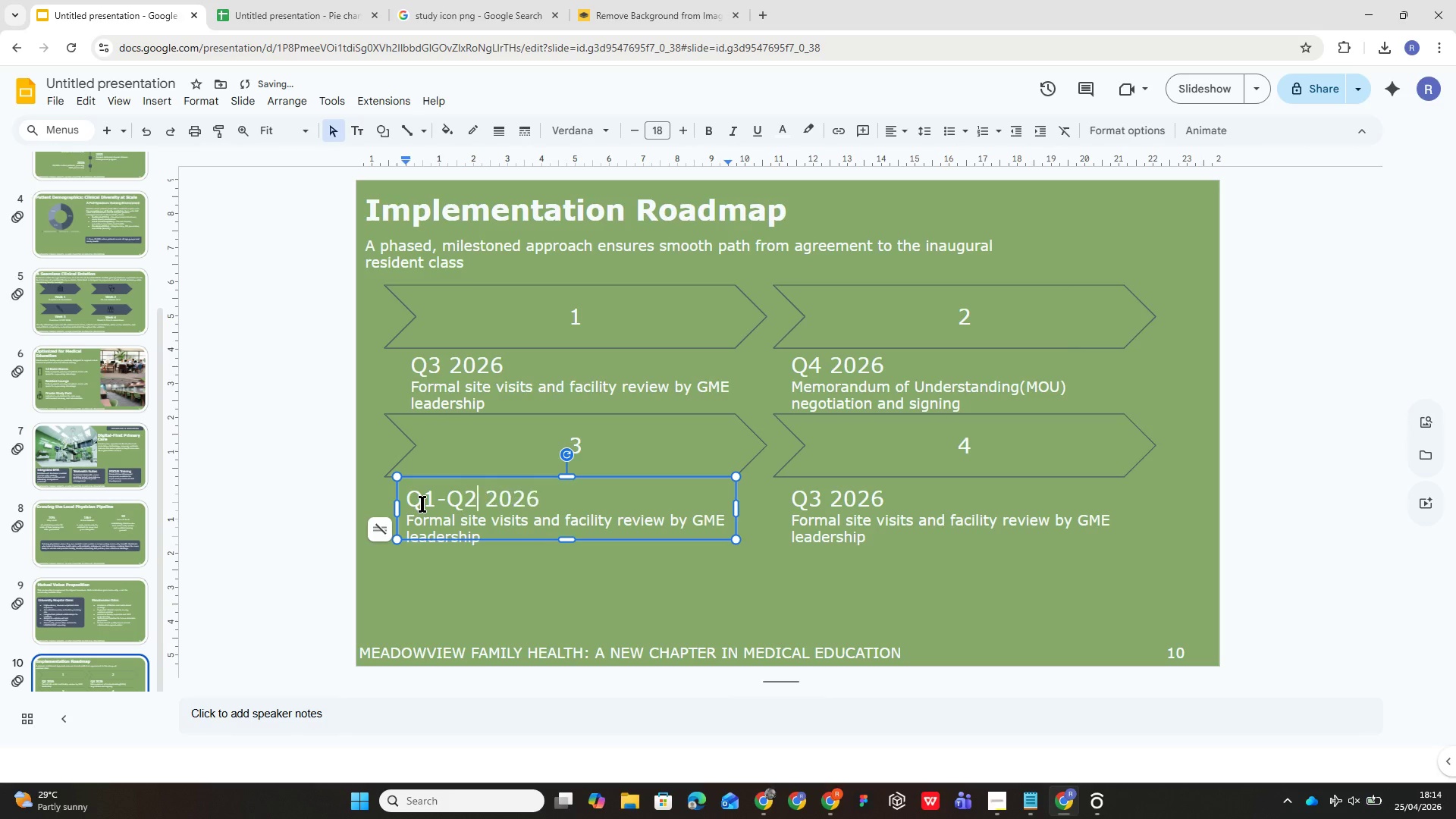 
key(2)
 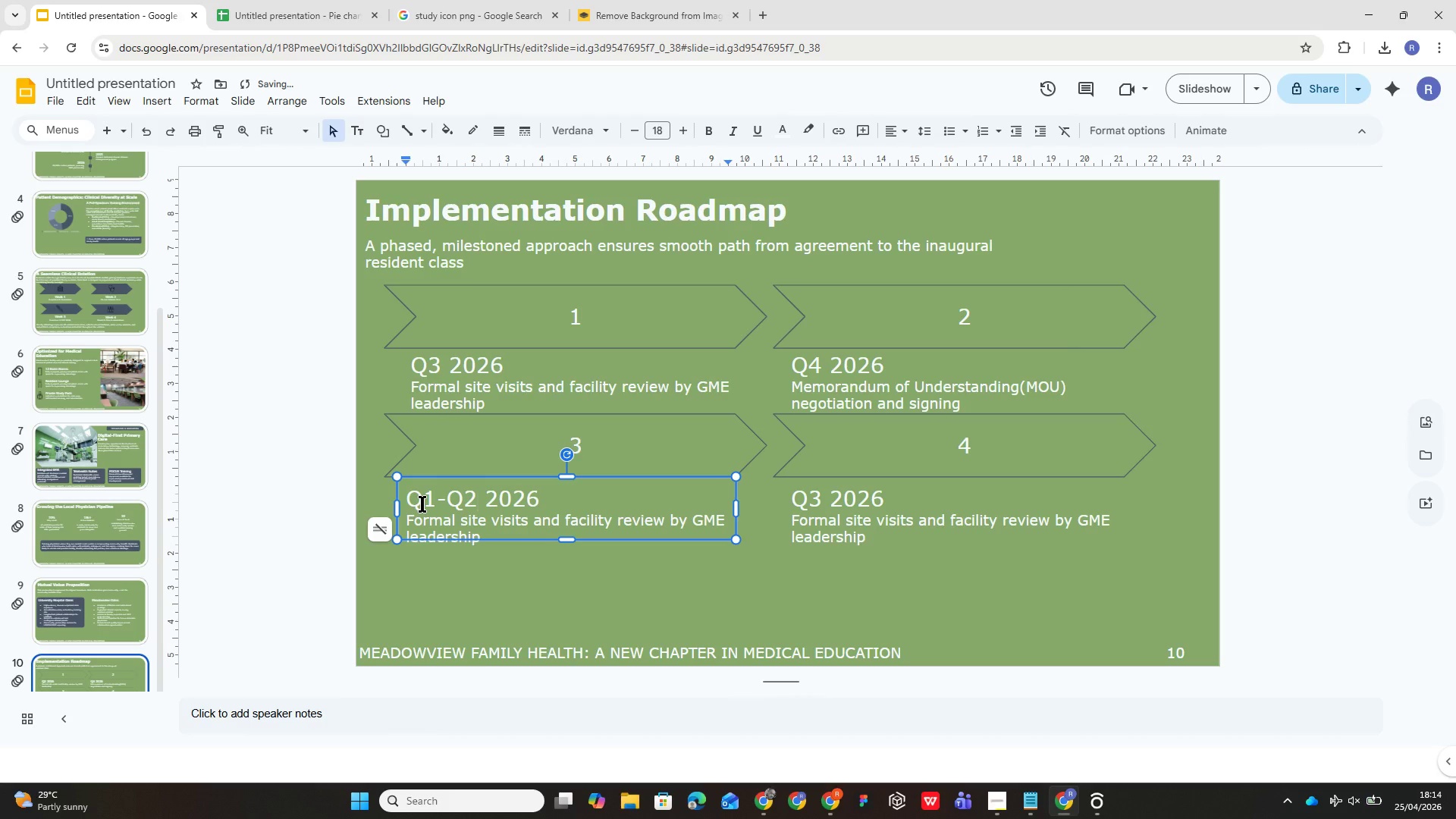 
key(ArrowRight)
 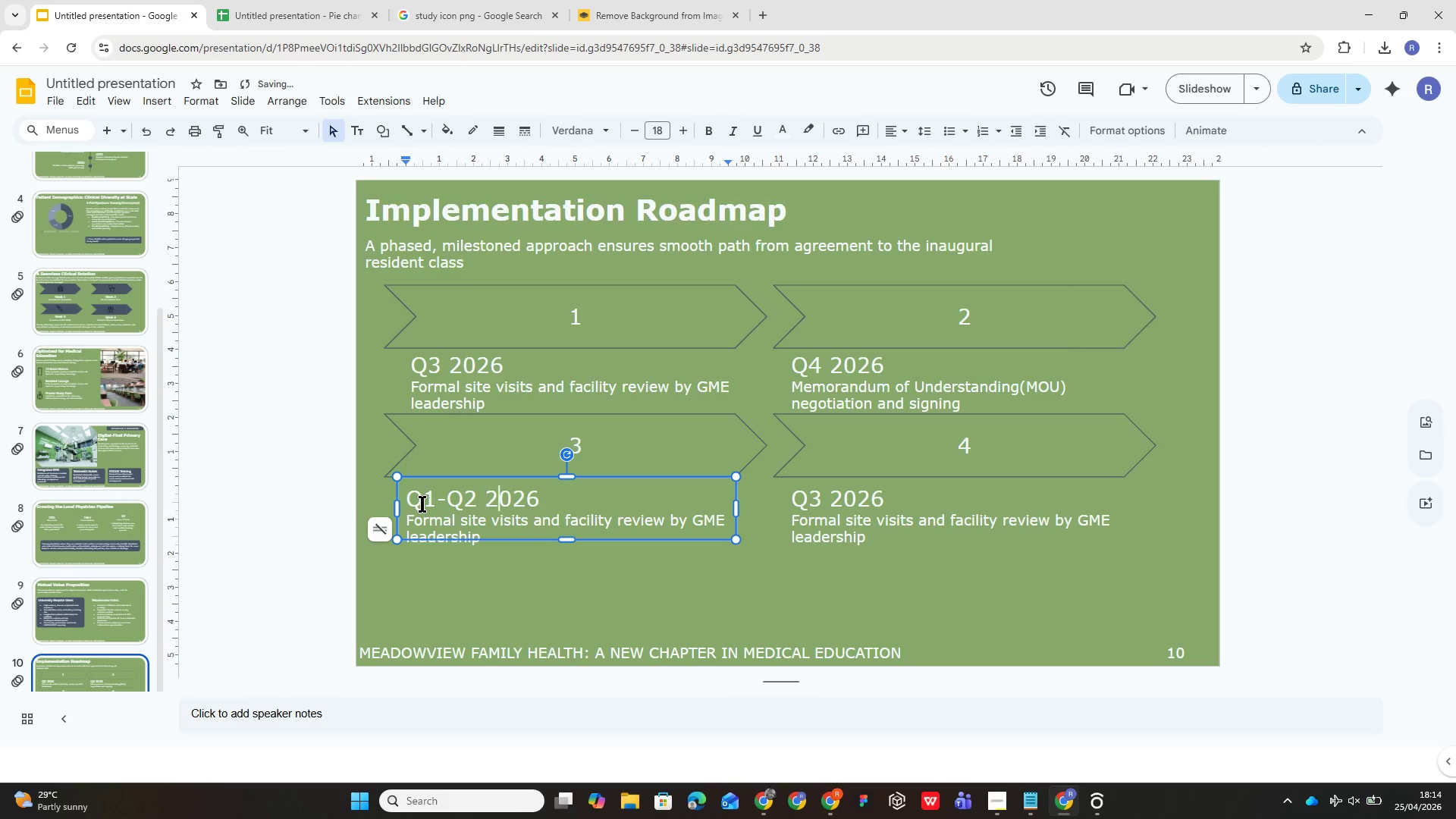 
key(ArrowRight)
 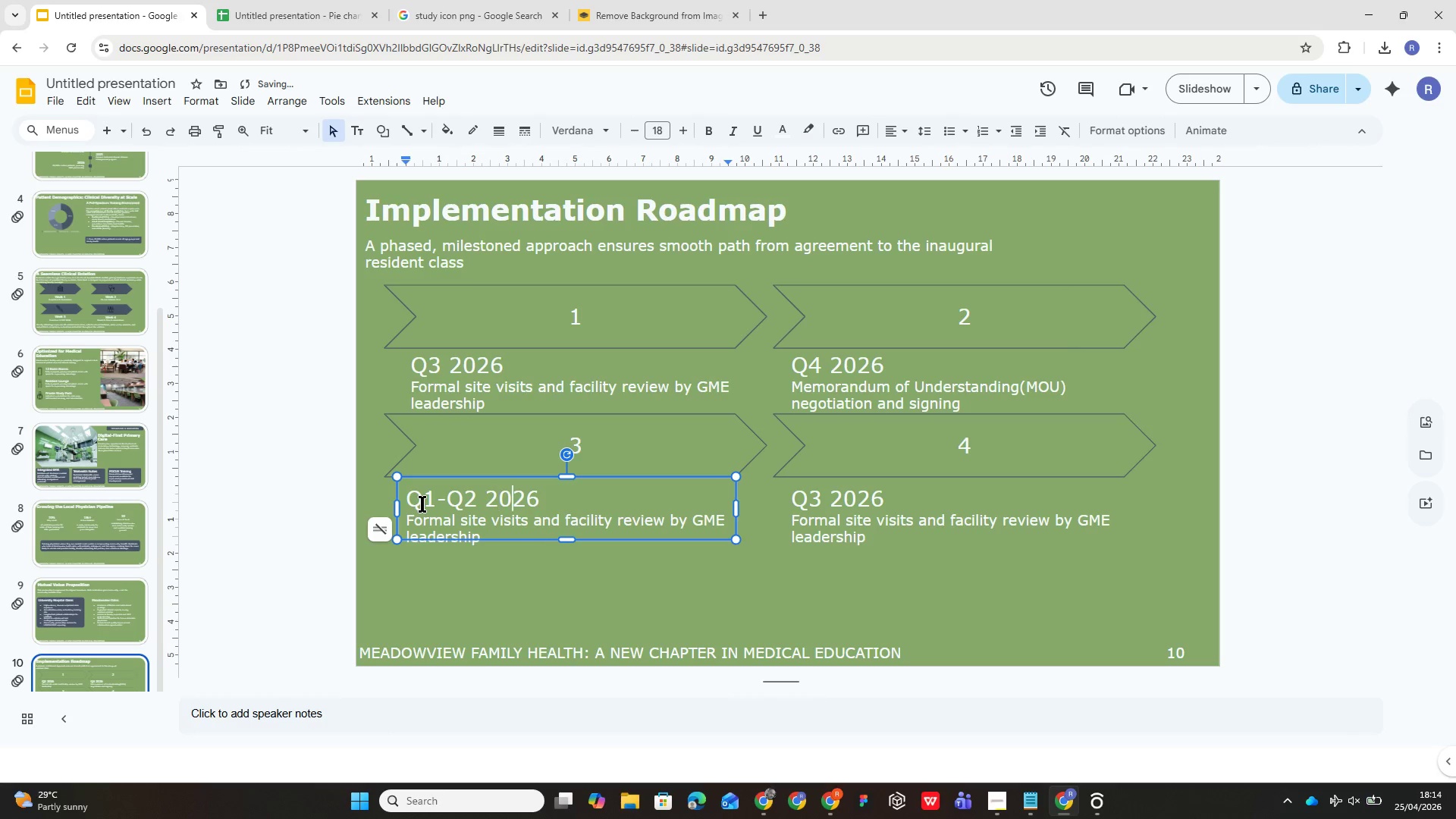 
key(ArrowRight)
 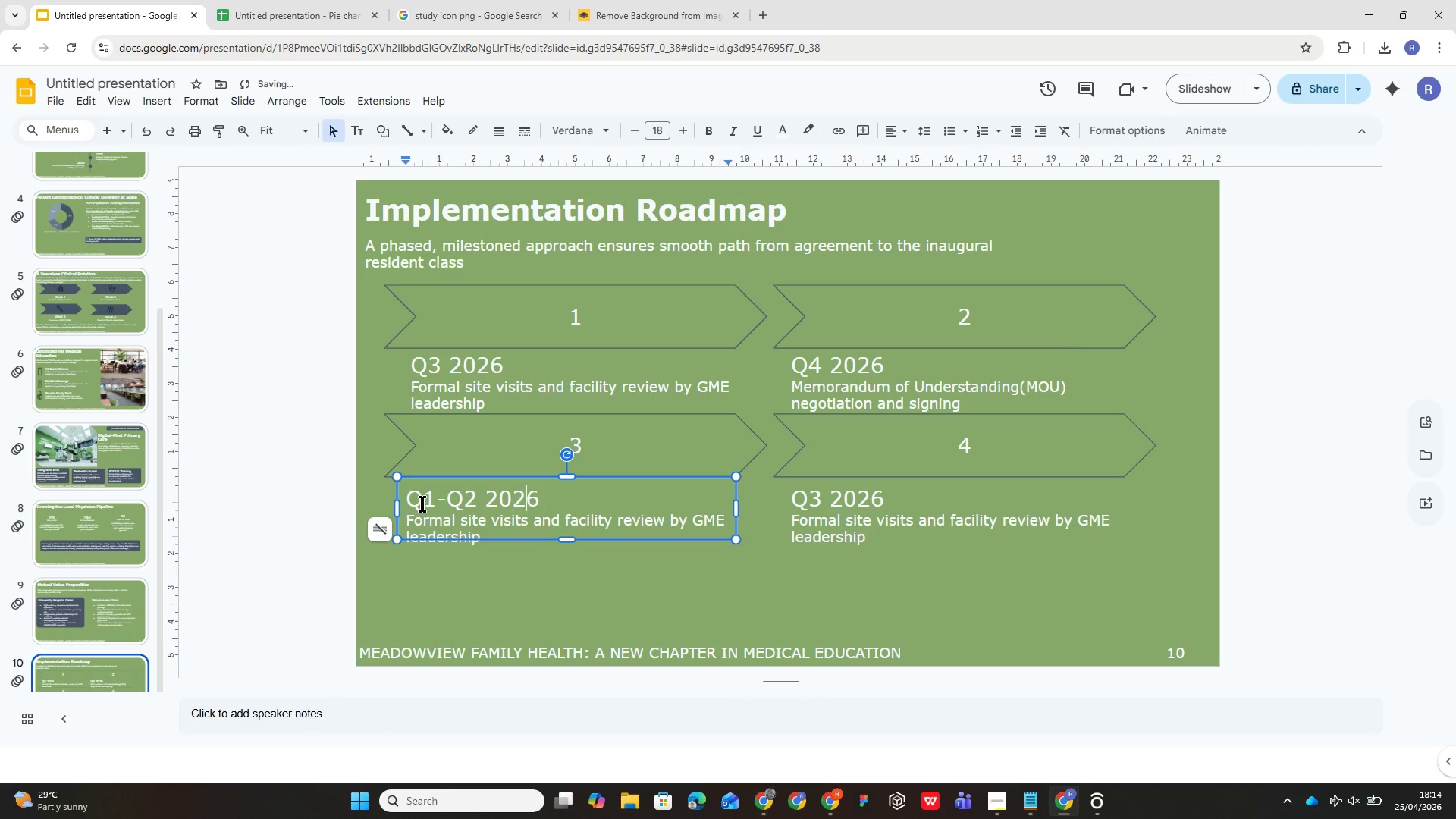 
key(ArrowRight)
 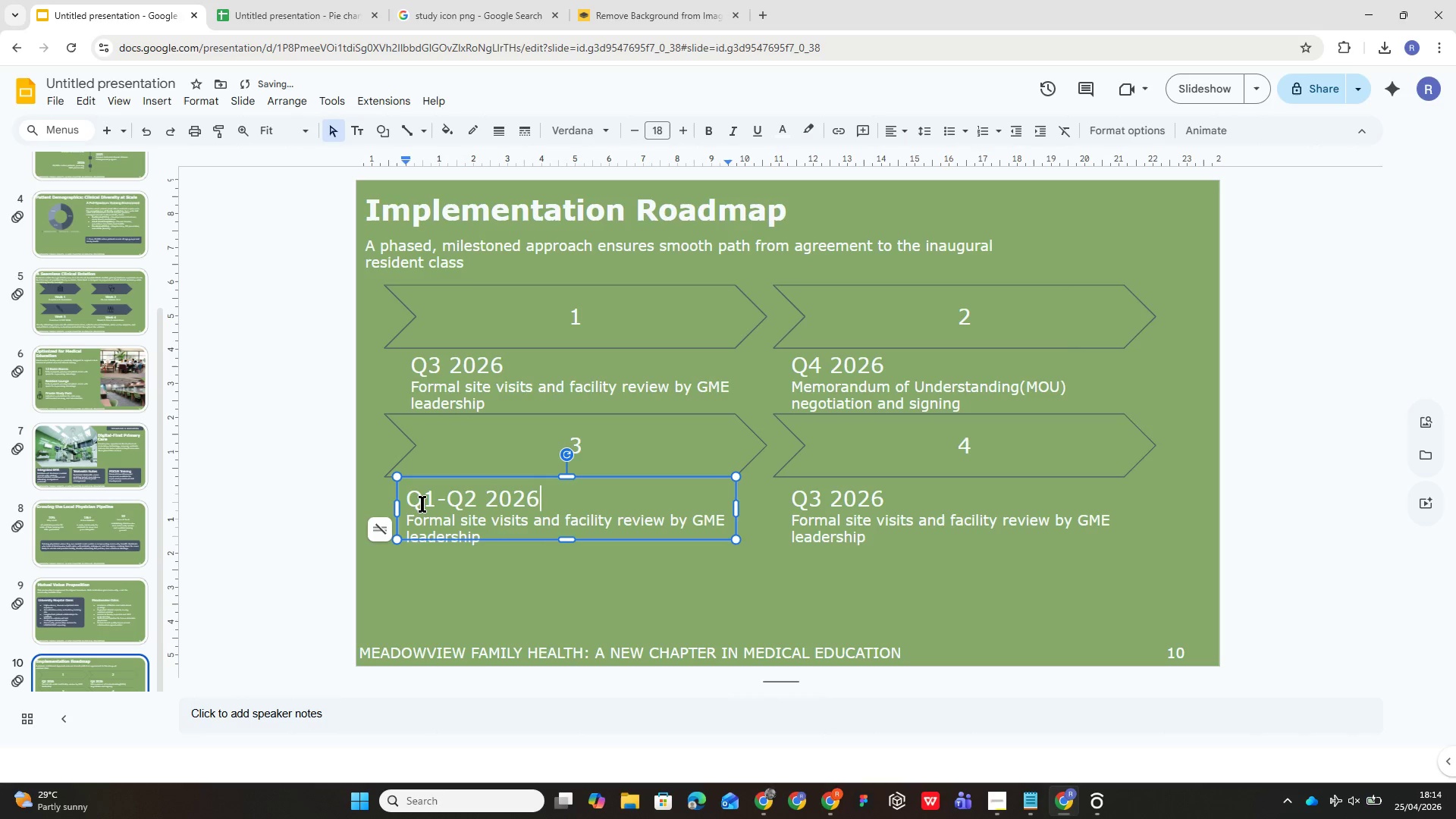 
key(ArrowRight)
 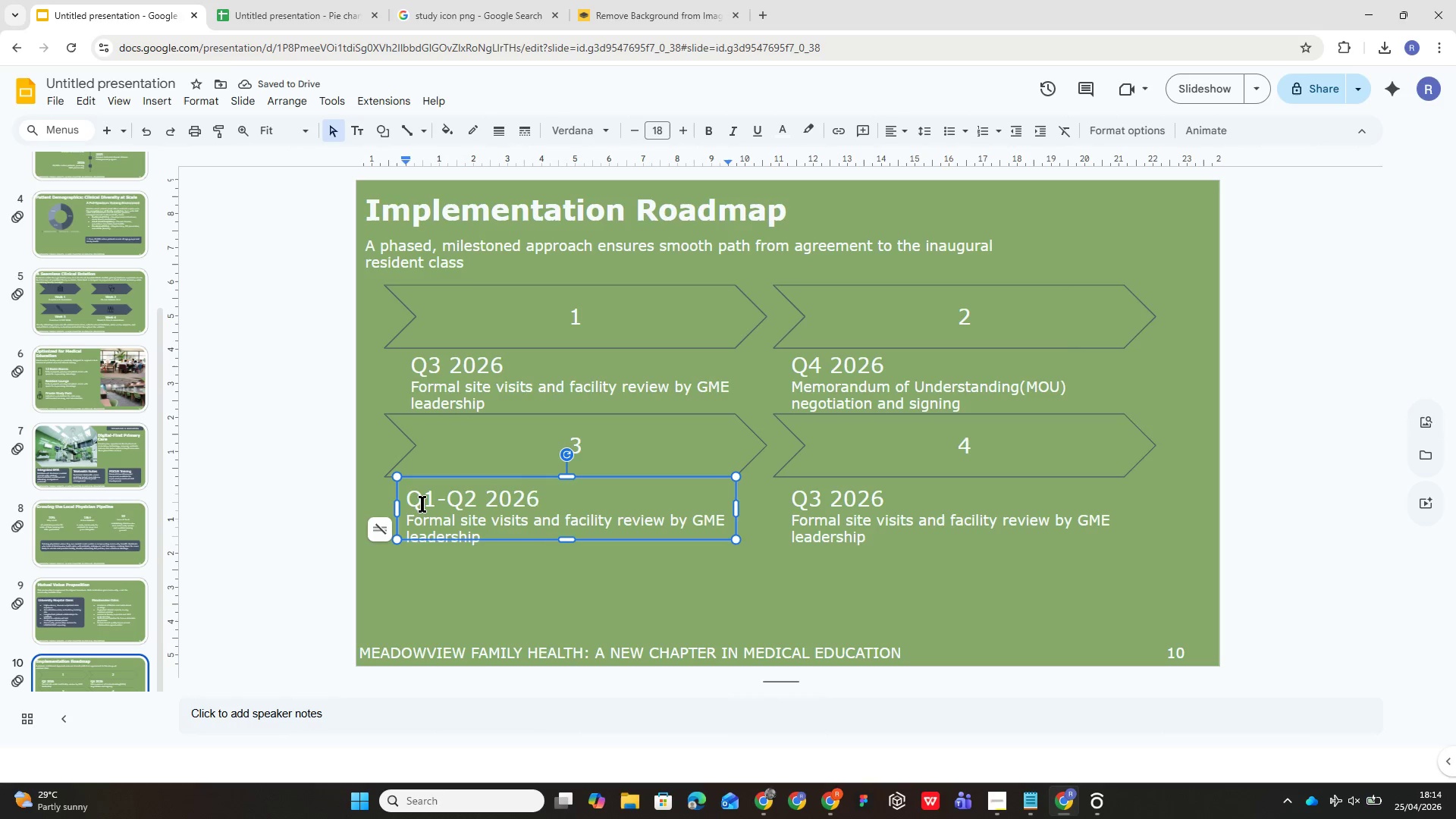 
key(Backspace)
 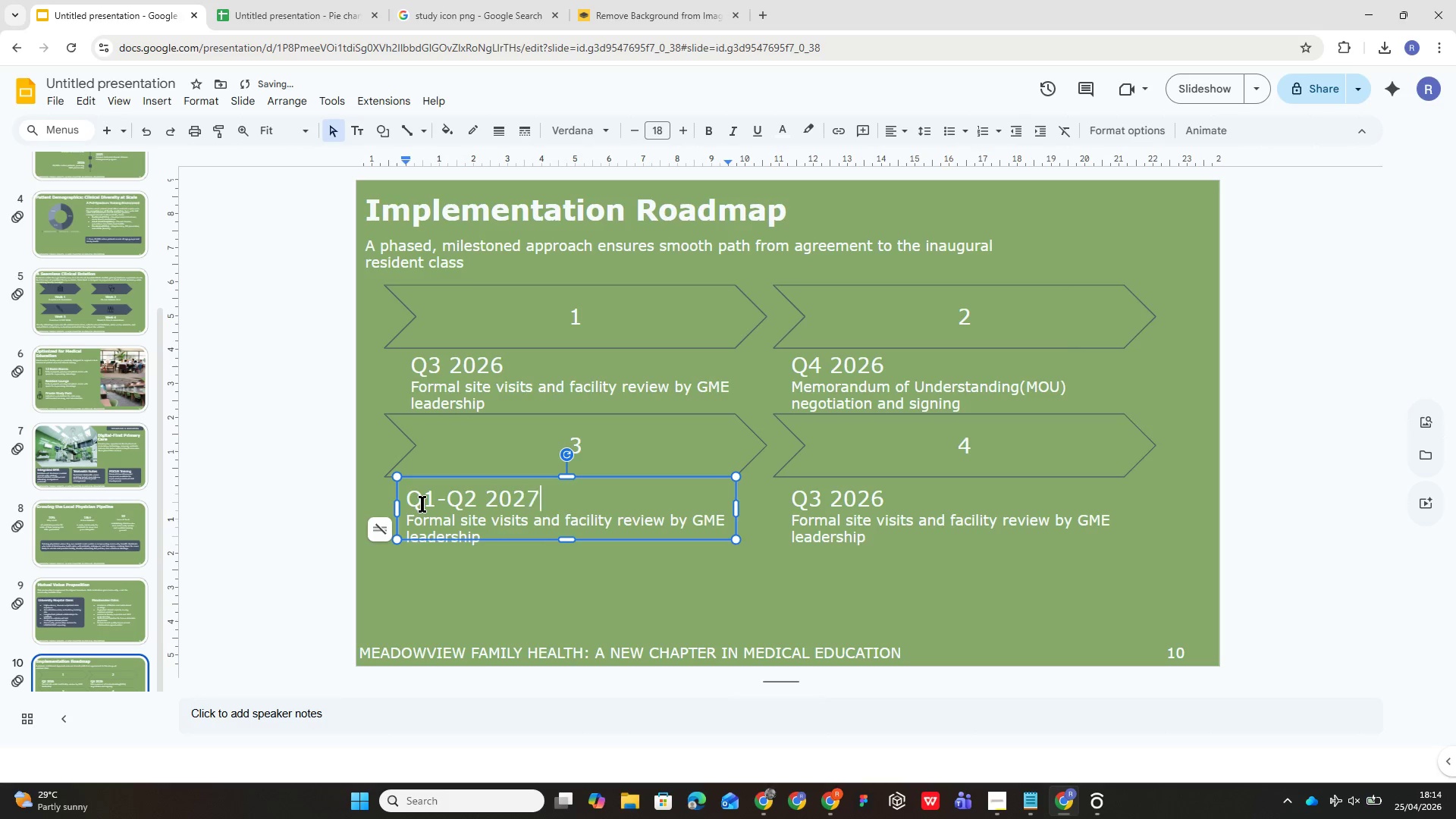 
key(7)
 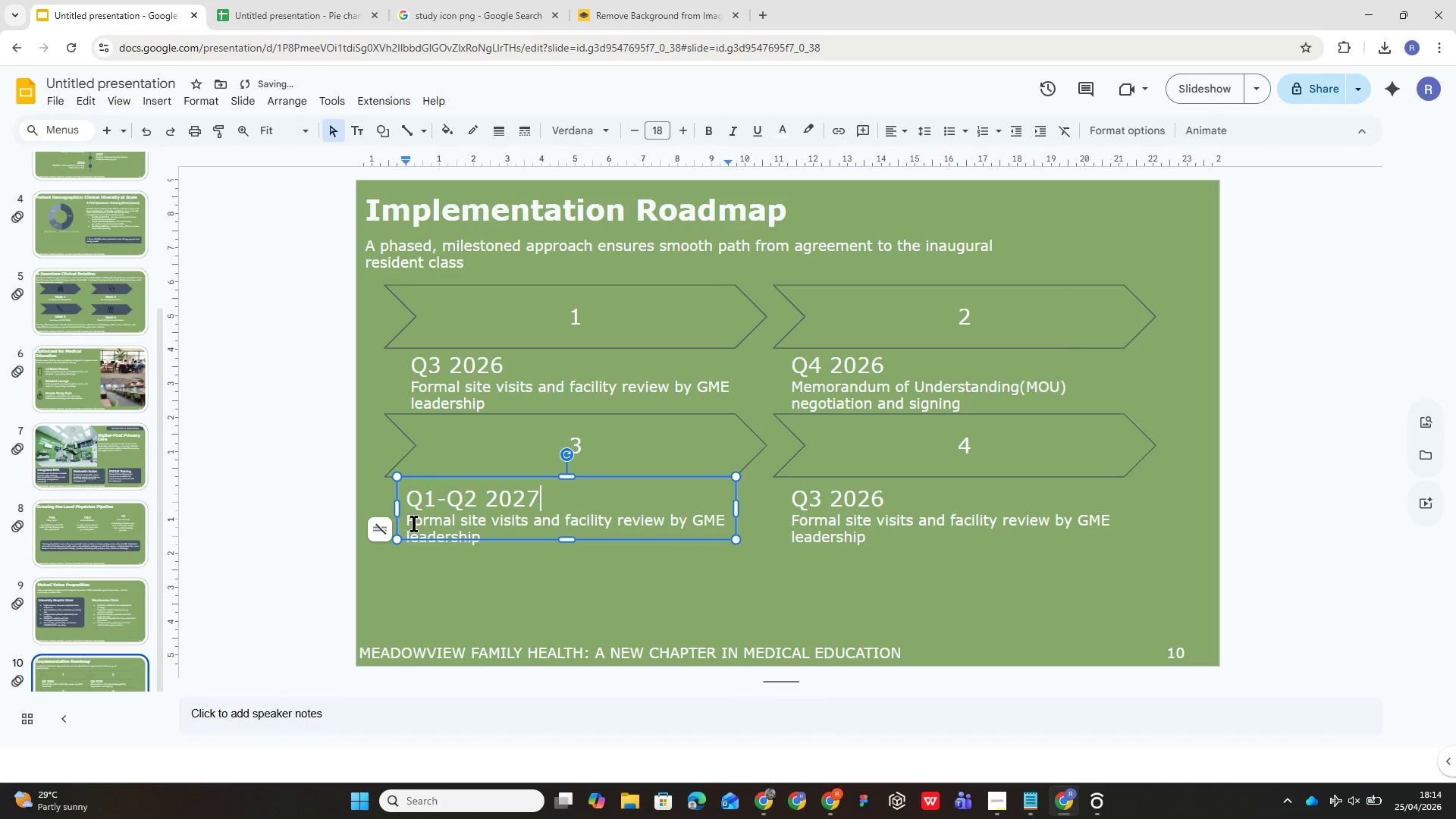 
left_click_drag(start_coordinate=[409, 520], to_coordinate=[478, 545])
 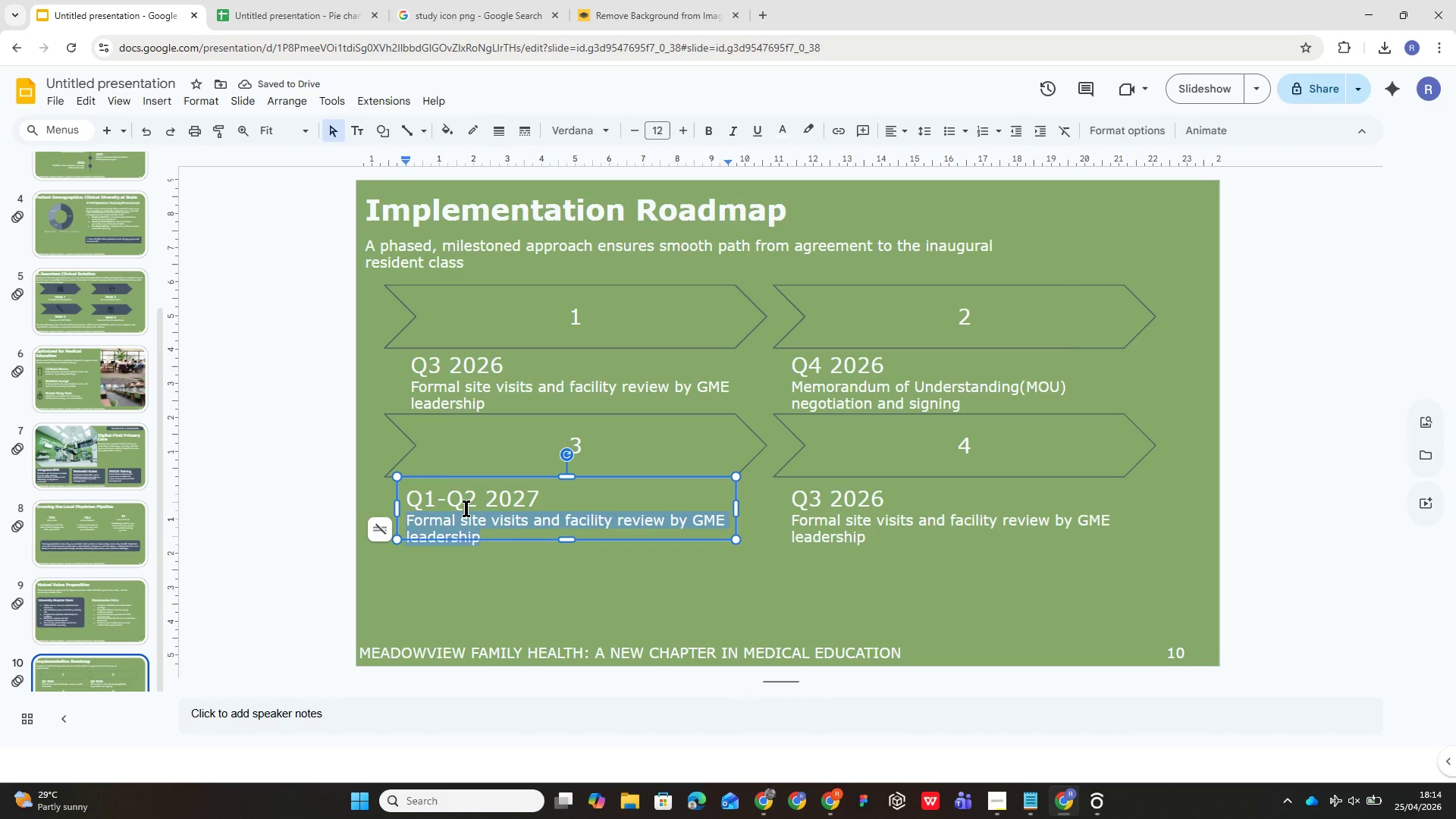 
type(Curriculum alignment, faculty credentialing and A)
 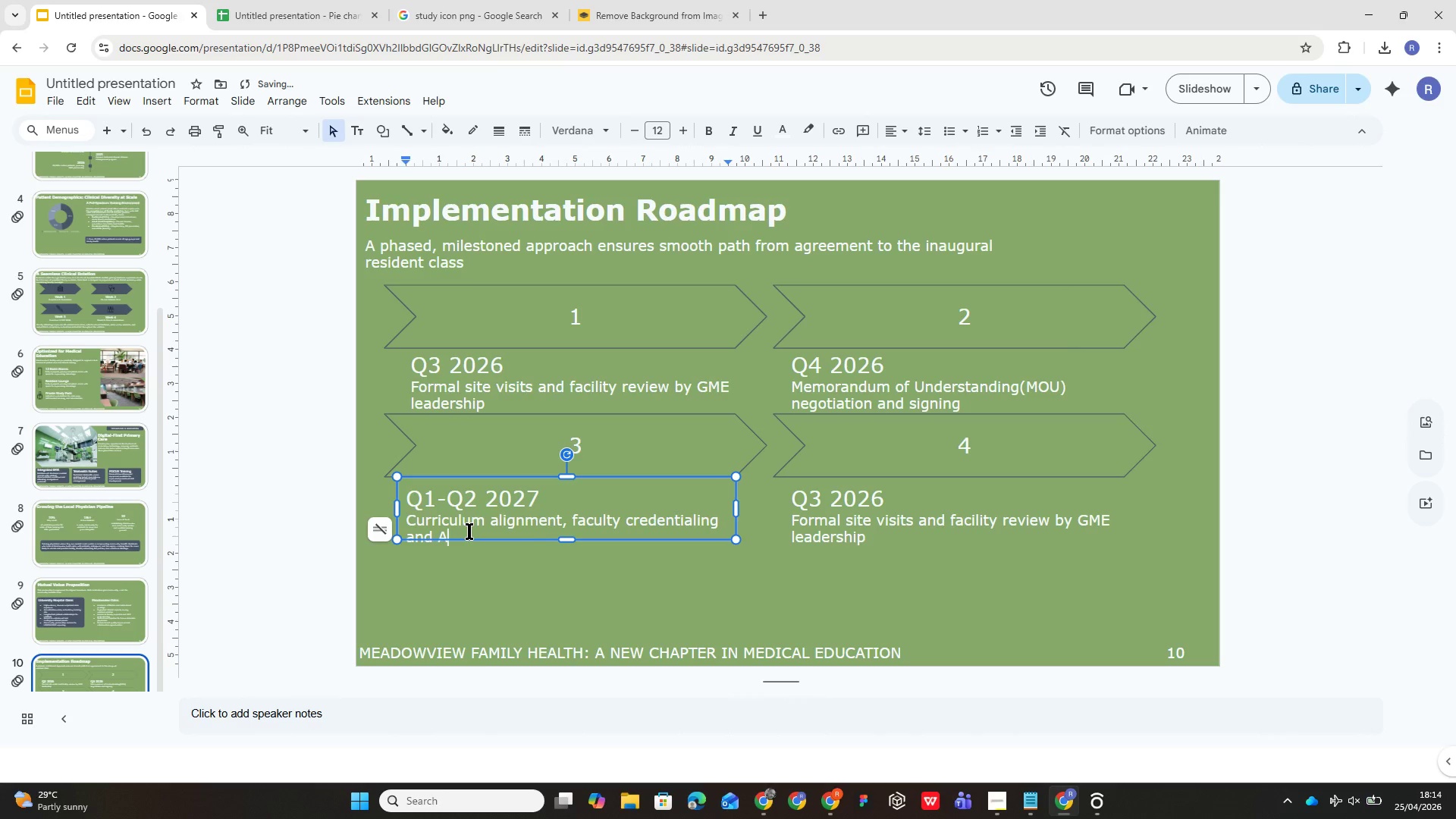 
type(CGME site di)
key(Backspace)
type(ocumentation)
 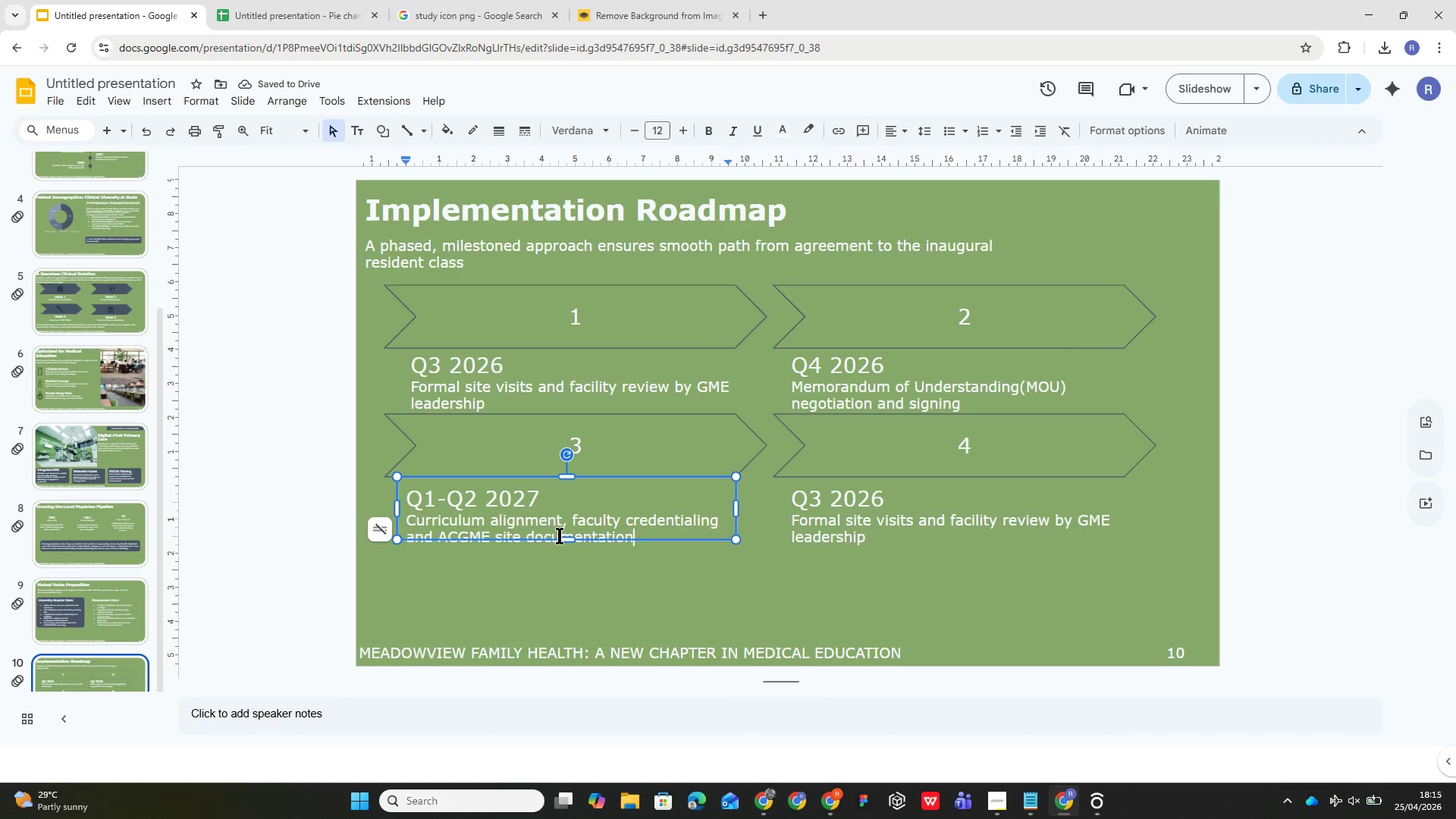 
left_click_drag(start_coordinate=[572, 539], to_coordinate=[571, 553])
 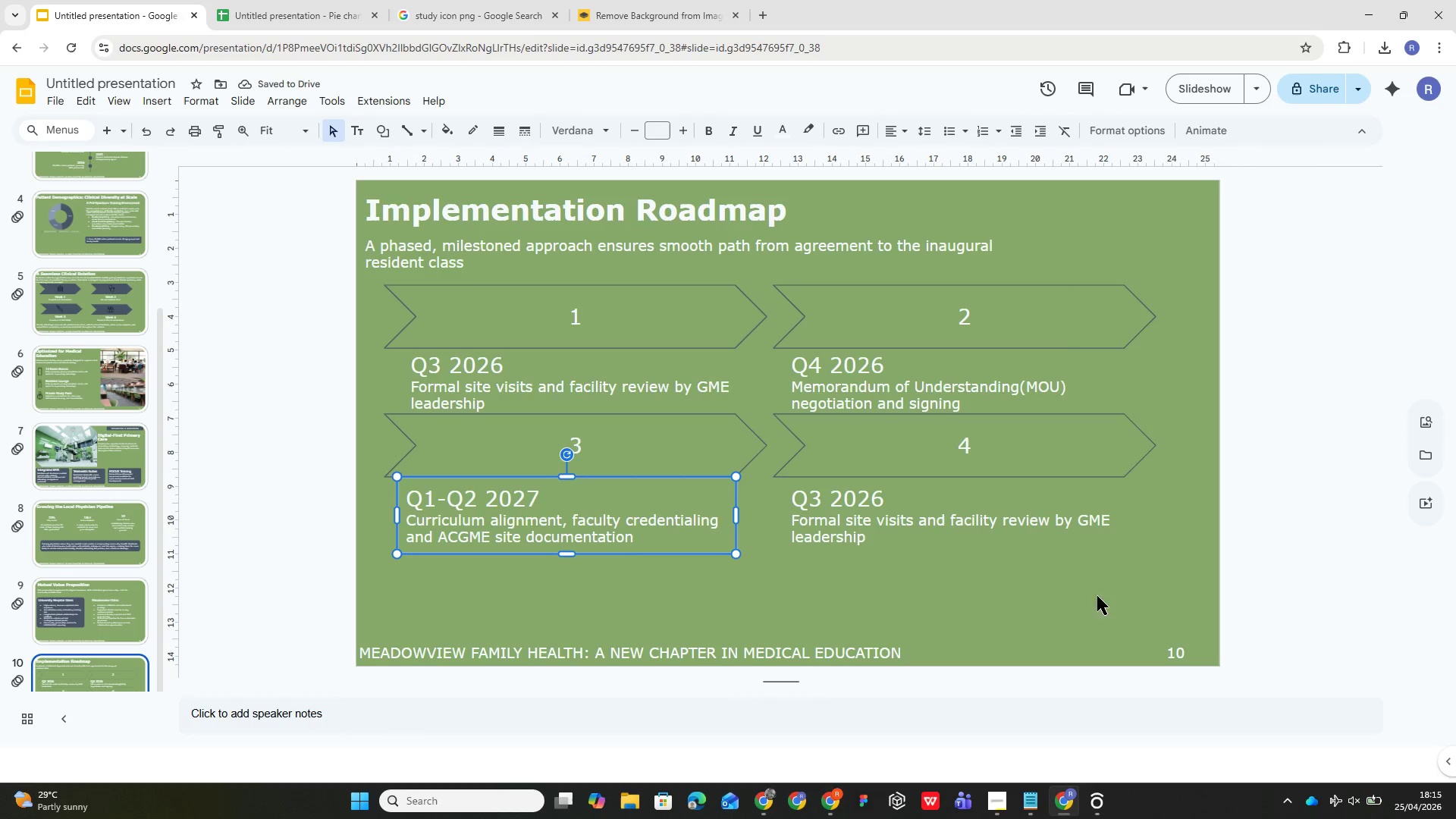 
left_click([883, 495])
 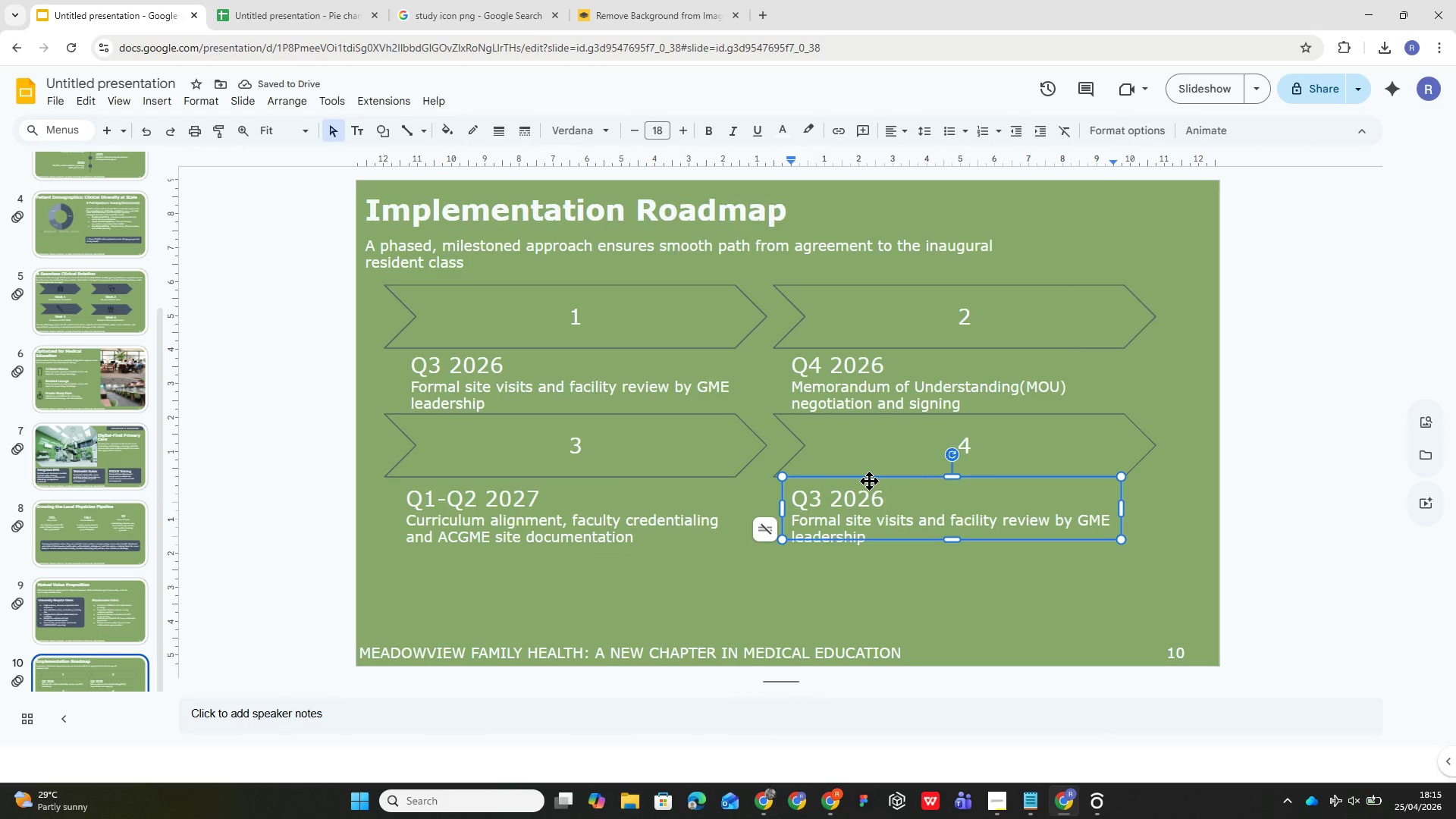 
key(Backspace)
 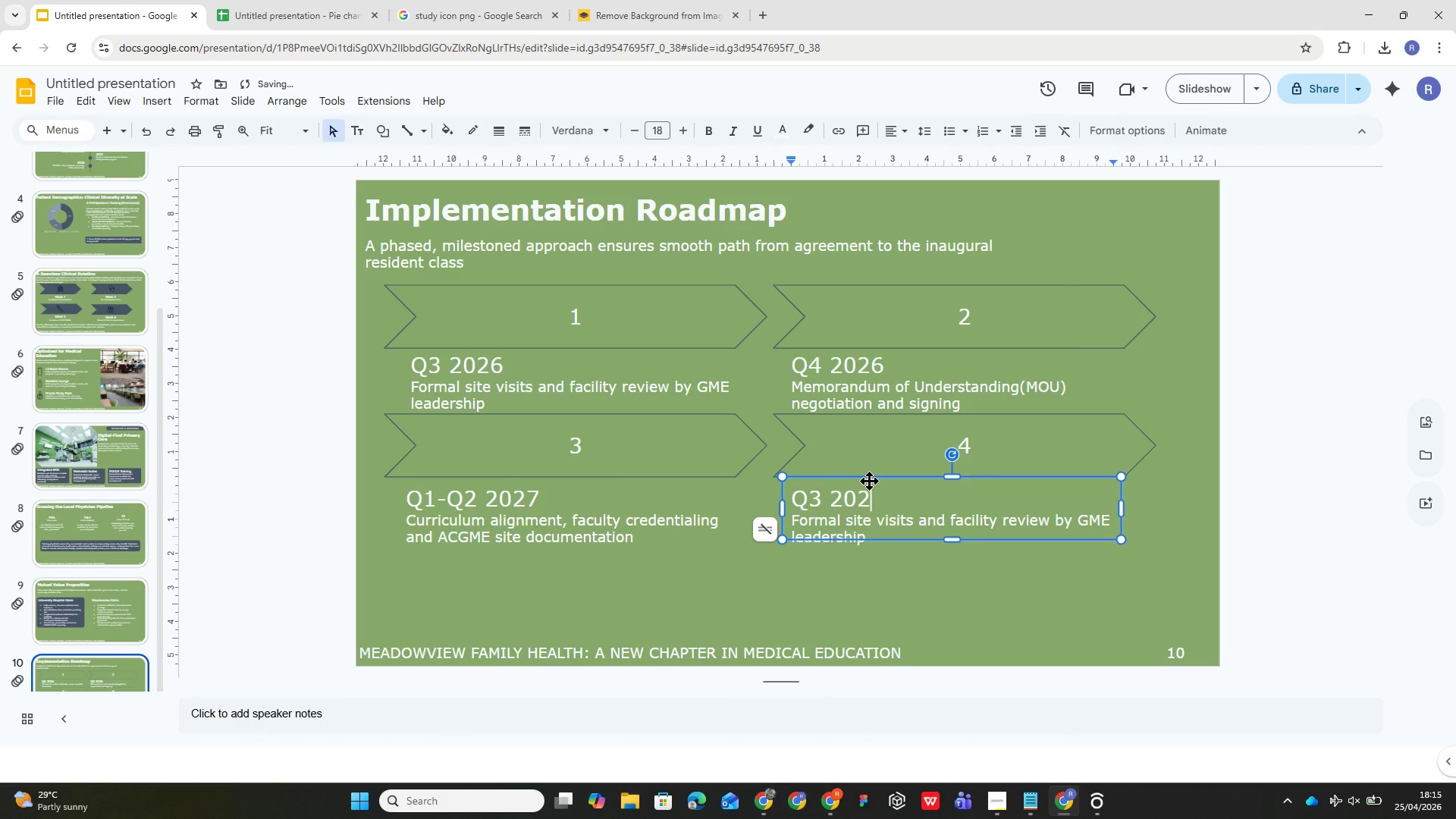 
key(7)
 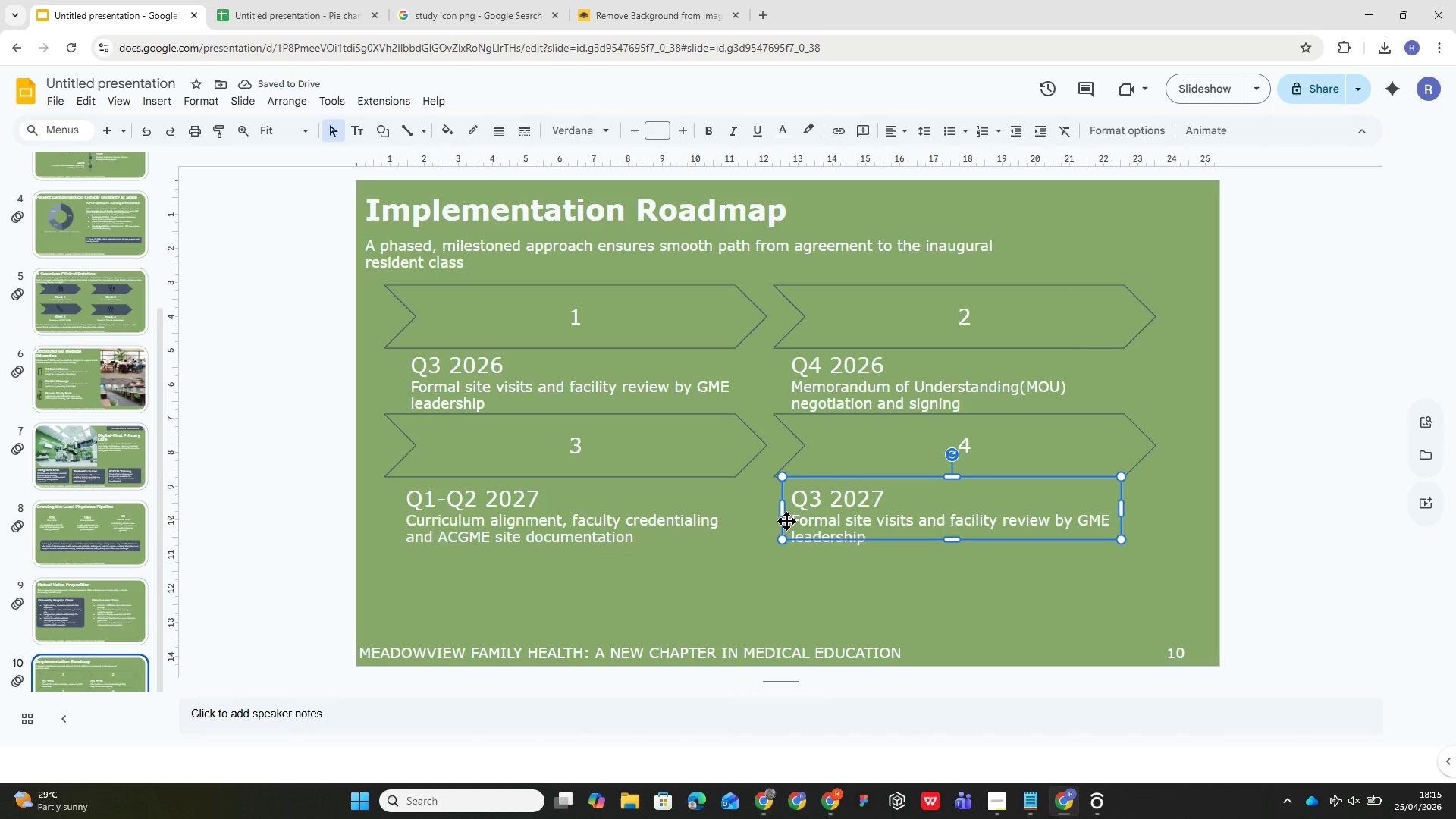 
left_click_drag(start_coordinate=[790, 518], to_coordinate=[805, 523])
 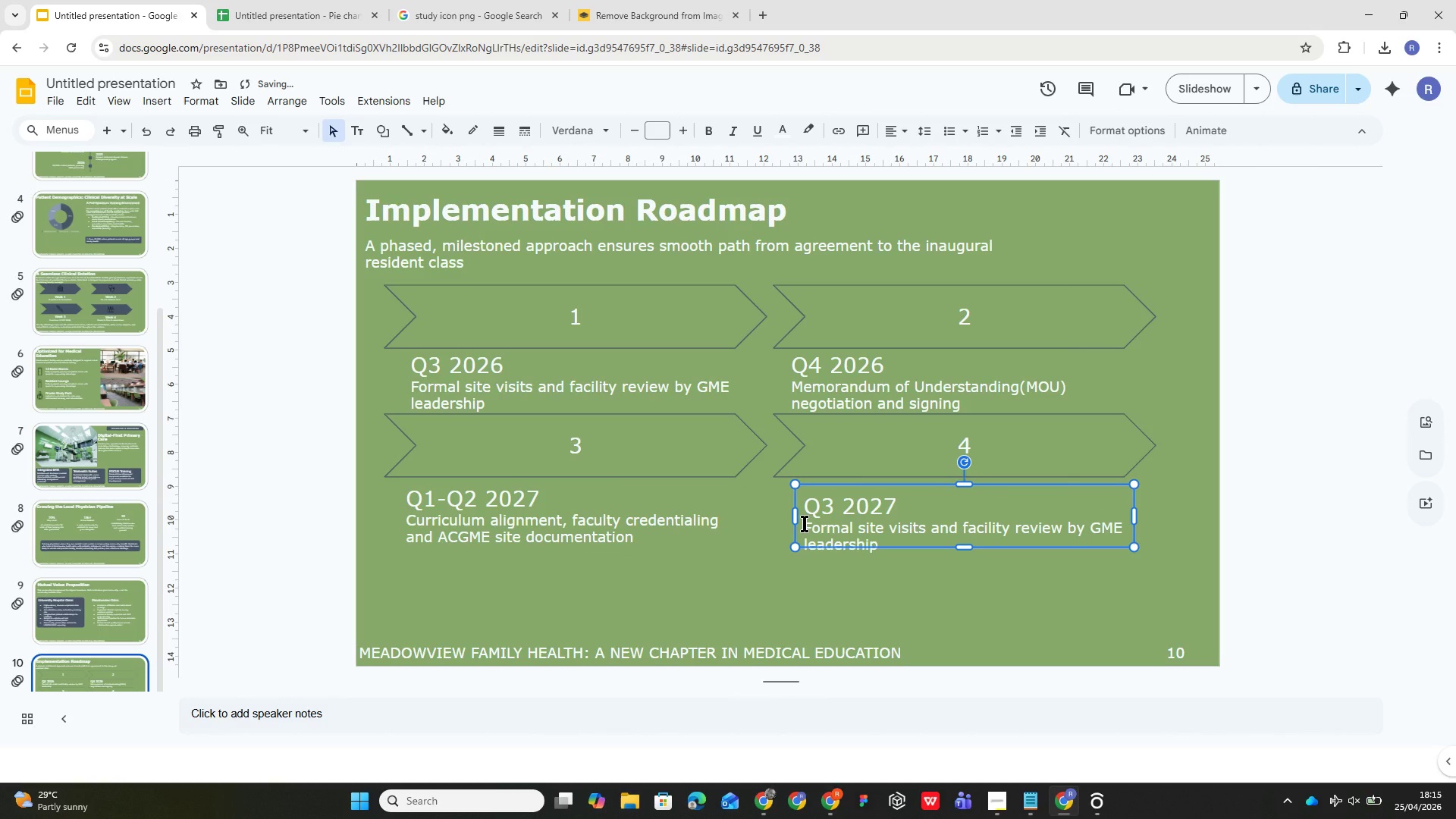 
key(Control+Z)
 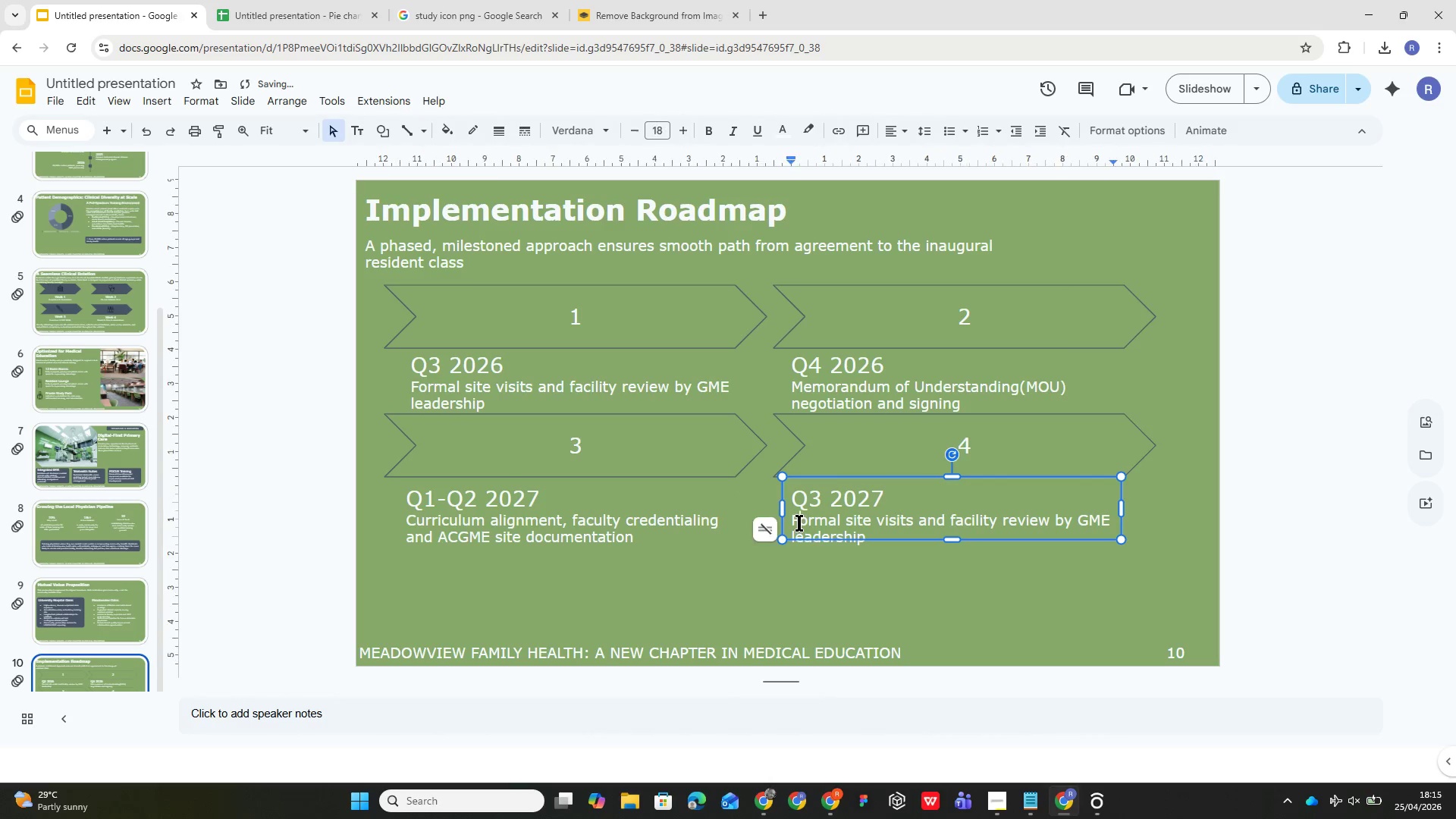 
left_click([799, 522])
 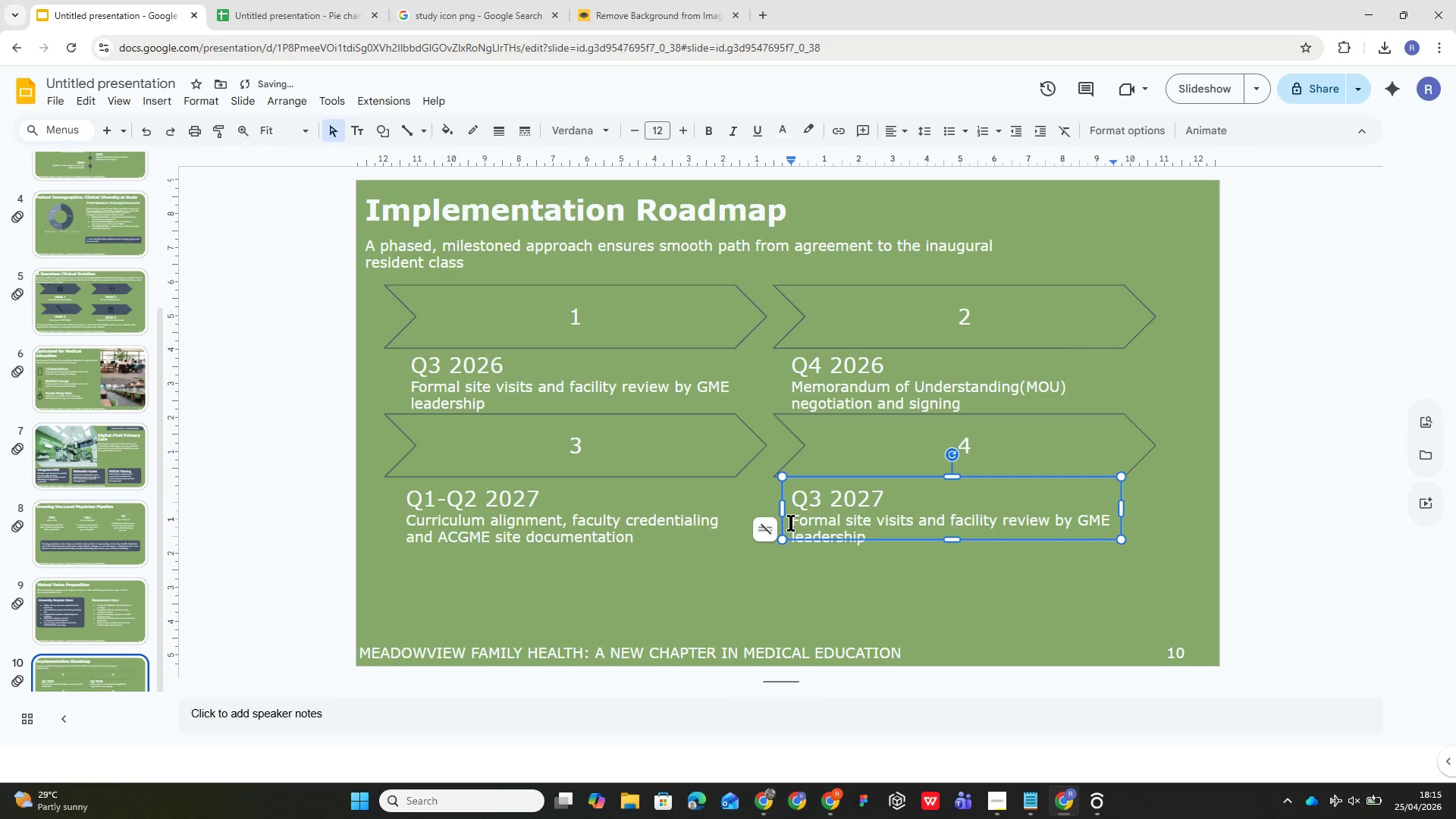 
left_click_drag(start_coordinate=[791, 522], to_coordinate=[874, 543])
 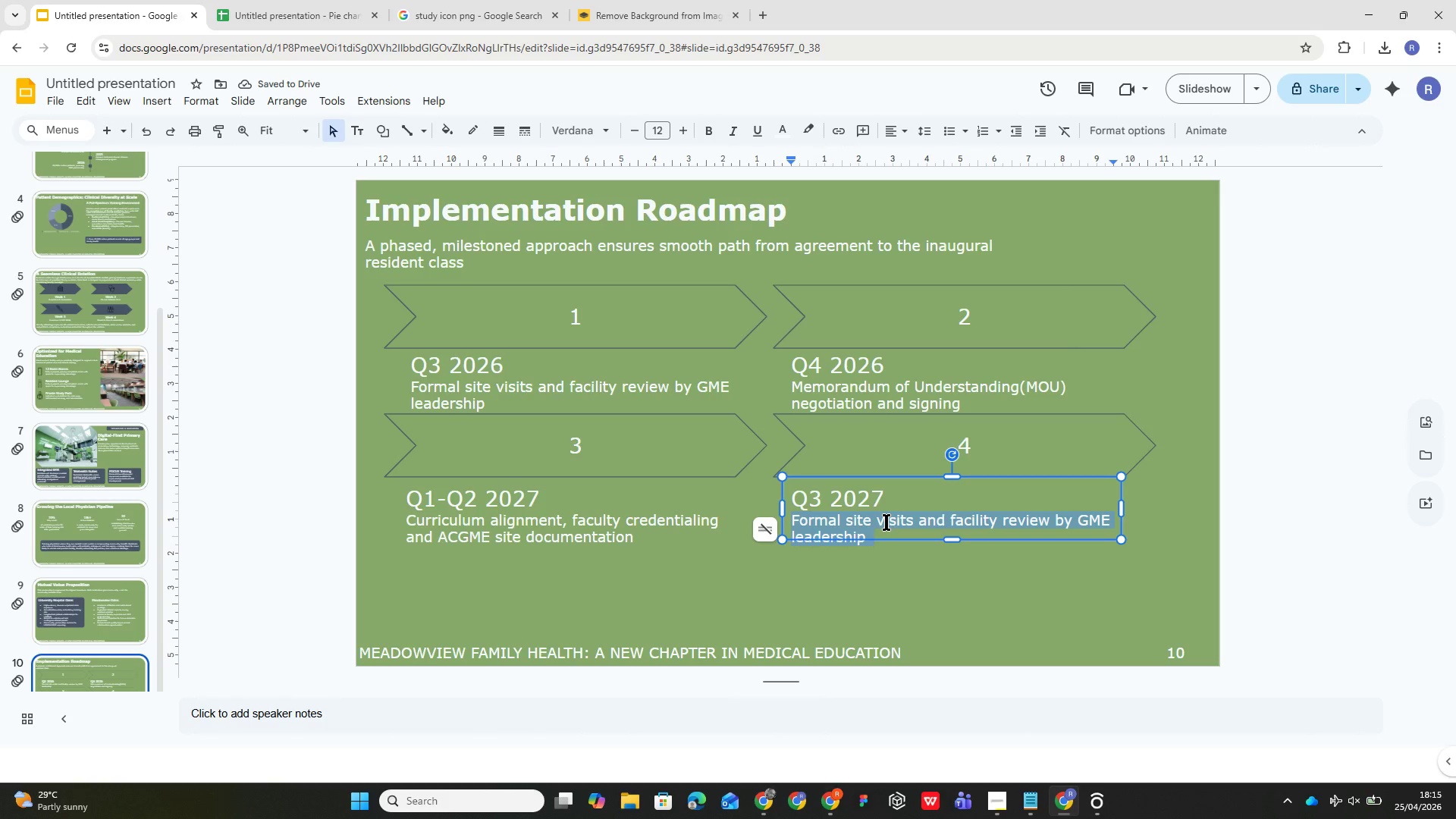 
key(Backspace)
type(Inaugural resident class begins rotations at Meadowview)
 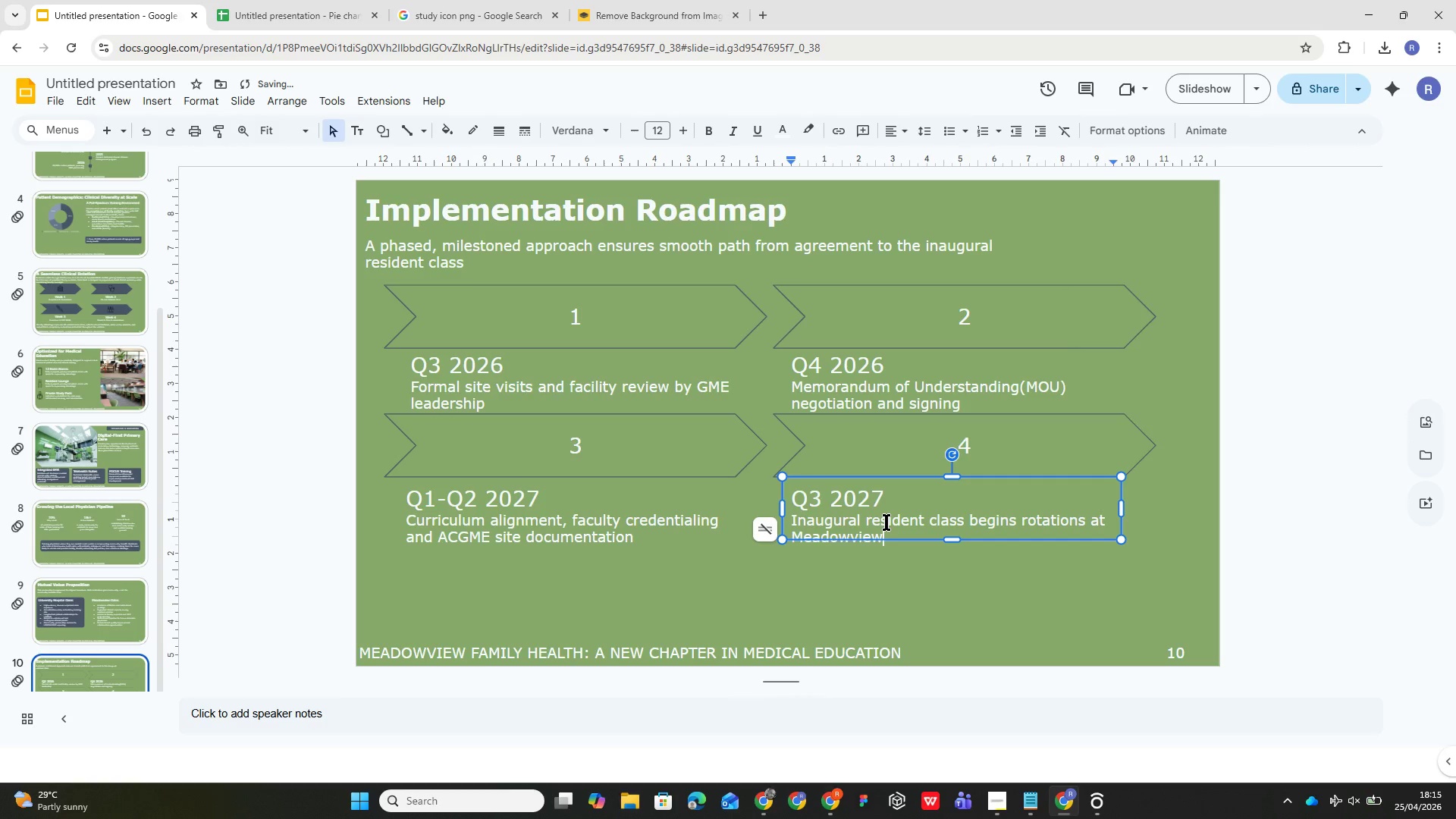 
left_click_drag(start_coordinate=[949, 537], to_coordinate=[952, 546])
 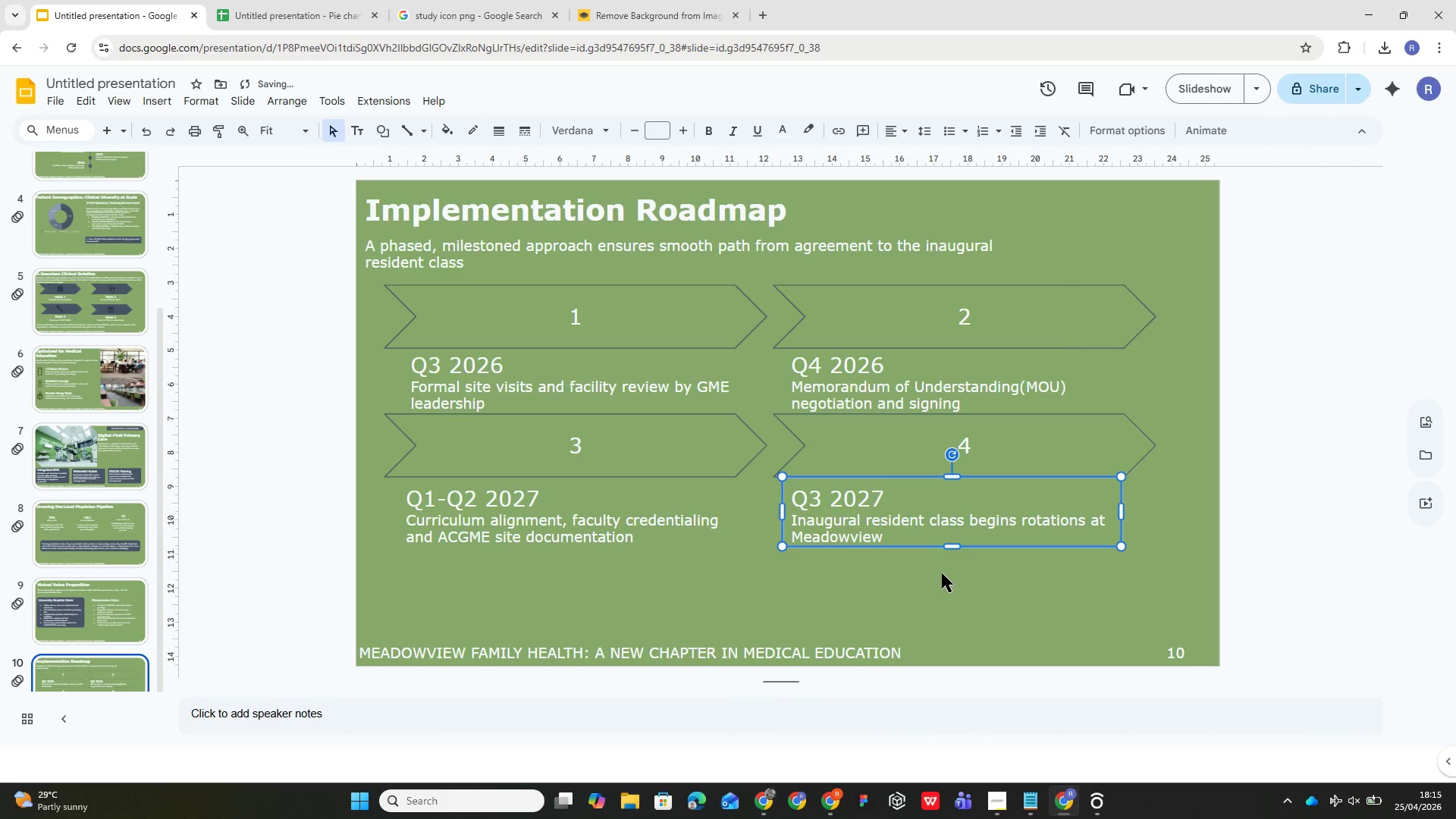 
left_click([942, 573])
 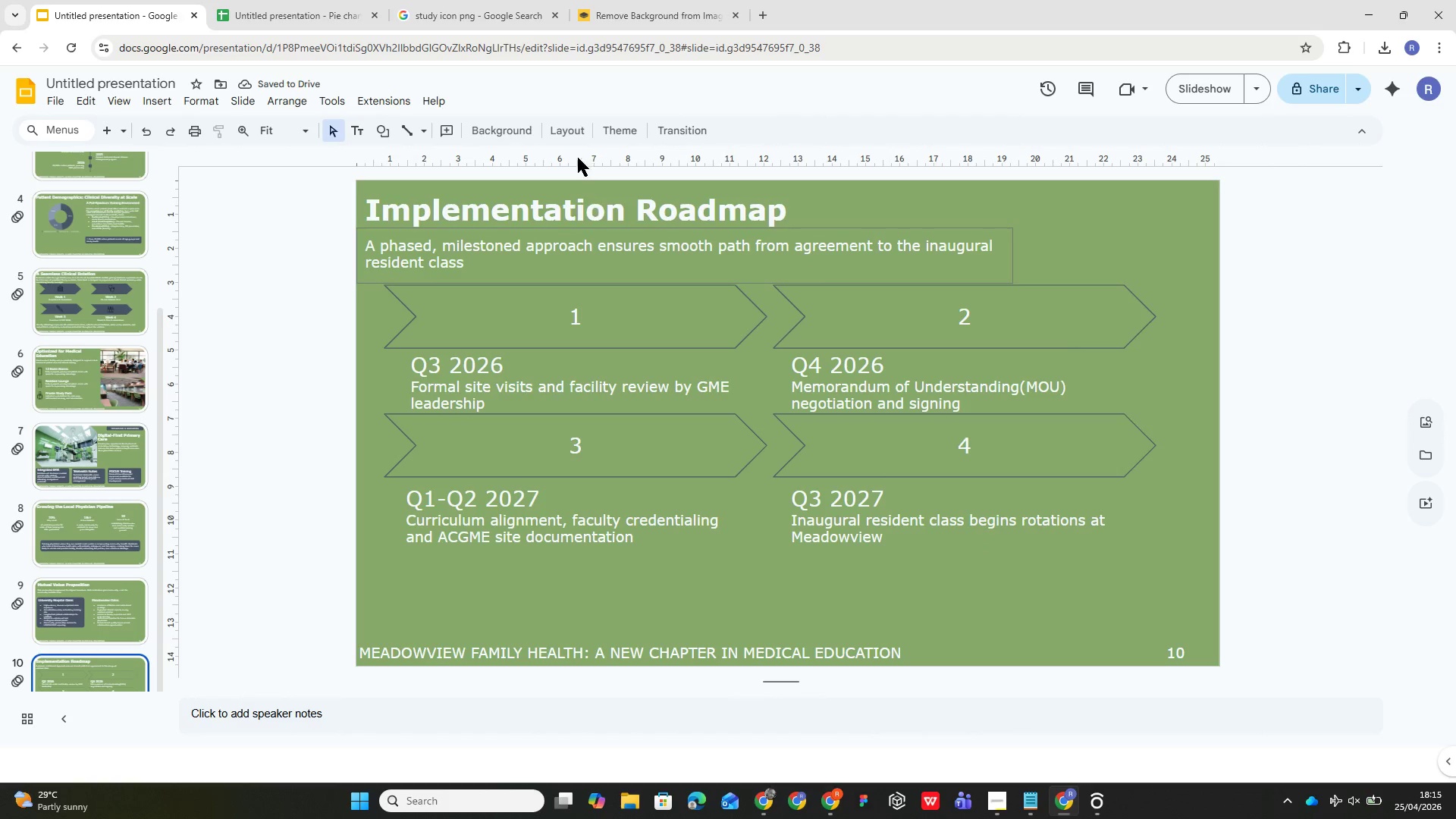 
wait(5.83)
 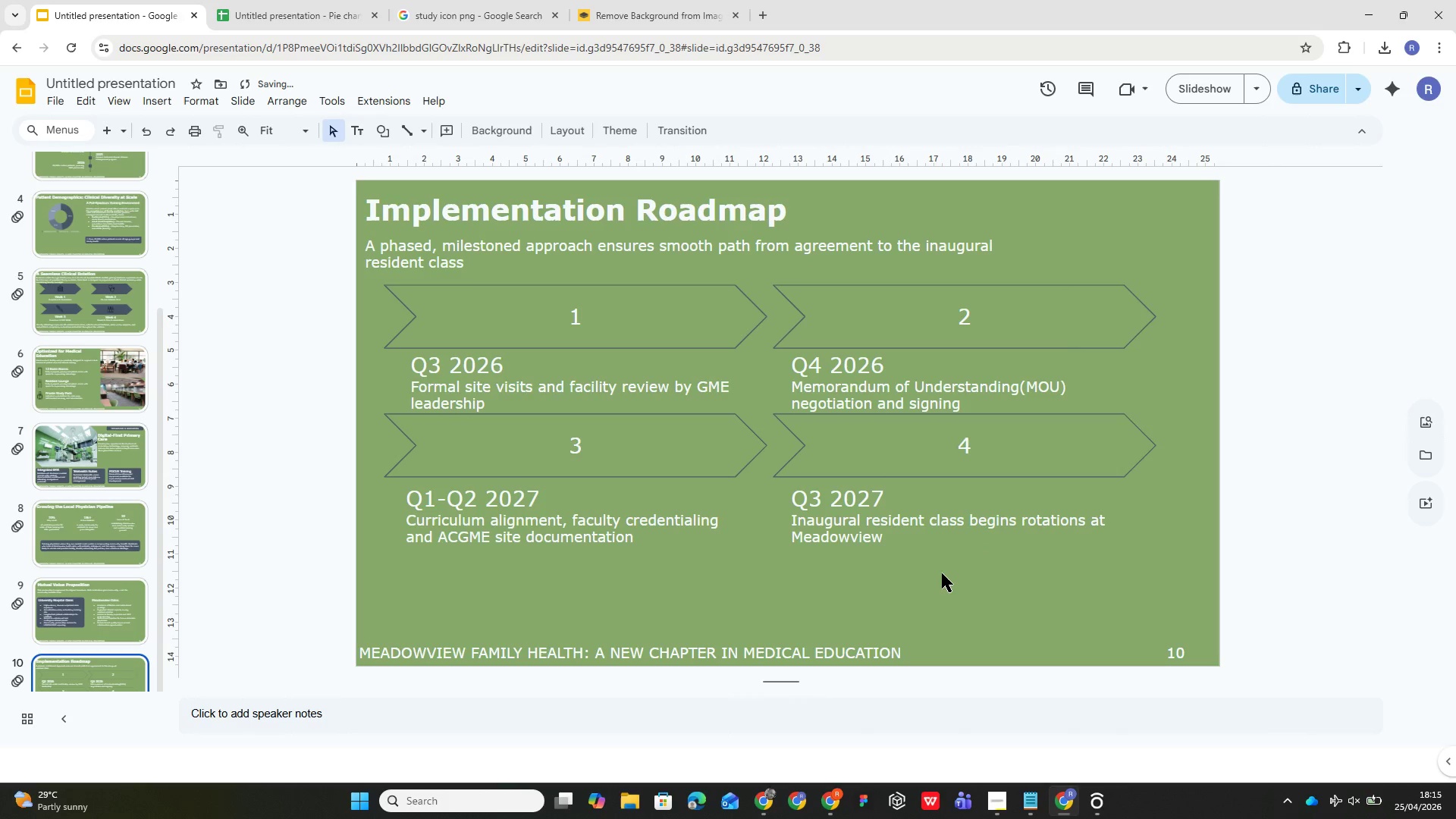 
left_click([382, 132])
 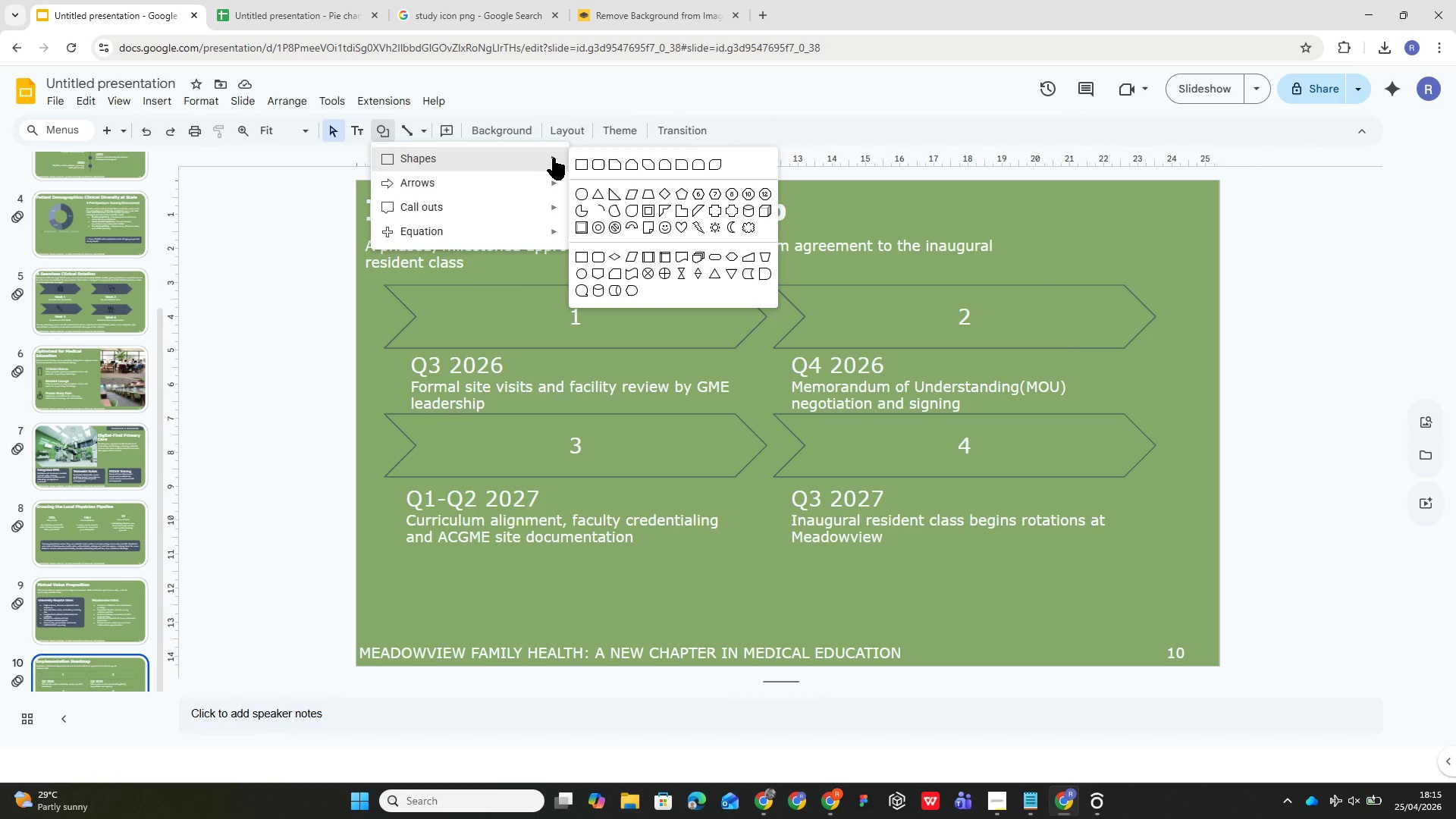 
left_click([602, 164])
 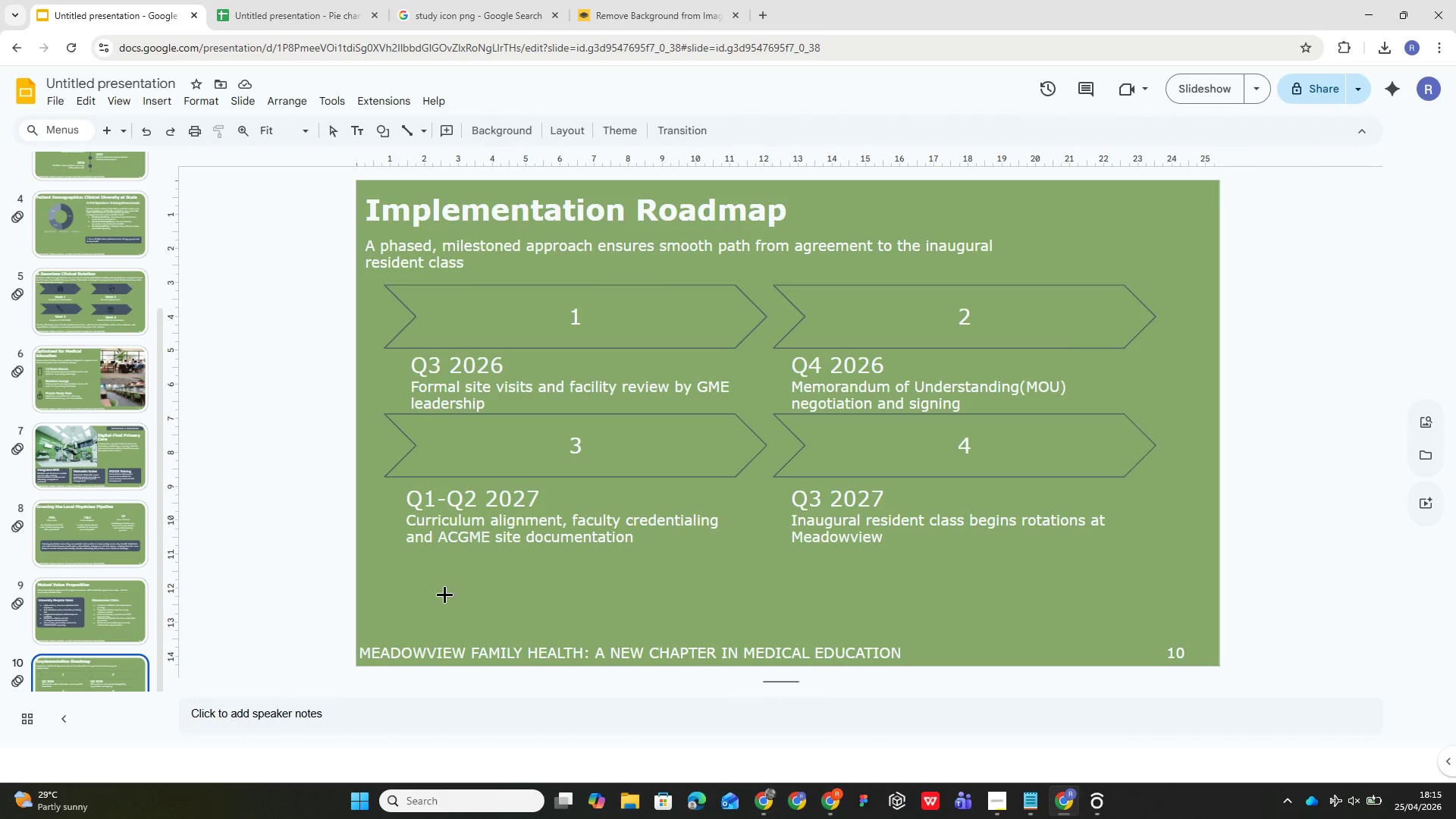 
left_click_drag(start_coordinate=[434, 595], to_coordinate=[1147, 622])
 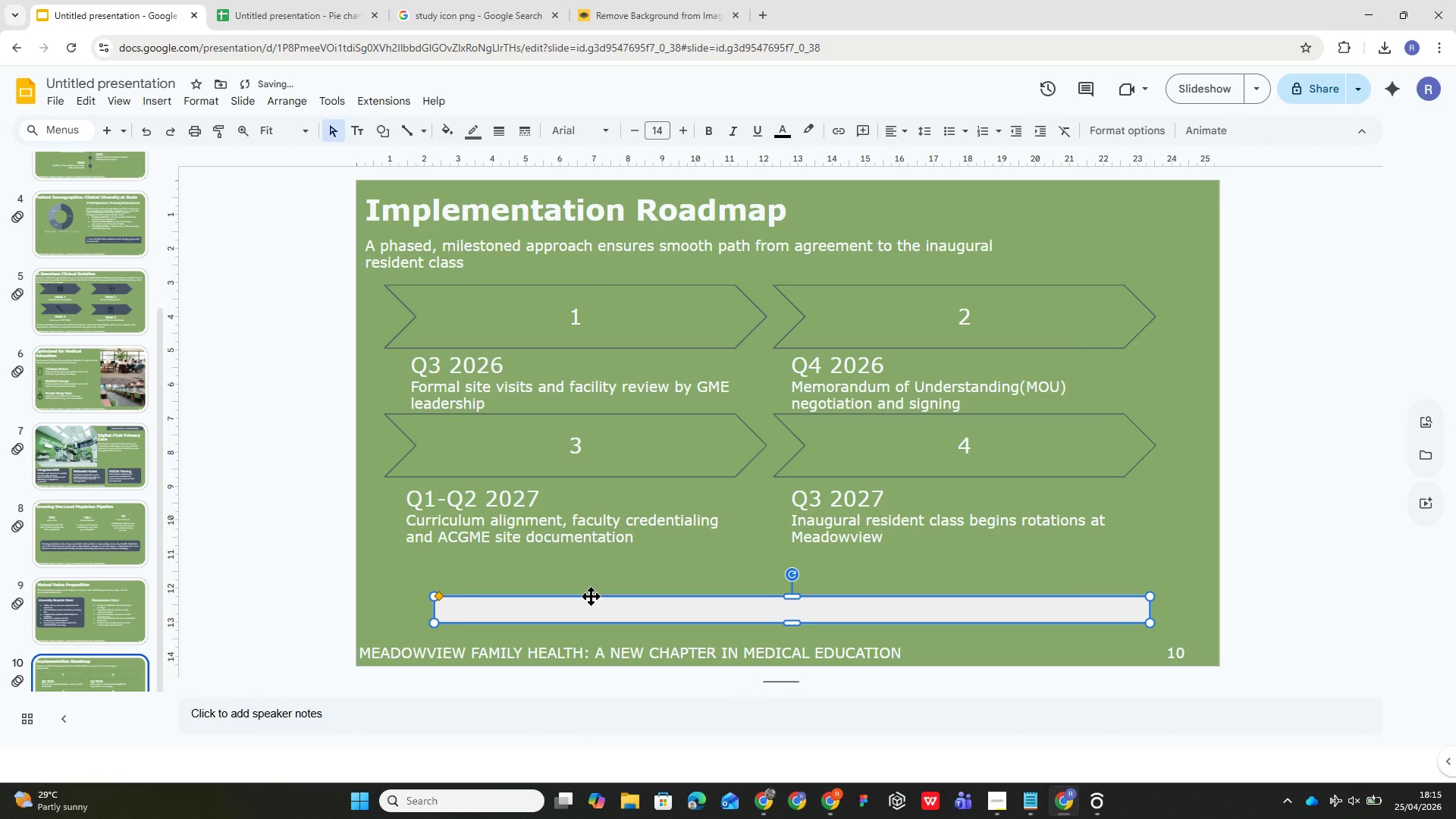 
left_click_drag(start_coordinate=[591, 596], to_coordinate=[584, 590])
 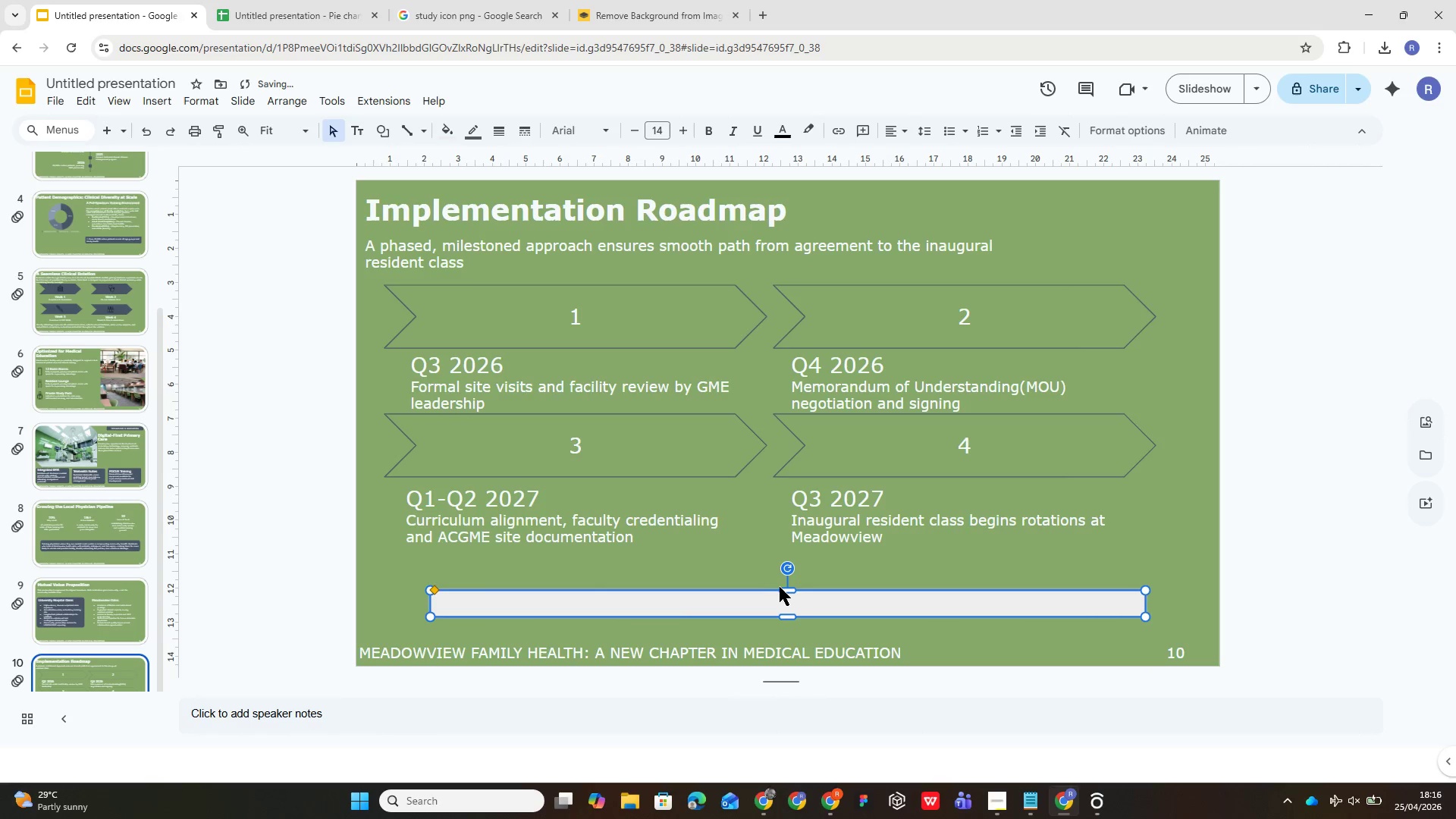 
left_click_drag(start_coordinate=[788, 592], to_coordinate=[782, 579])
 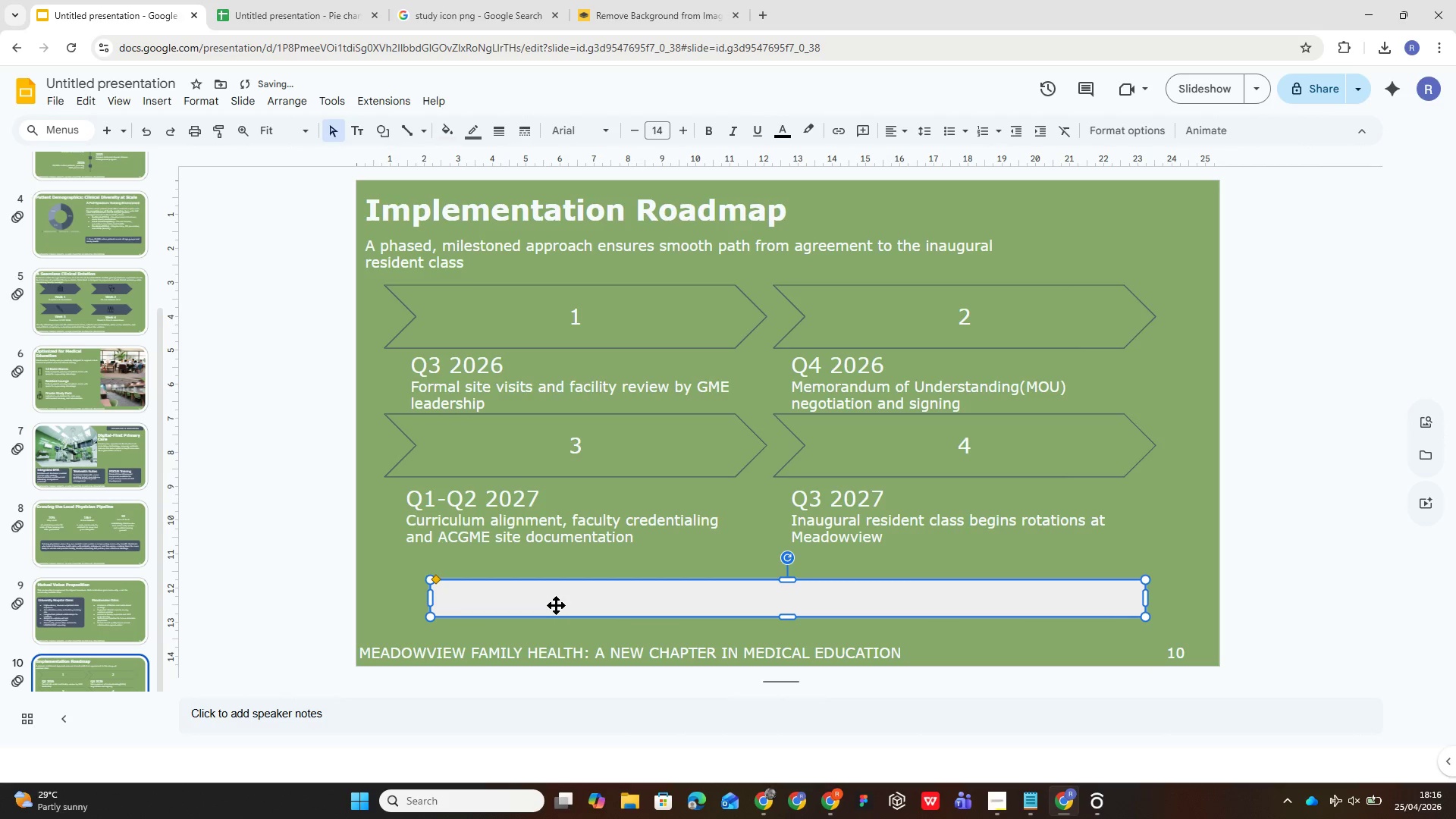 
left_click([556, 603])
 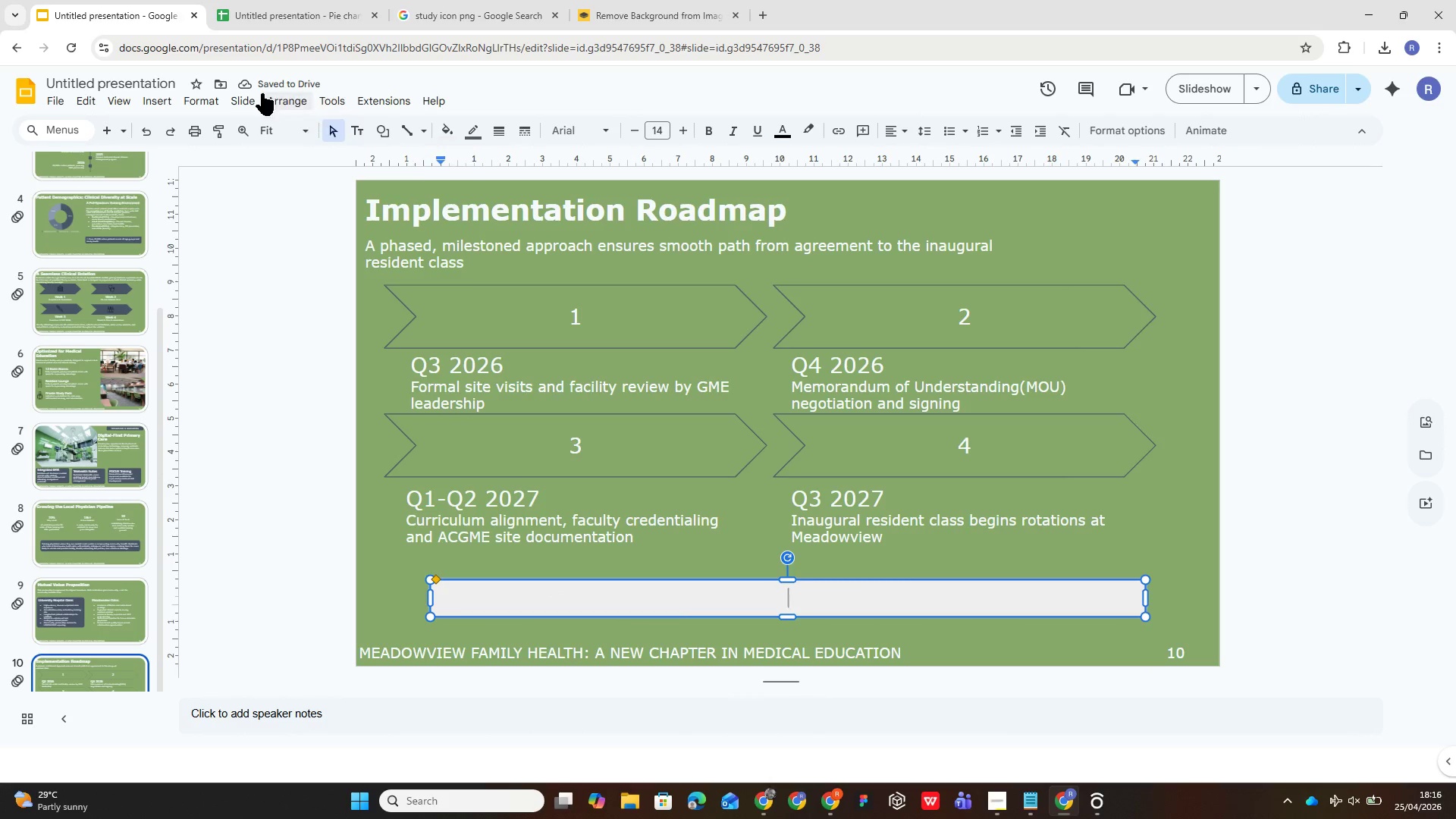 
left_click([162, 105])
 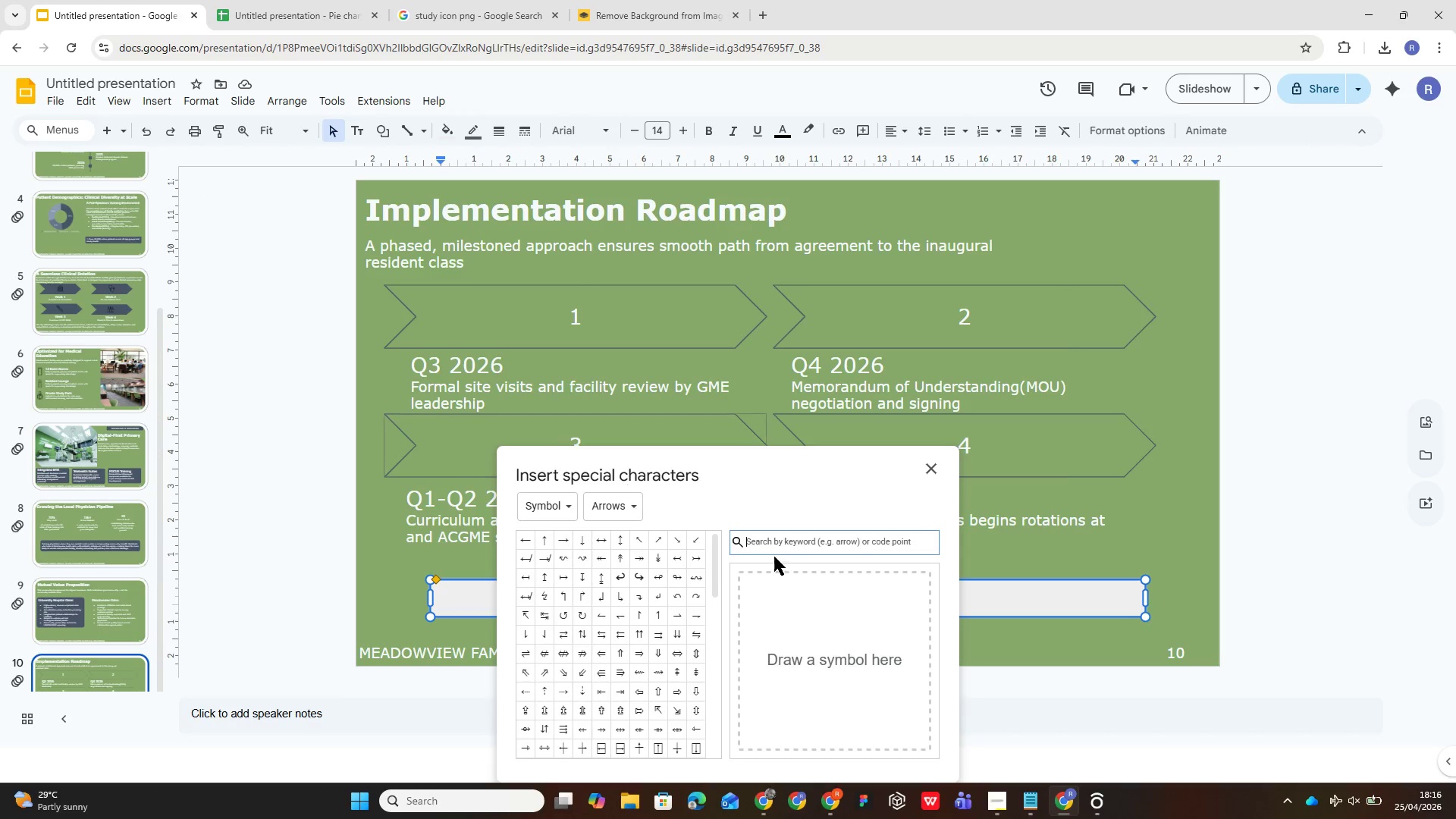 
left_click_drag(start_coordinate=[830, 620], to_coordinate=[825, 611])
 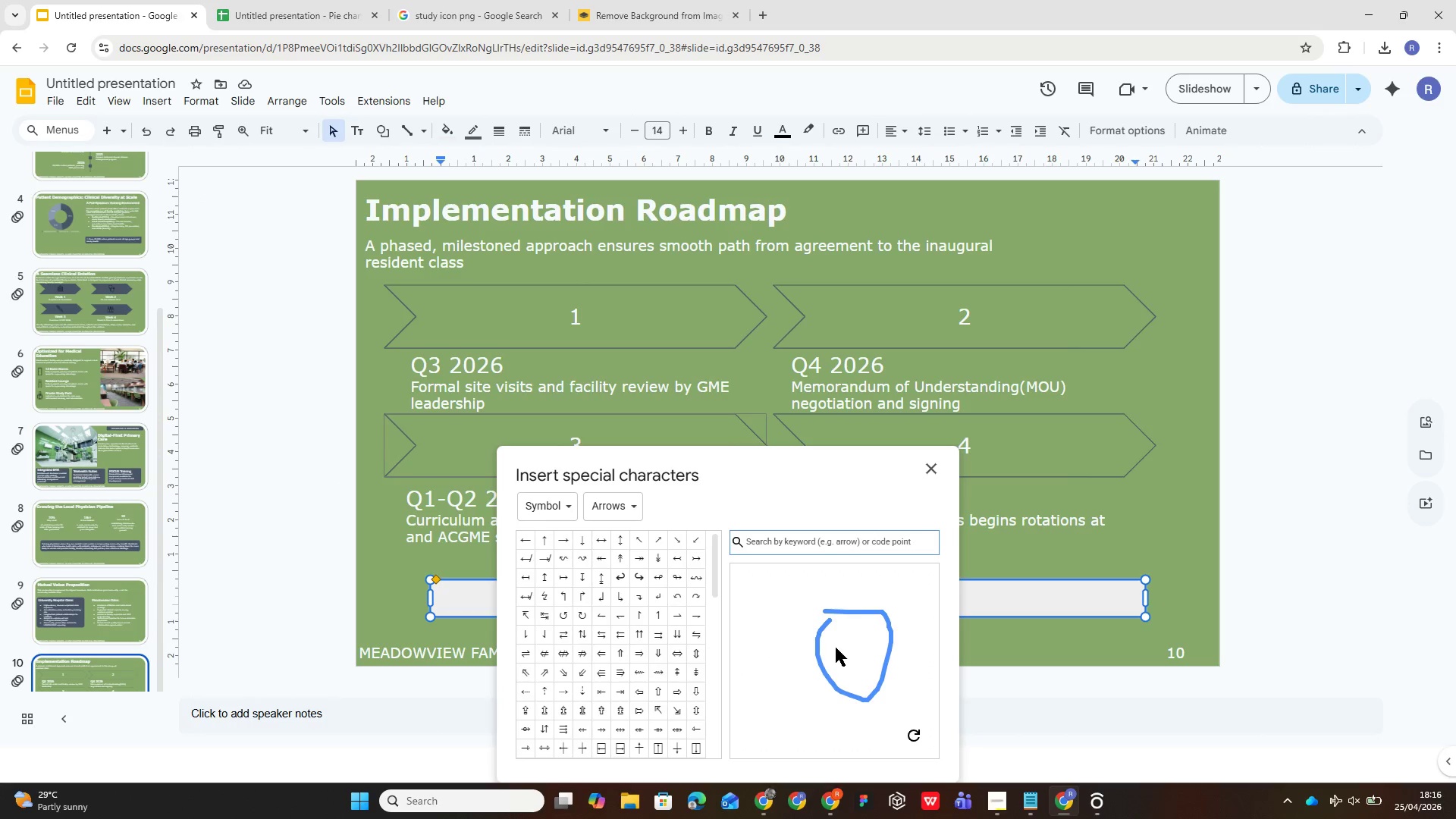 
left_click_drag(start_coordinate=[838, 645], to_coordinate=[871, 636])
 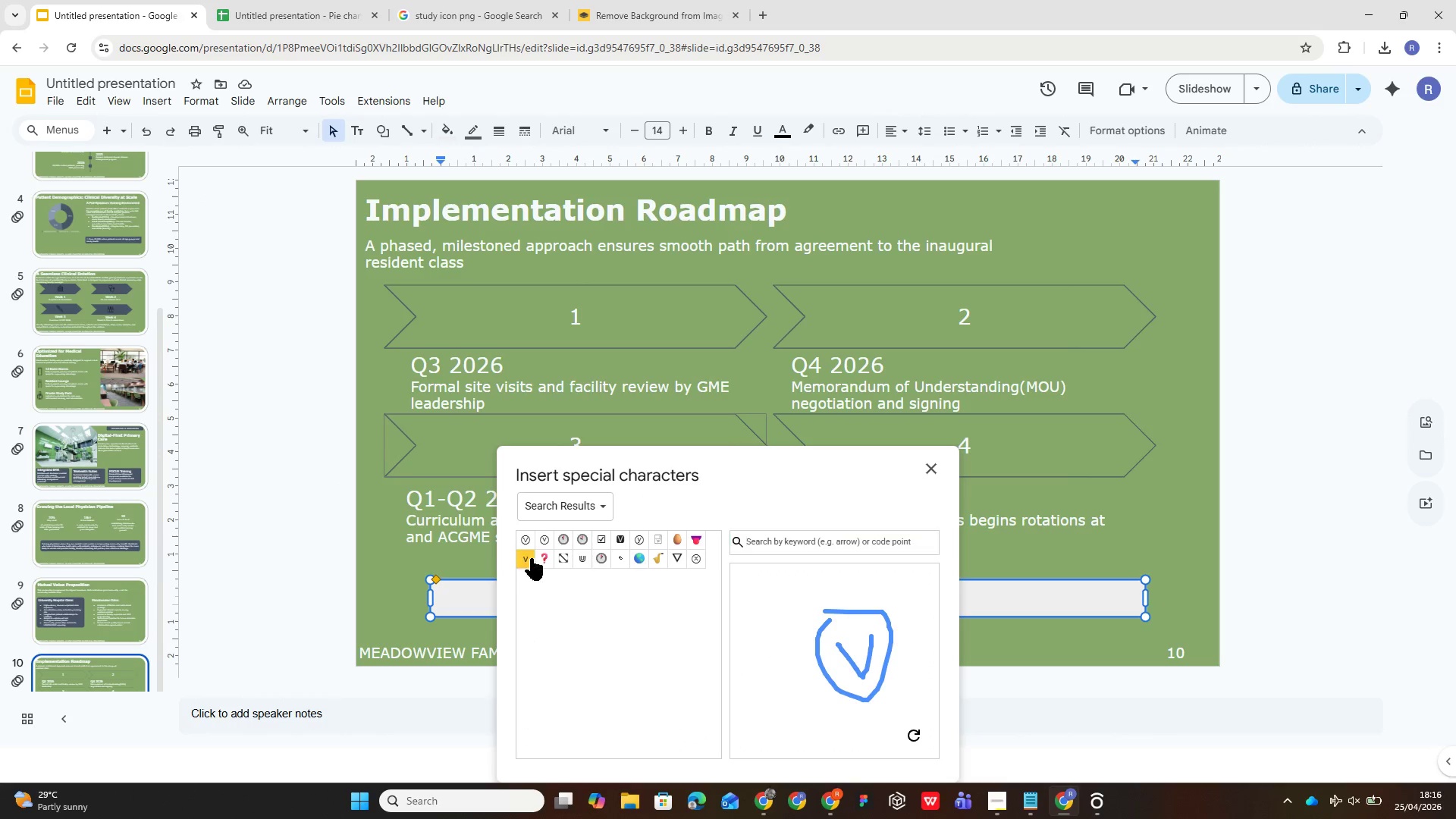 
left_click([523, 537])
 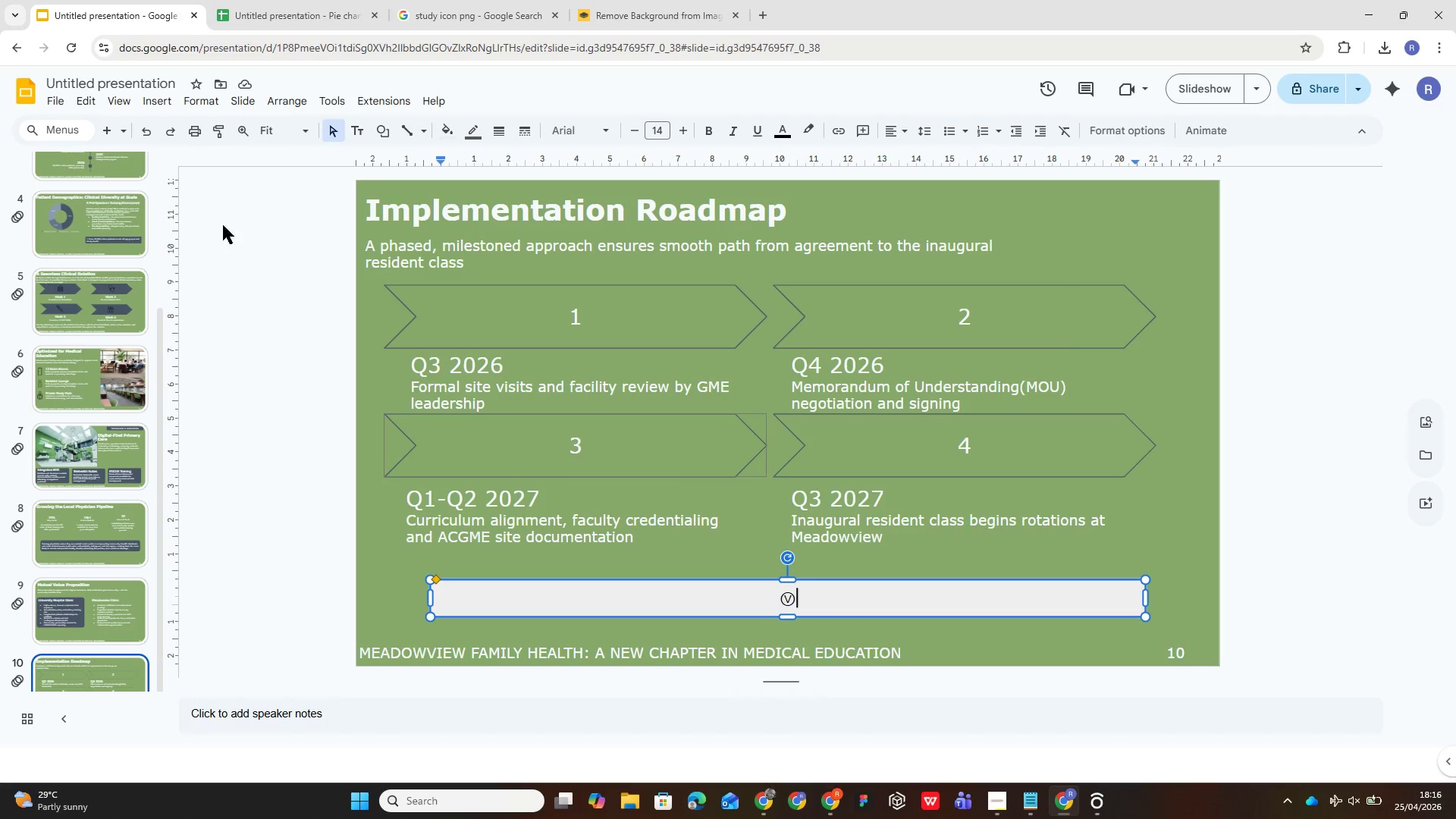 
wait(7.33)
 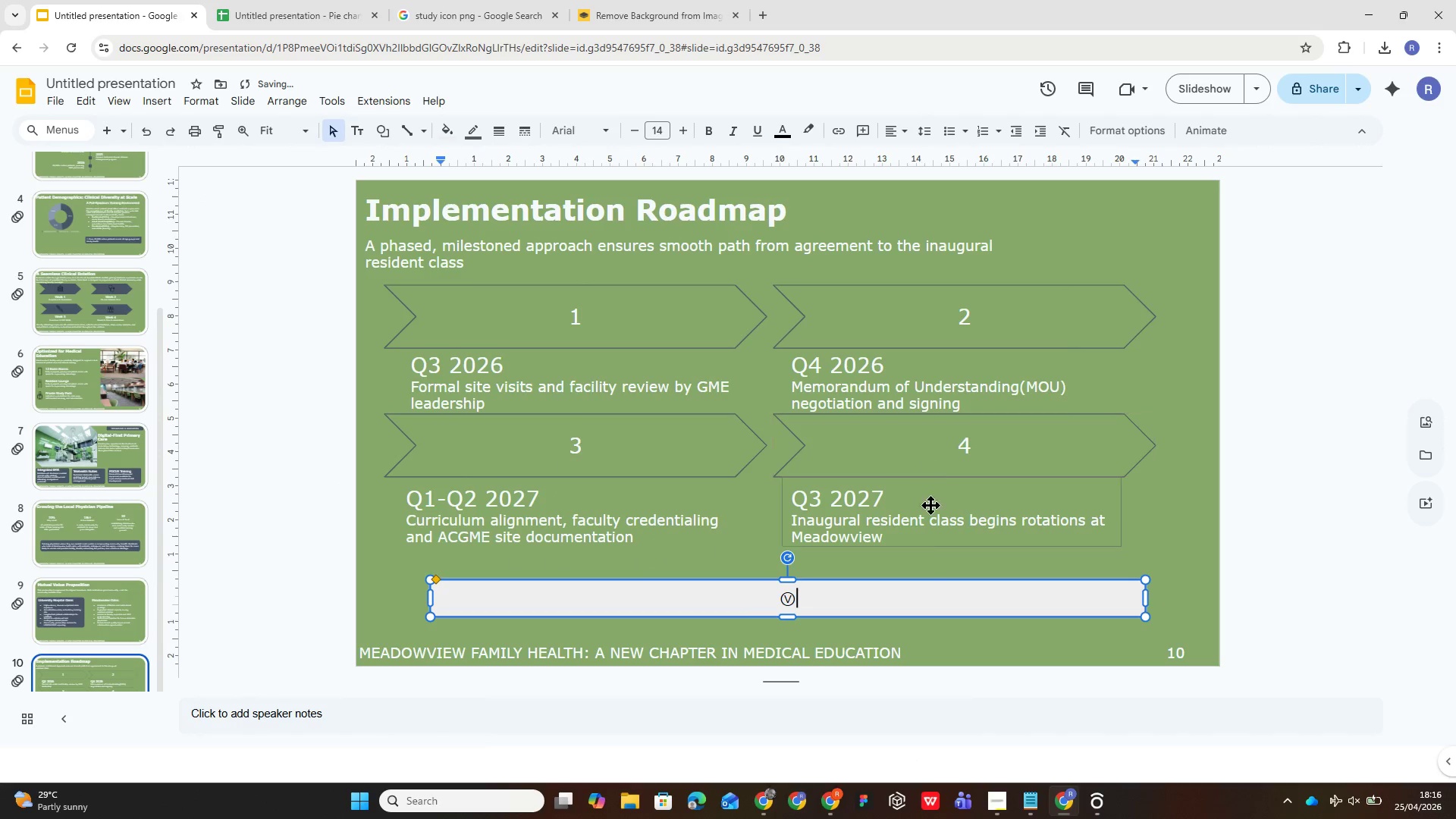 
left_click([158, 92])
 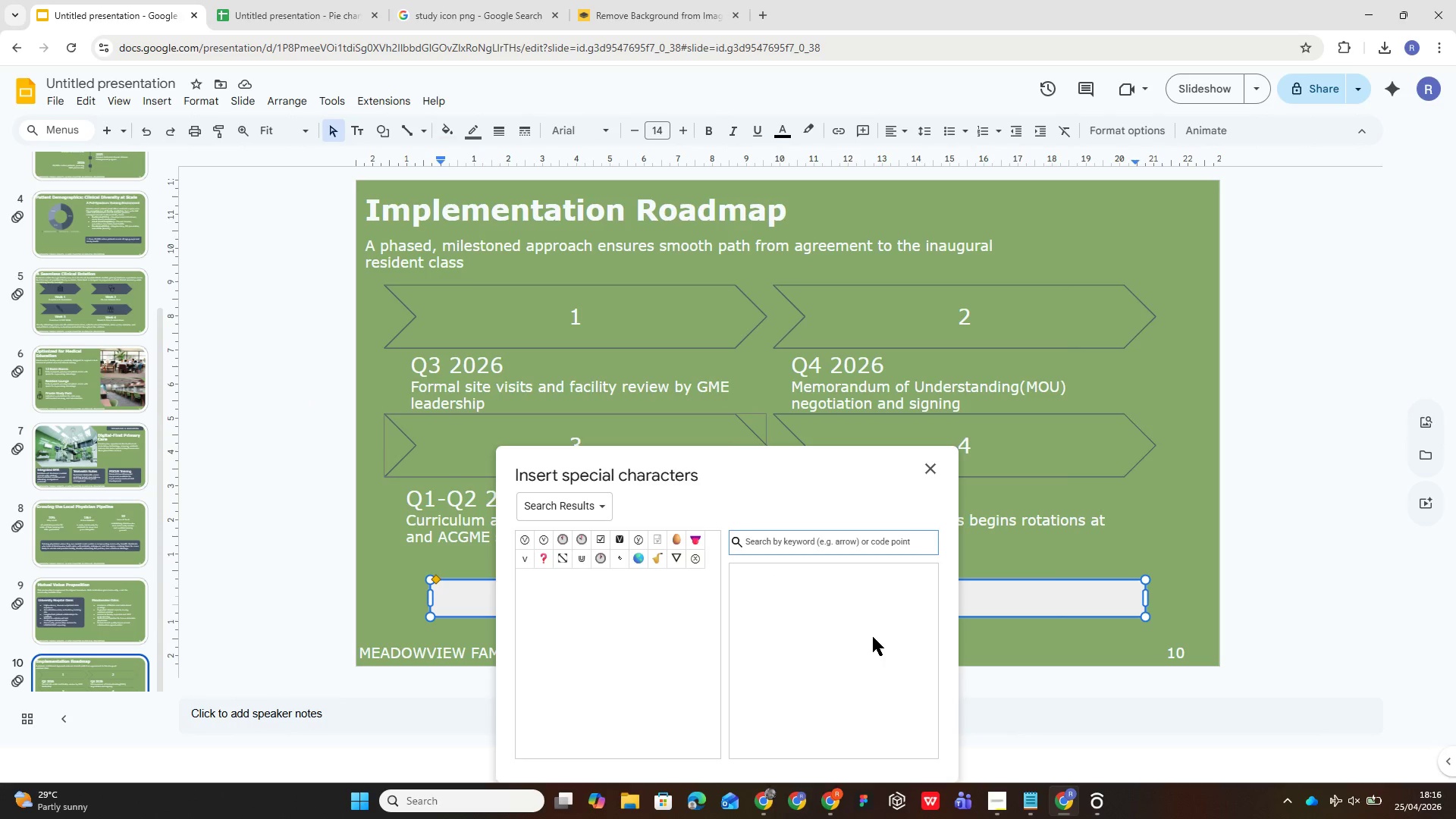 
left_click_drag(start_coordinate=[786, 644], to_coordinate=[828, 626])
 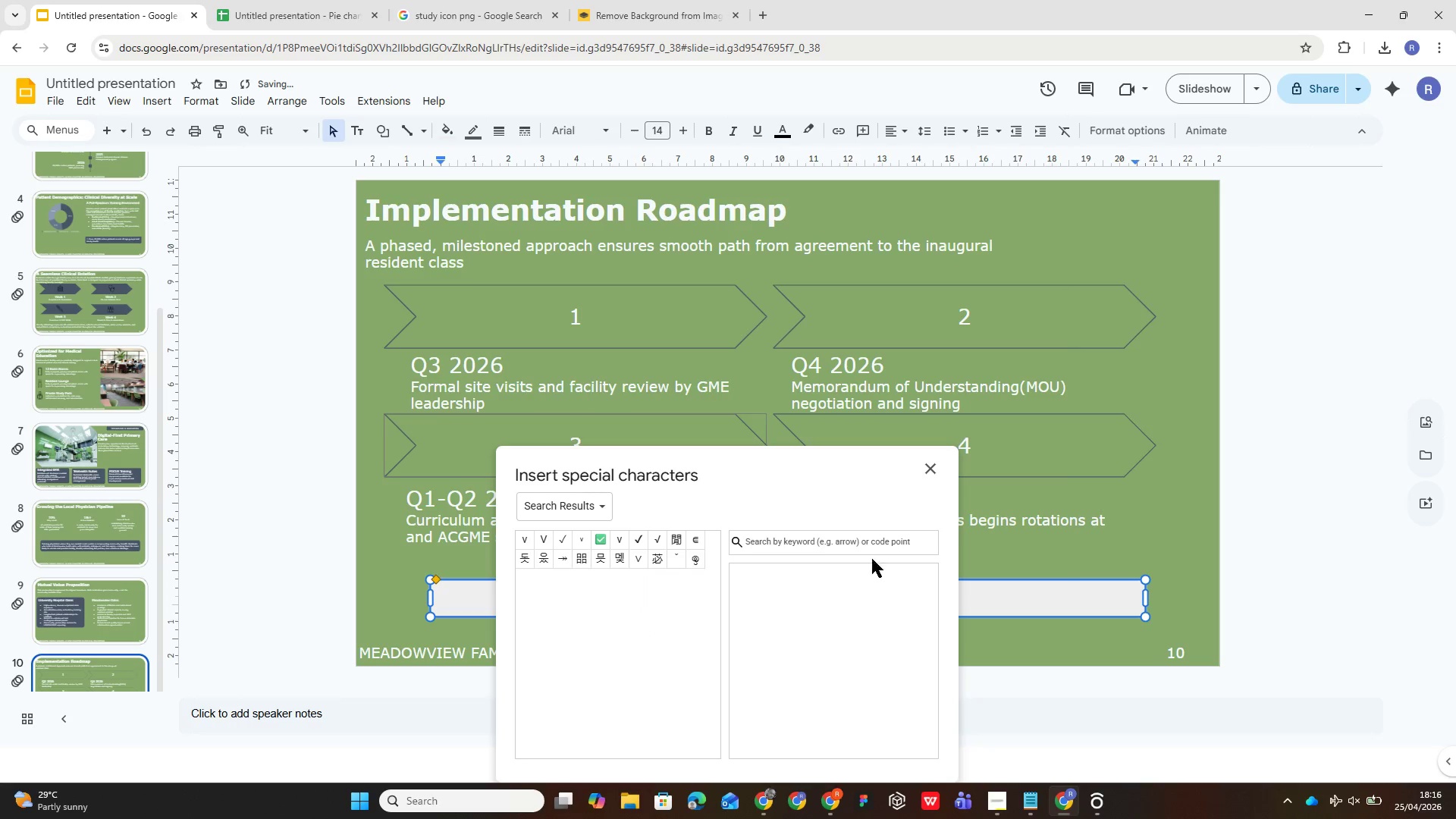 
wait(10.3)
 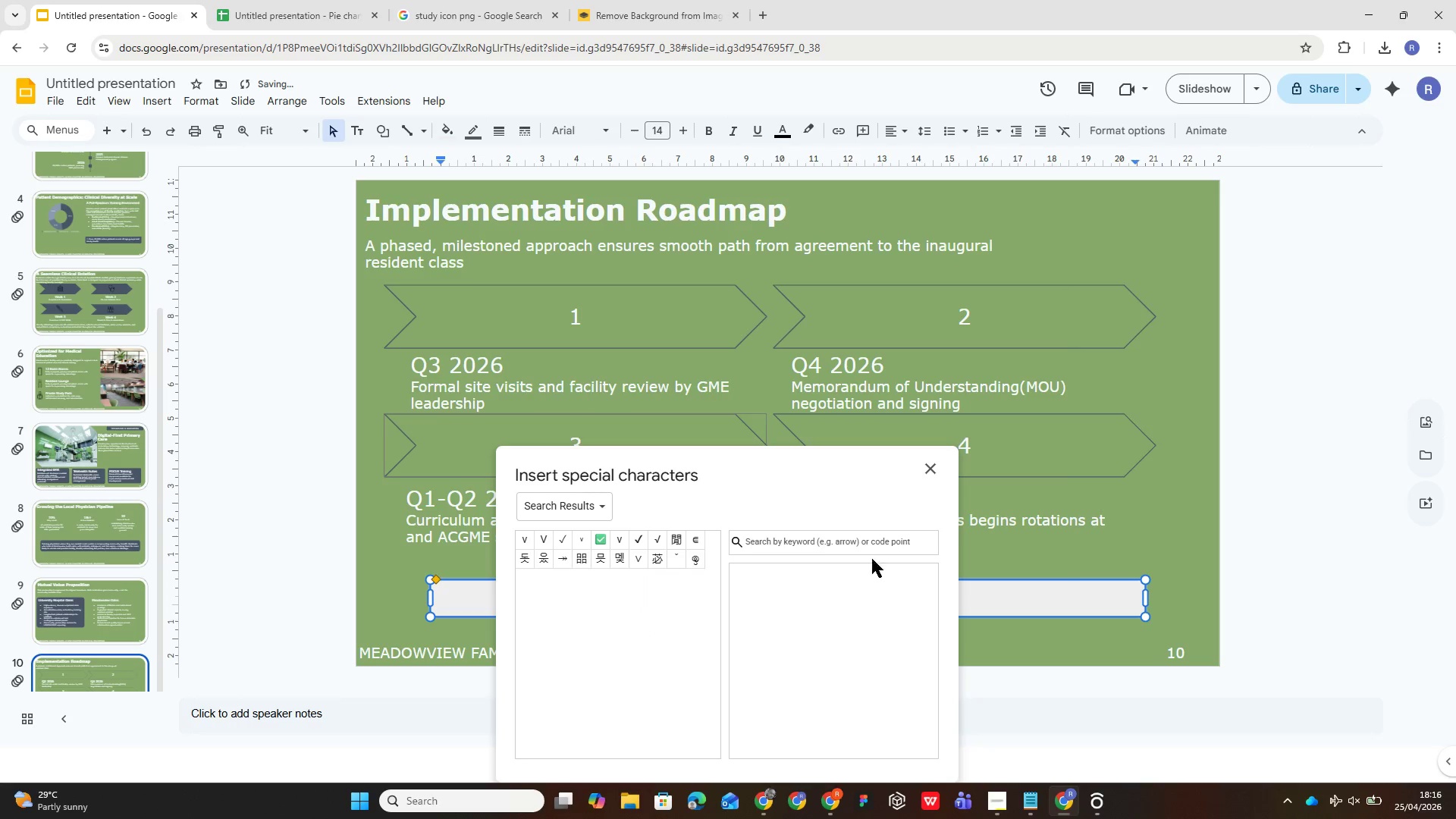 
key(Backspace)
 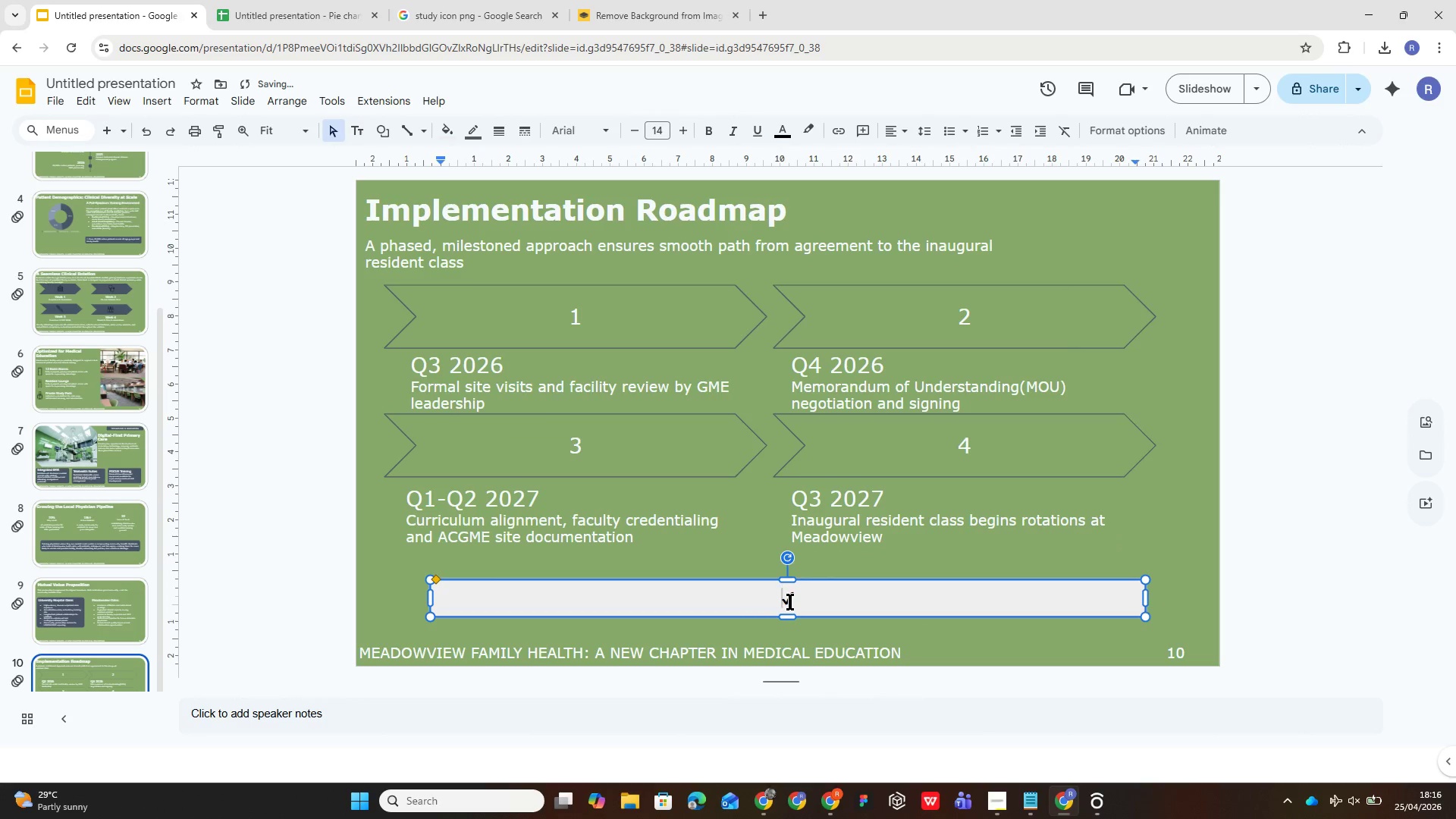 
key(ArrowRight)
 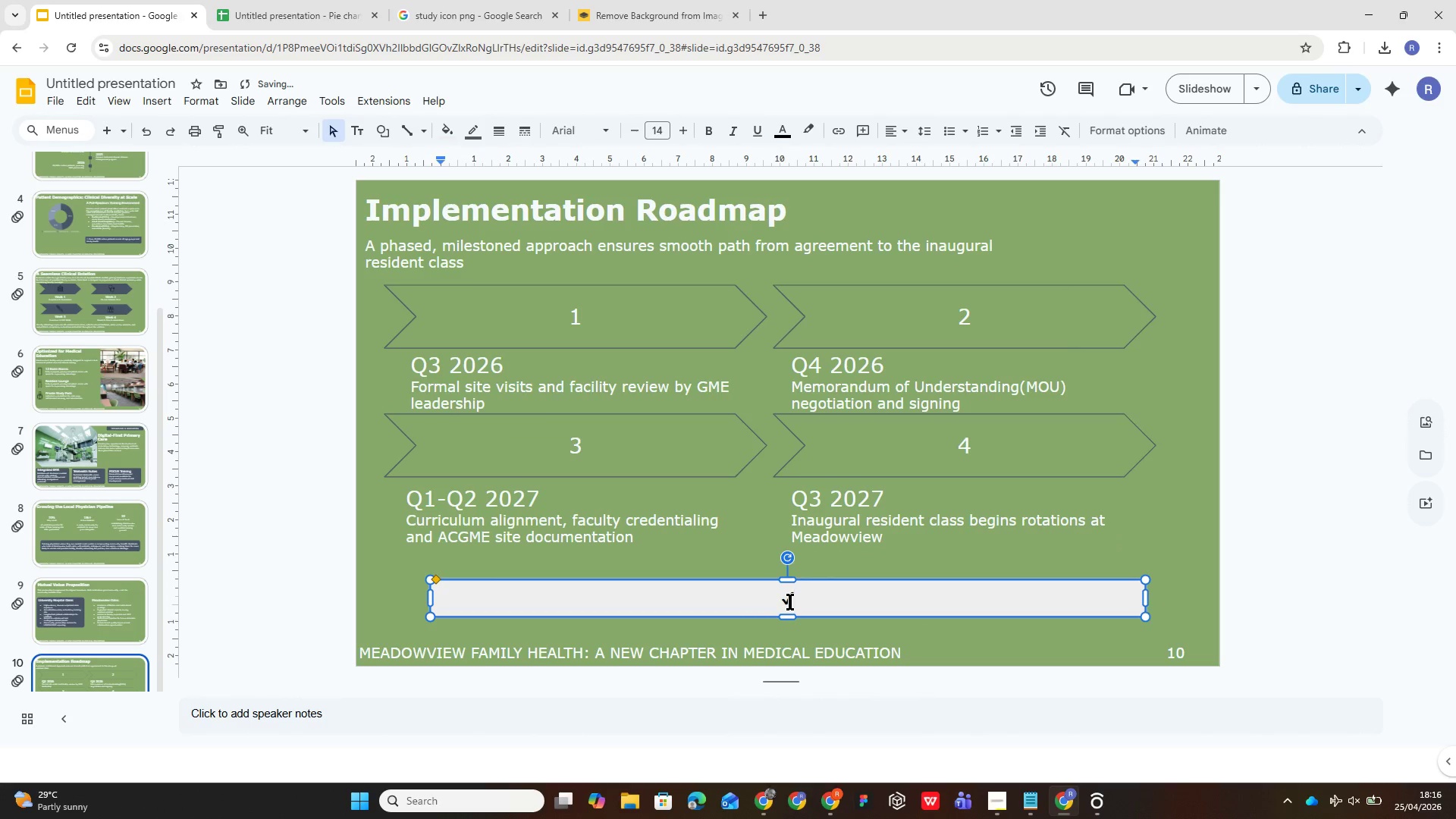 
type( All milestones are designed to align with standard ACGME program cycle timelines and univr)
key(Backspace)
type(ersity academic calens)
key(Backspace)
type(dars)
 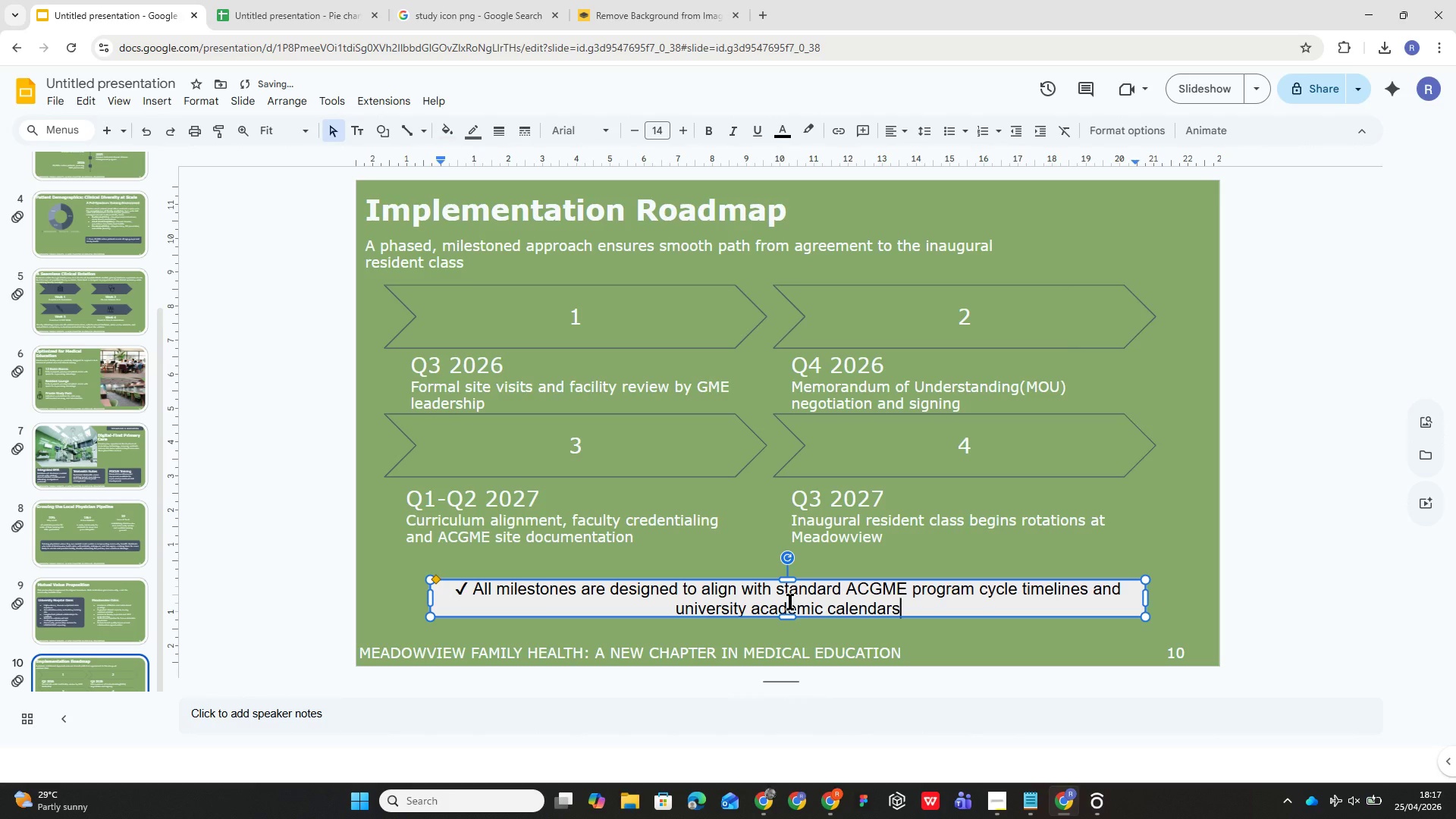 
key(Control+ControlLeft)
 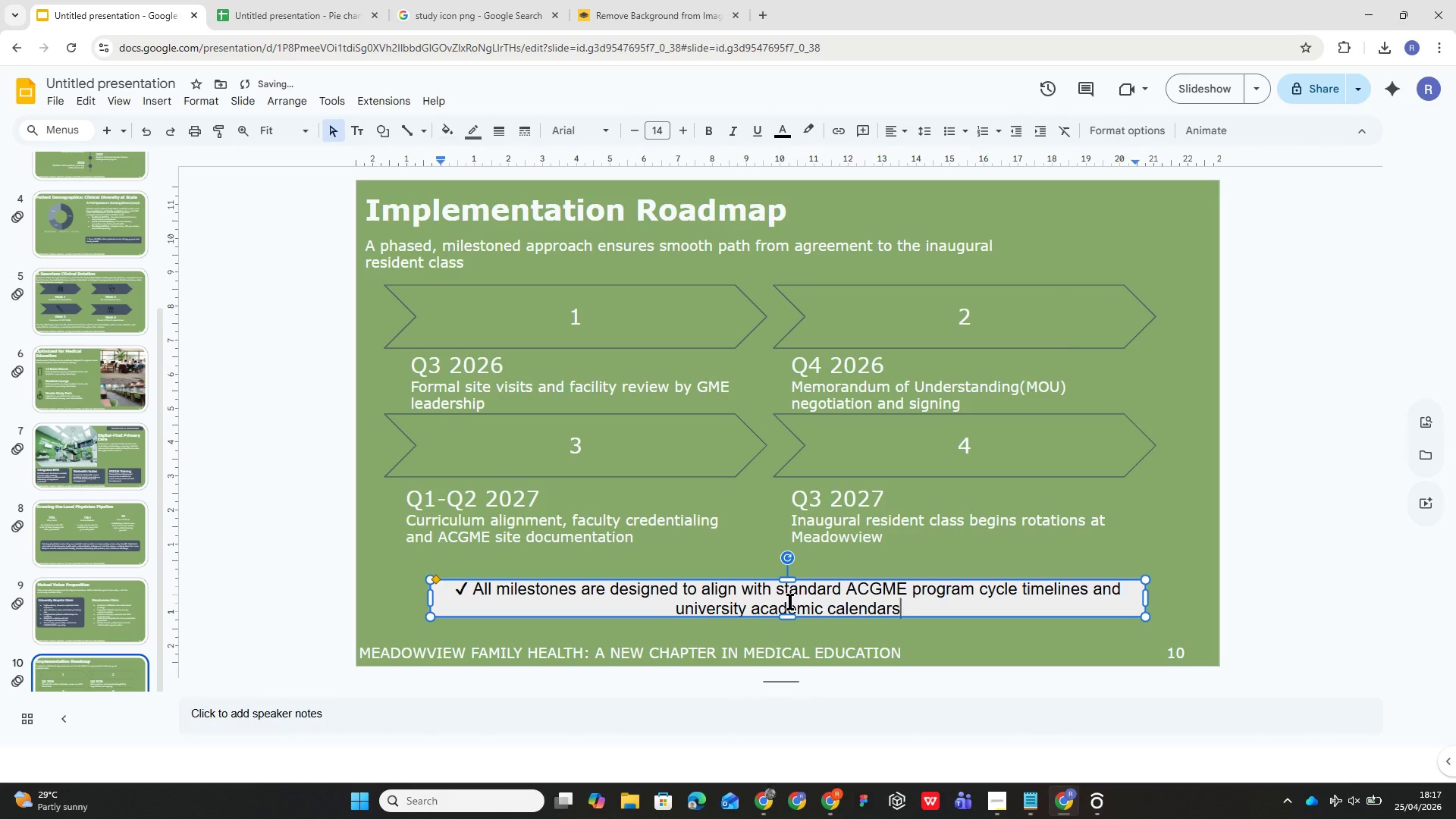 
key(Control+A)
 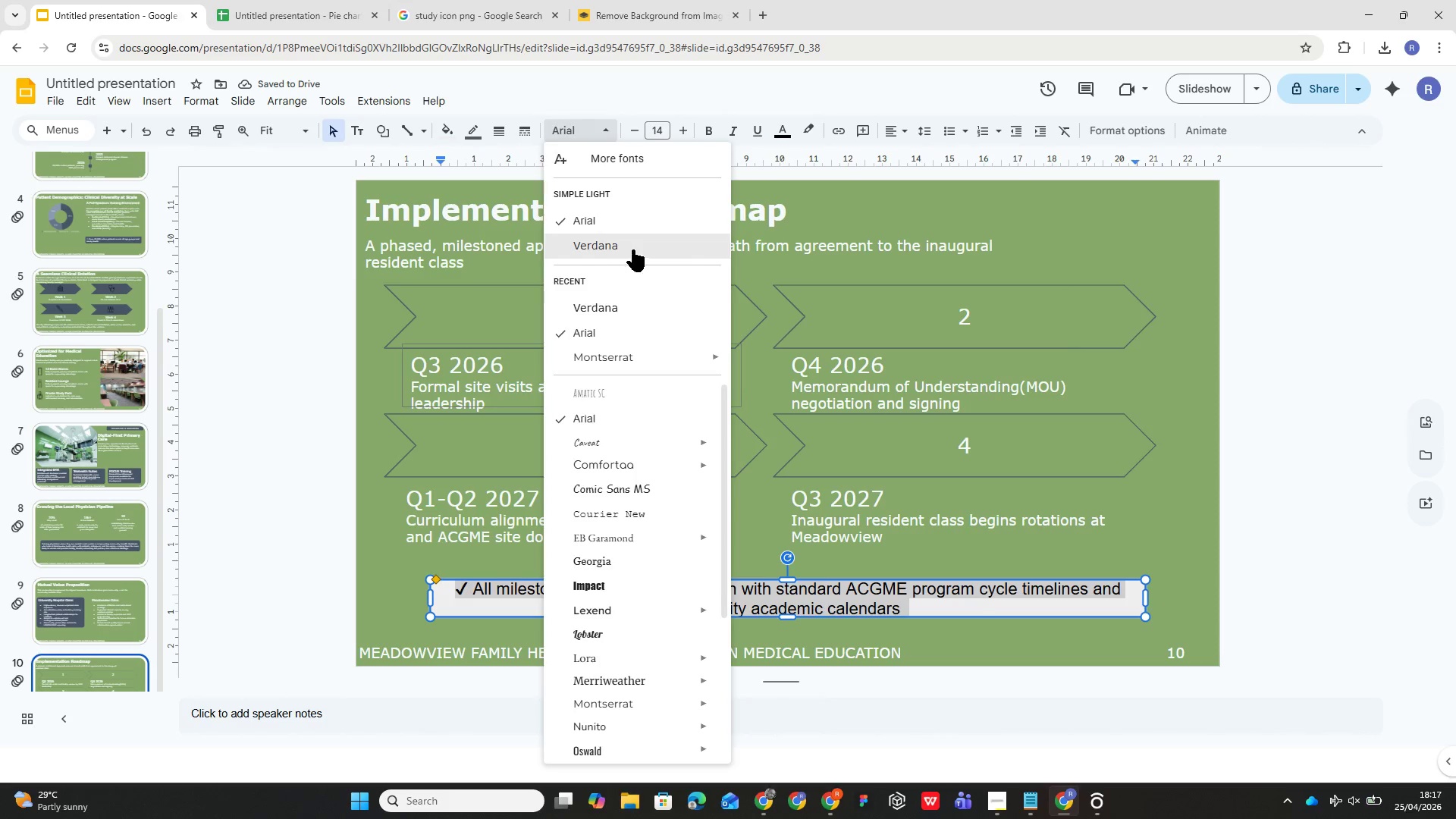 
left_click([664, 129])
 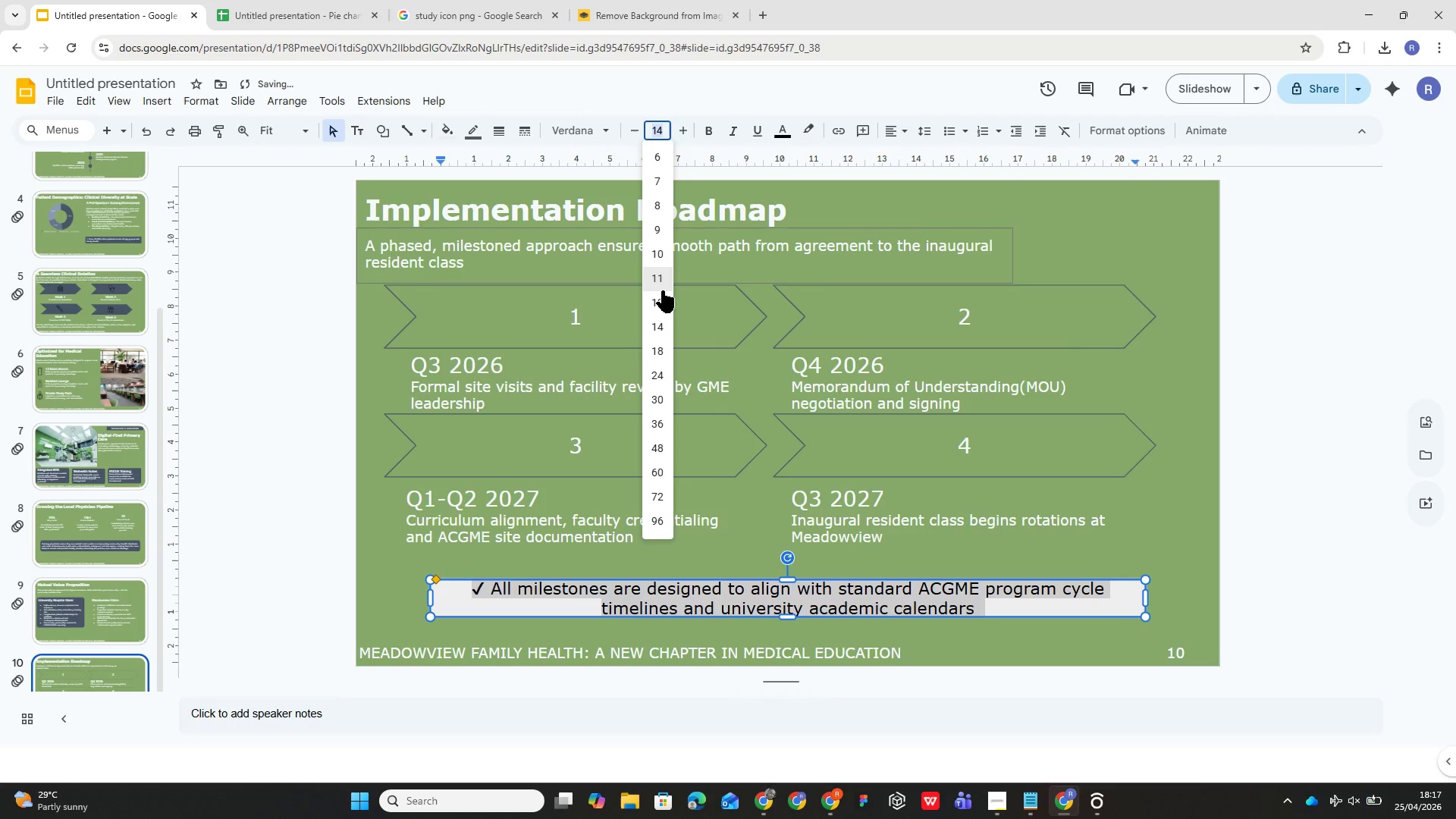 
left_click([657, 294])
 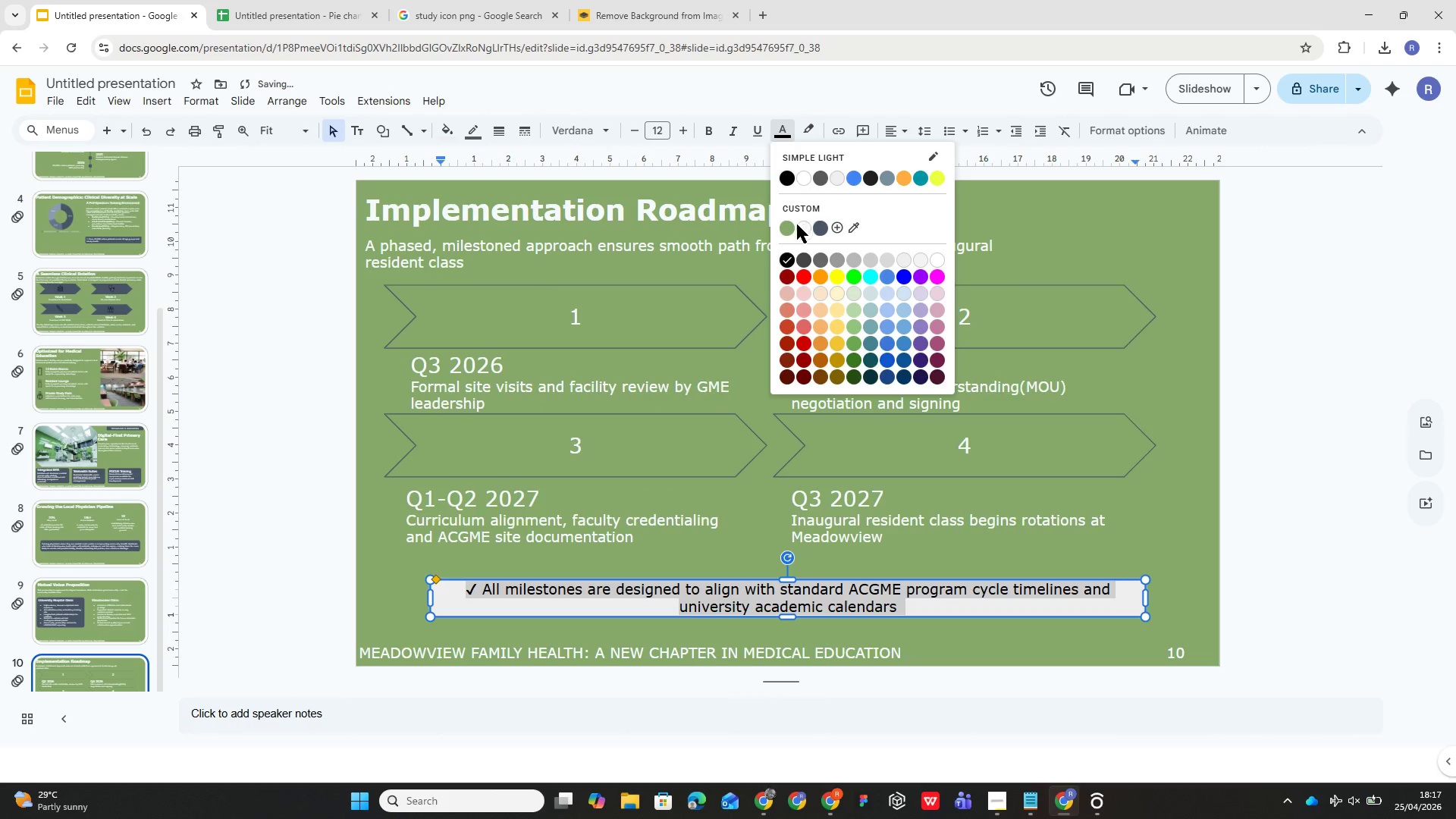 
left_click([801, 231])
 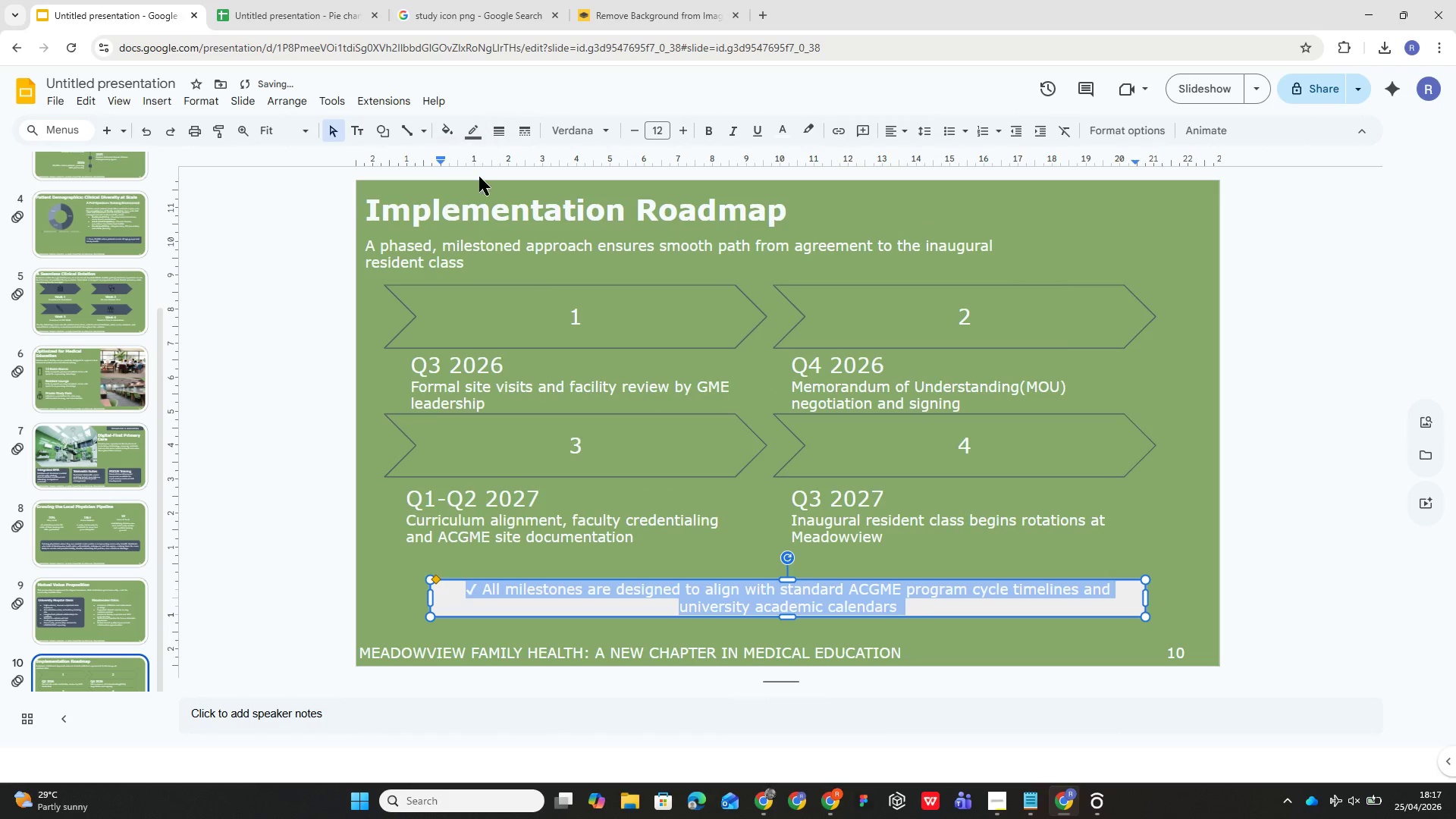 
left_click([450, 136])
 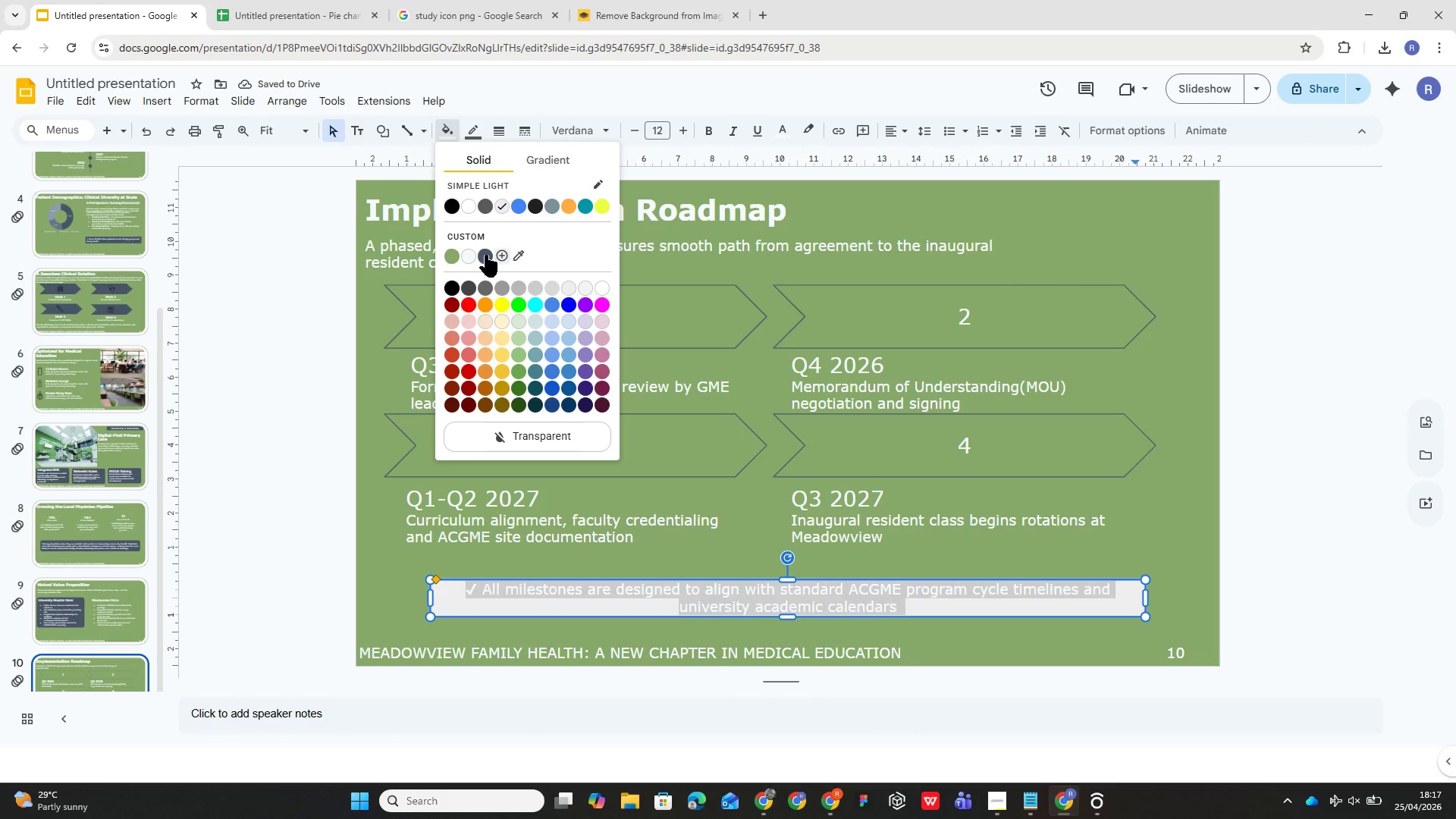 
left_click([485, 254])
 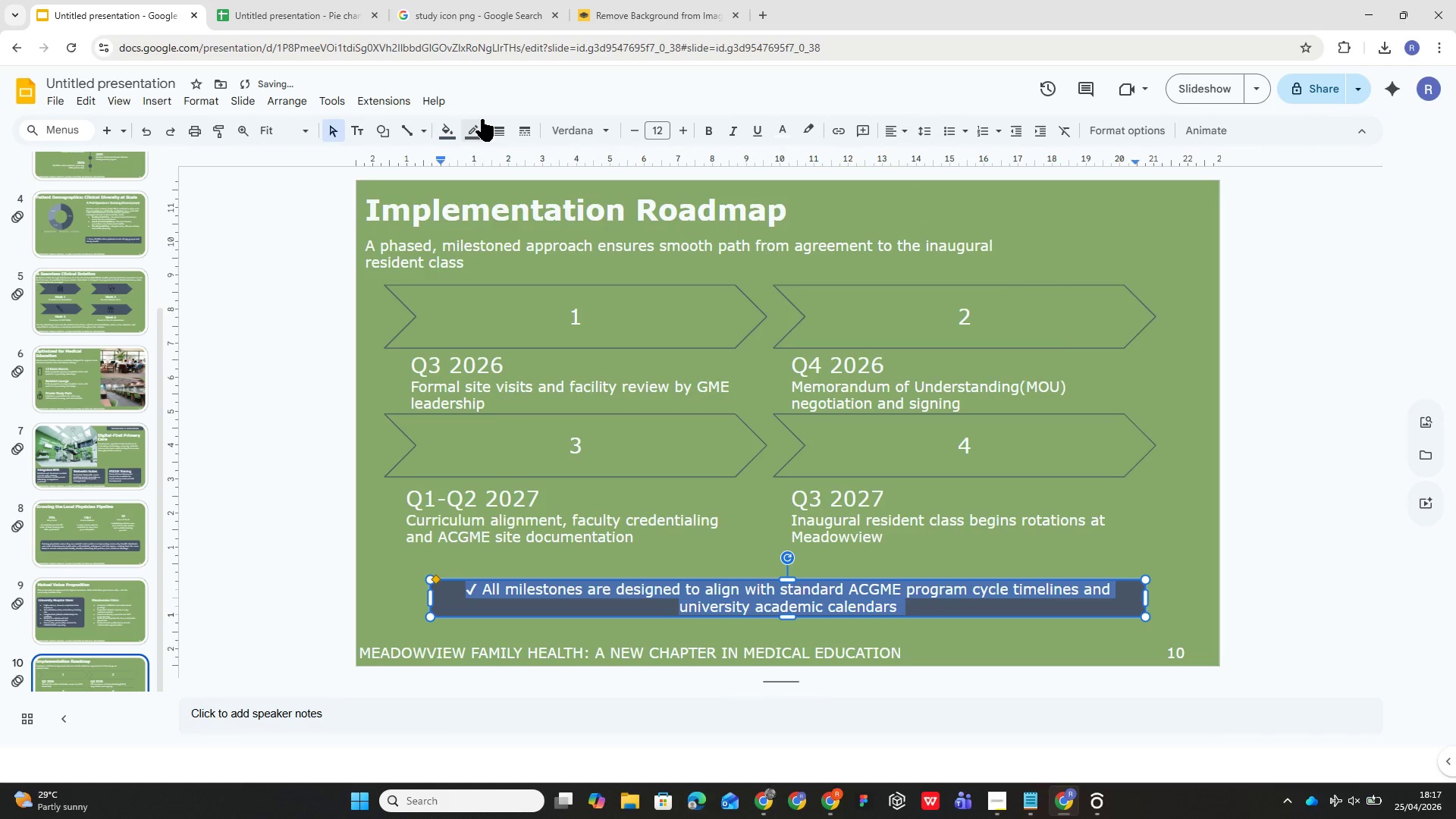 
left_click([474, 131])
 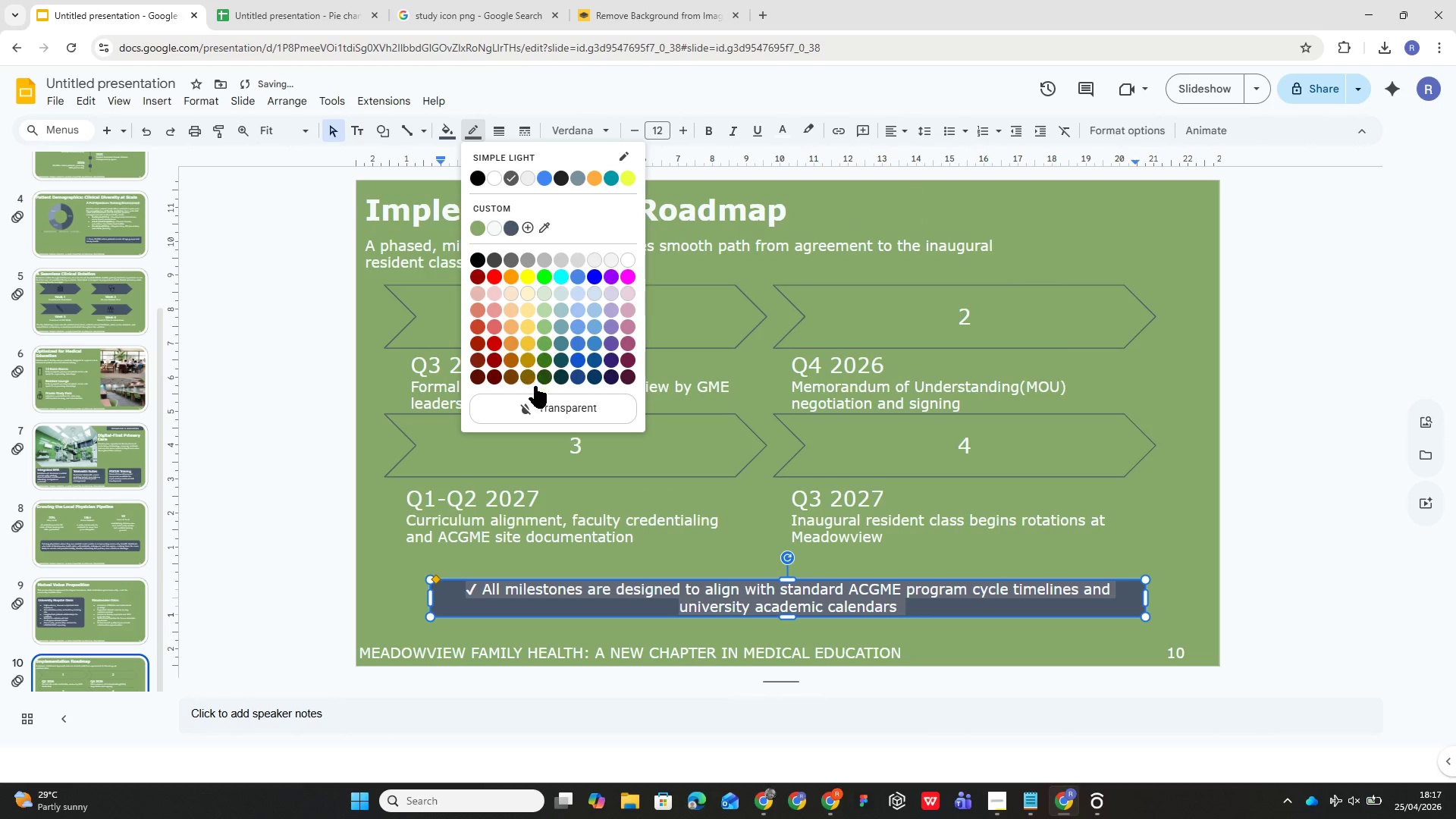 
left_click([543, 406])
 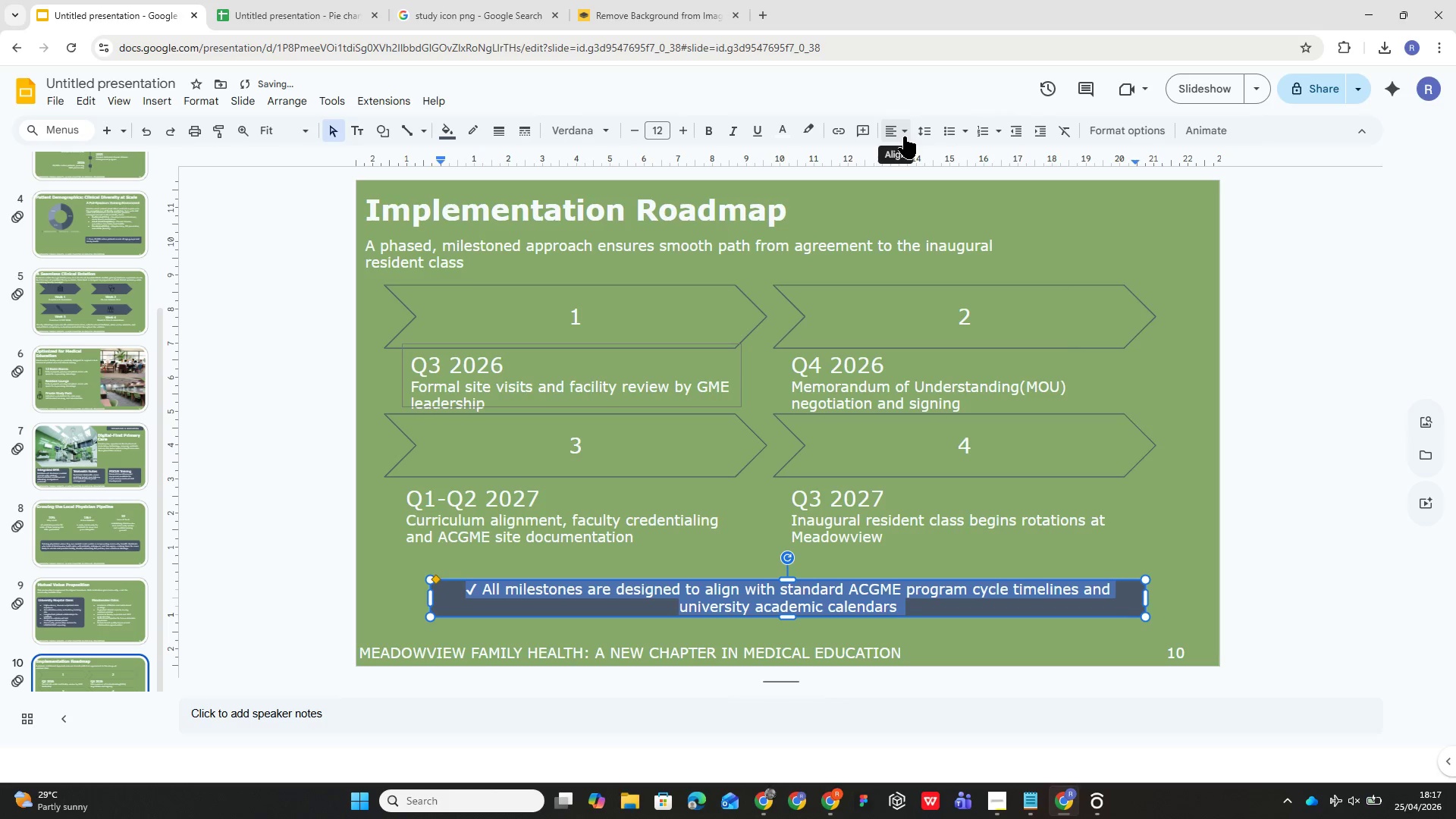 
left_click([904, 136])
 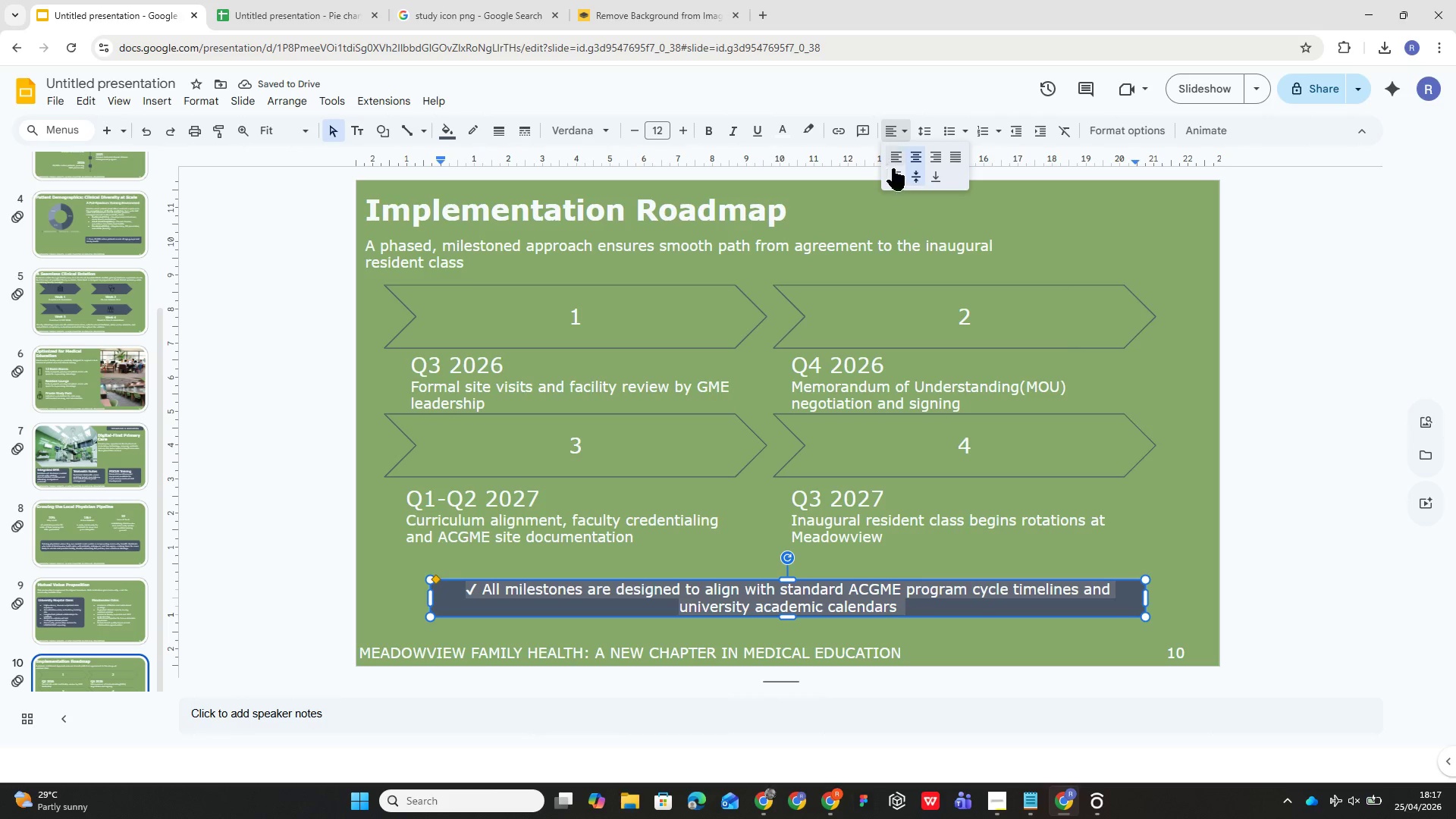 
left_click([896, 165])
 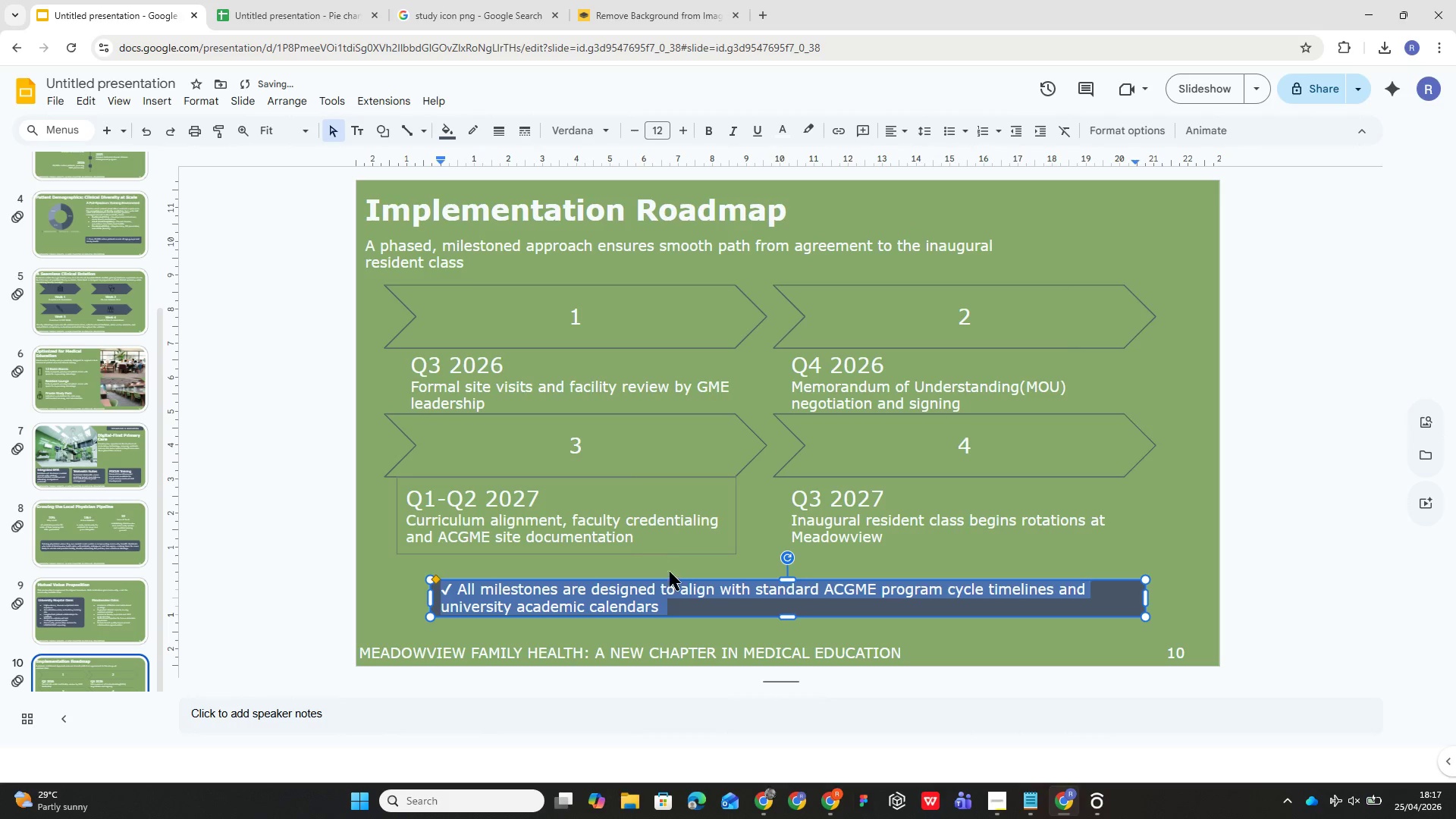 
left_click([685, 609])
 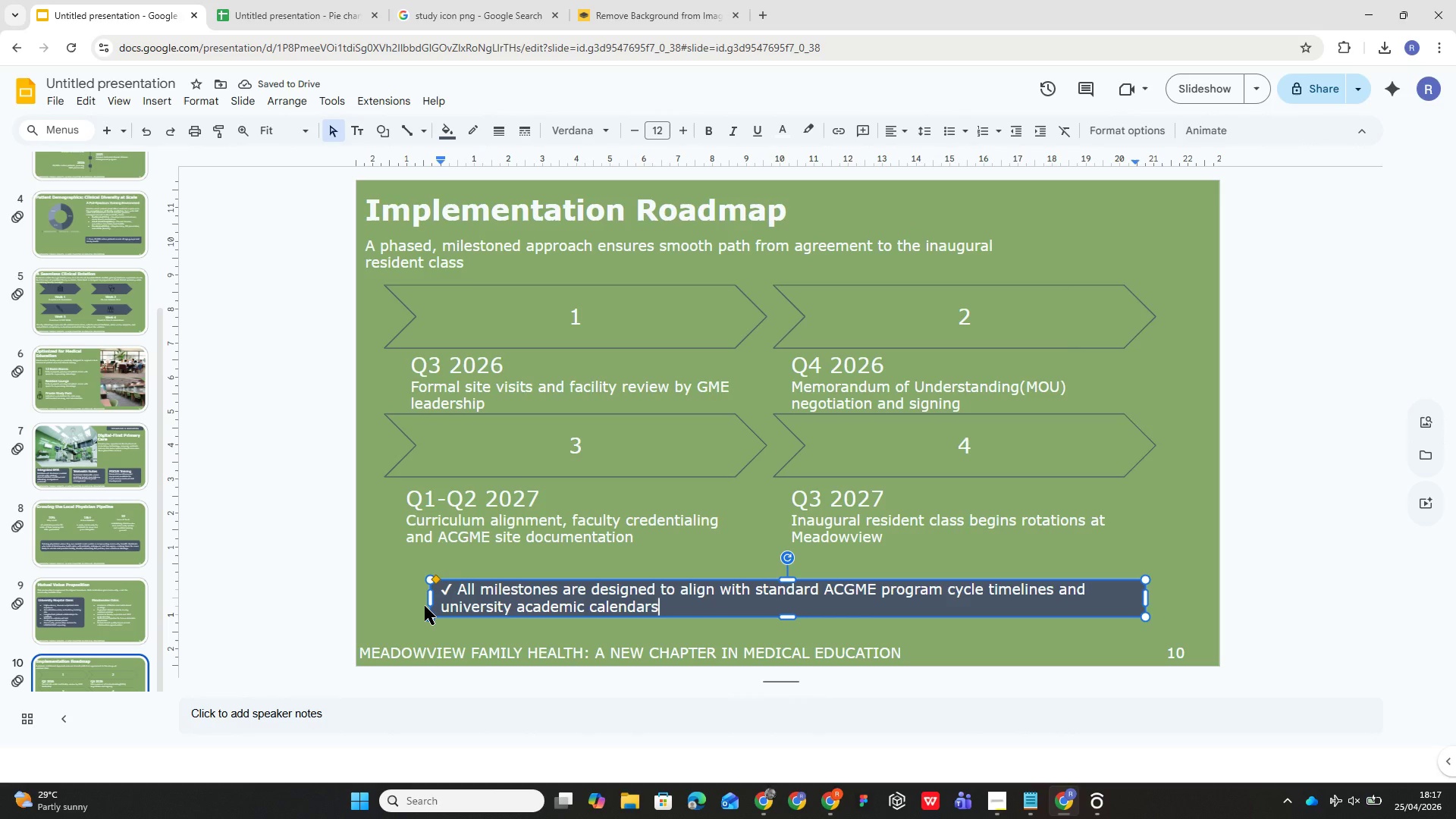 
left_click_drag(start_coordinate=[430, 598], to_coordinate=[393, 586])
 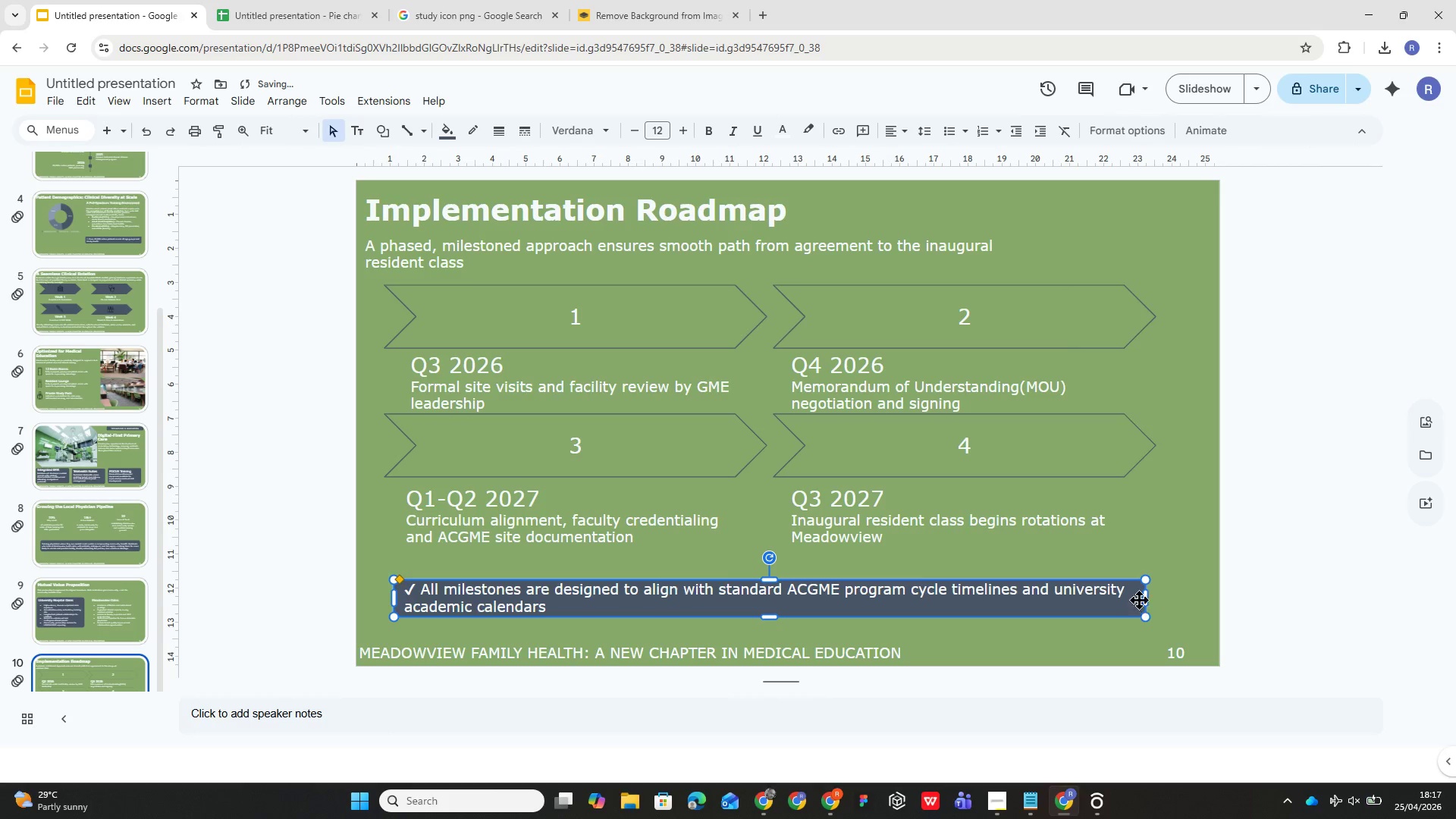 
left_click_drag(start_coordinate=[1147, 602], to_coordinate=[1154, 602])
 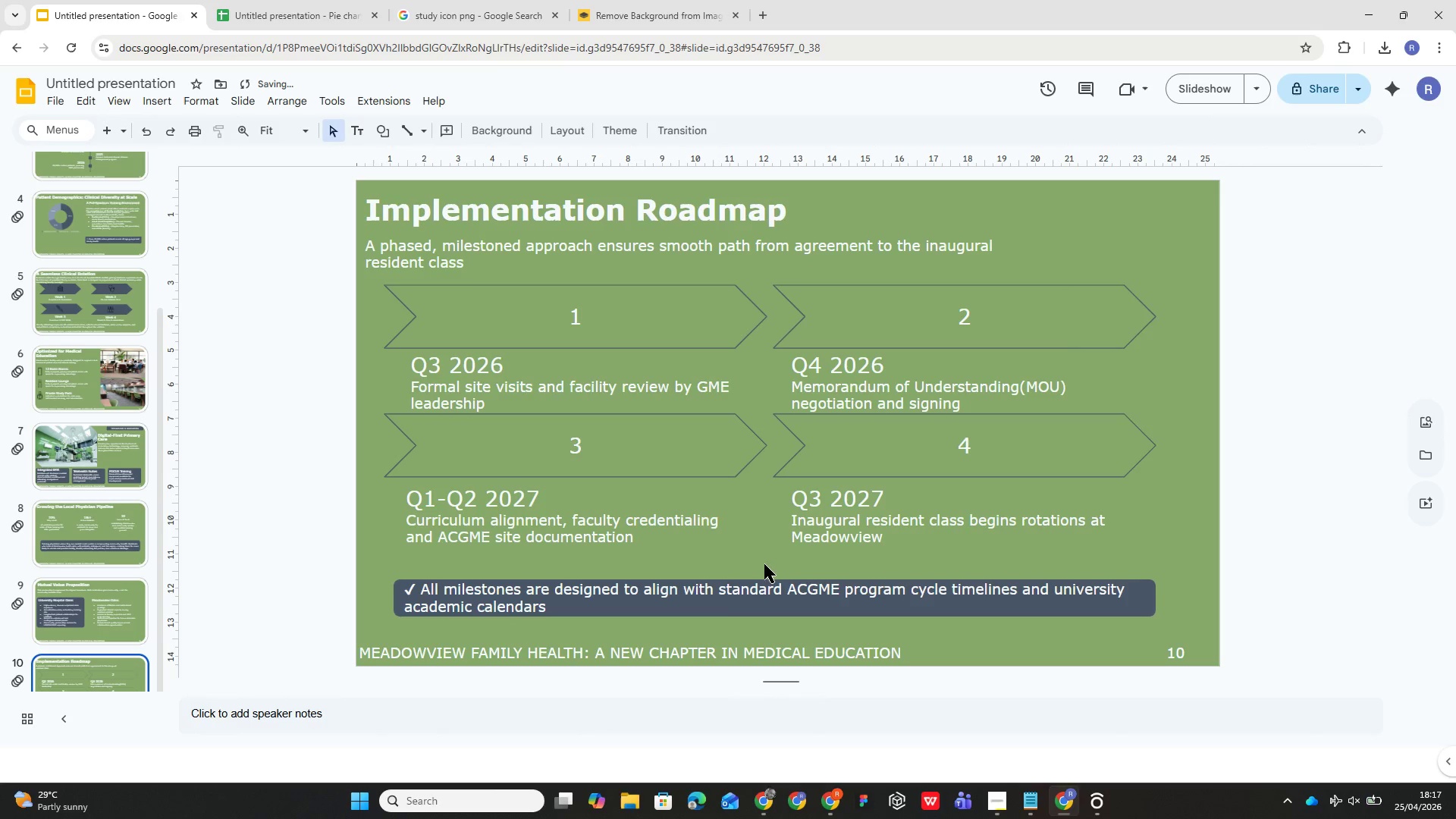 
scroll: coordinate [80, 331], scroll_direction: up, amount: 39.0
 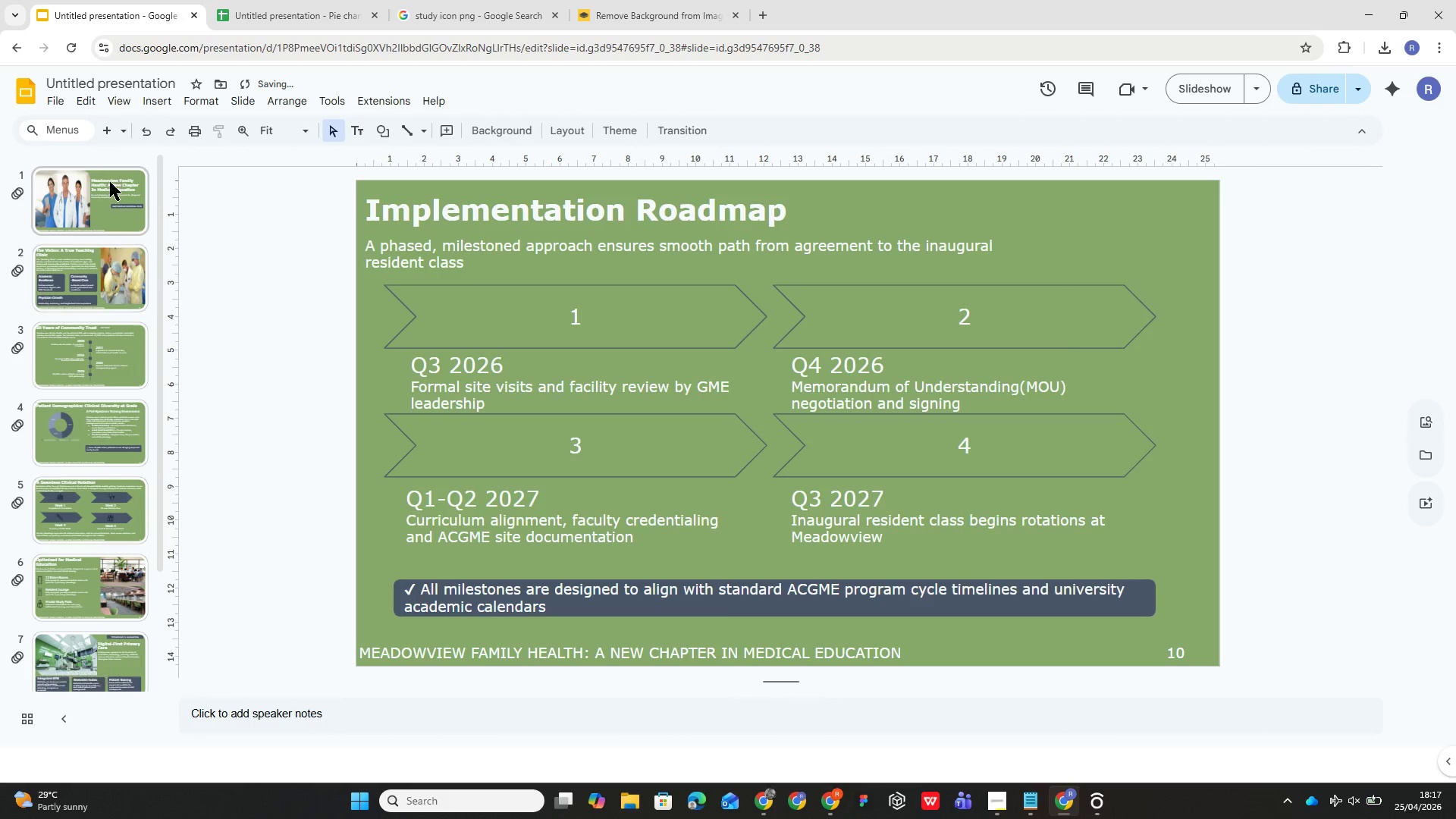 
left_click([110, 180])
 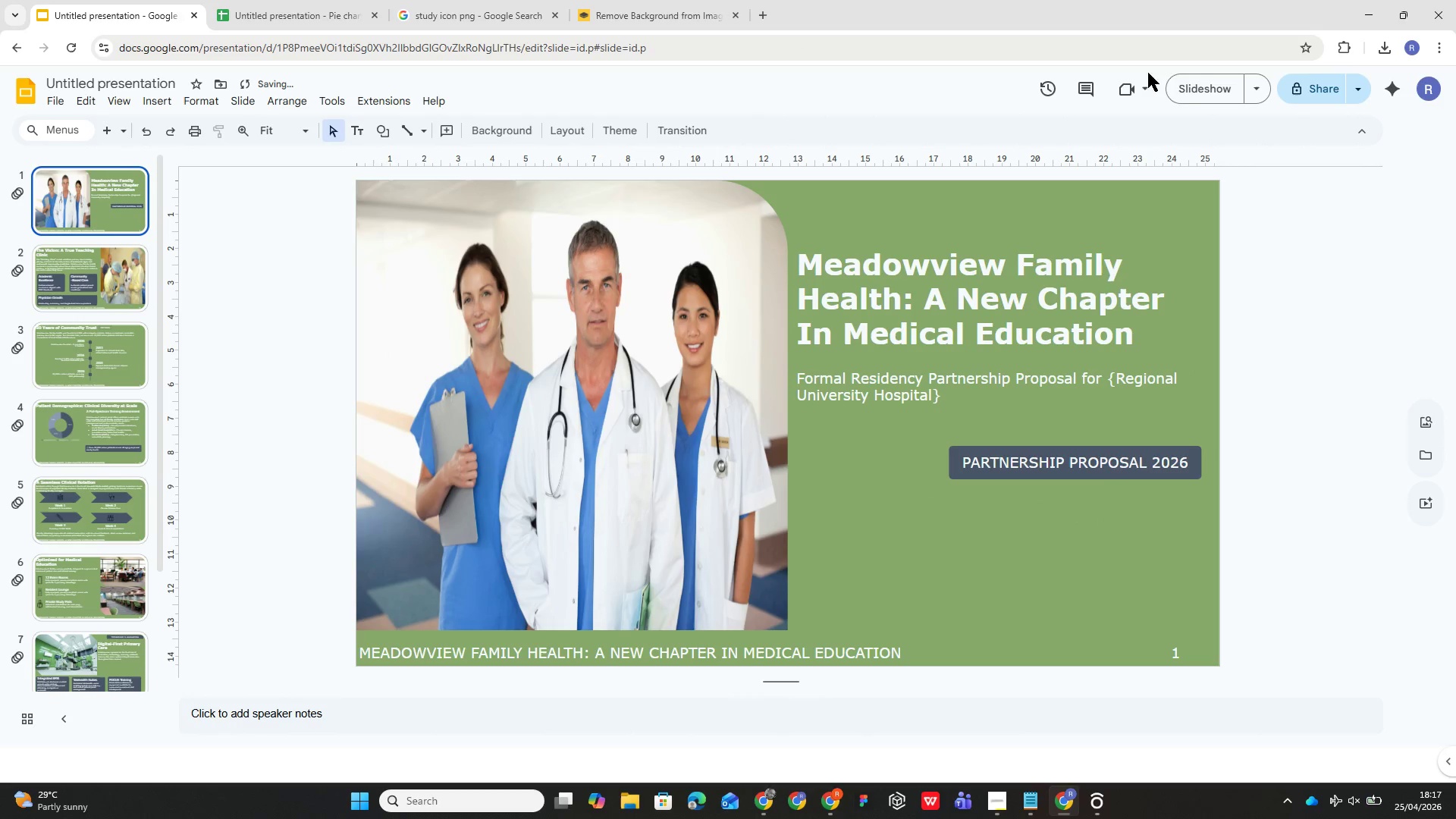 
left_click([1180, 86])
 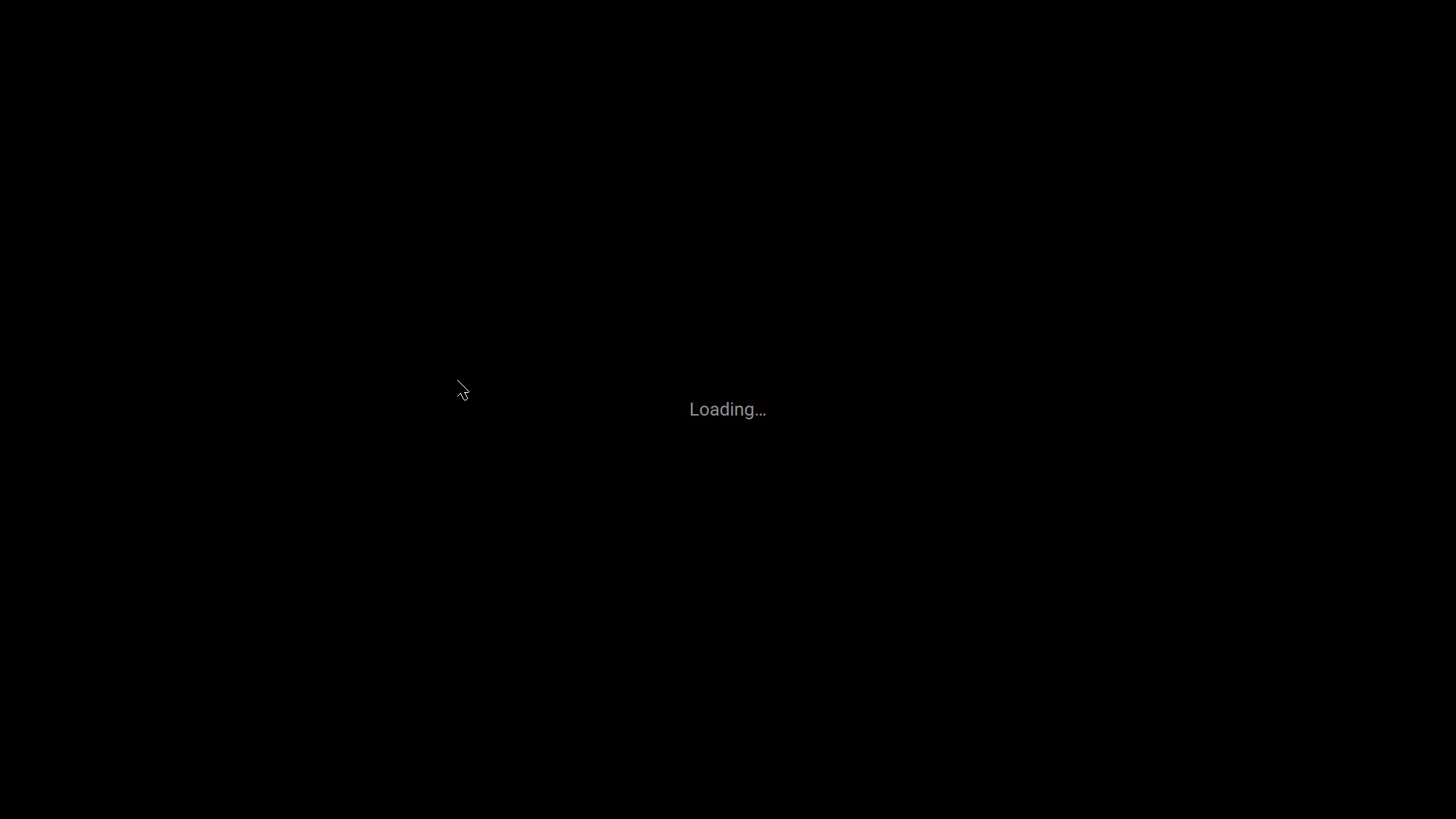 
wait(15.53)
 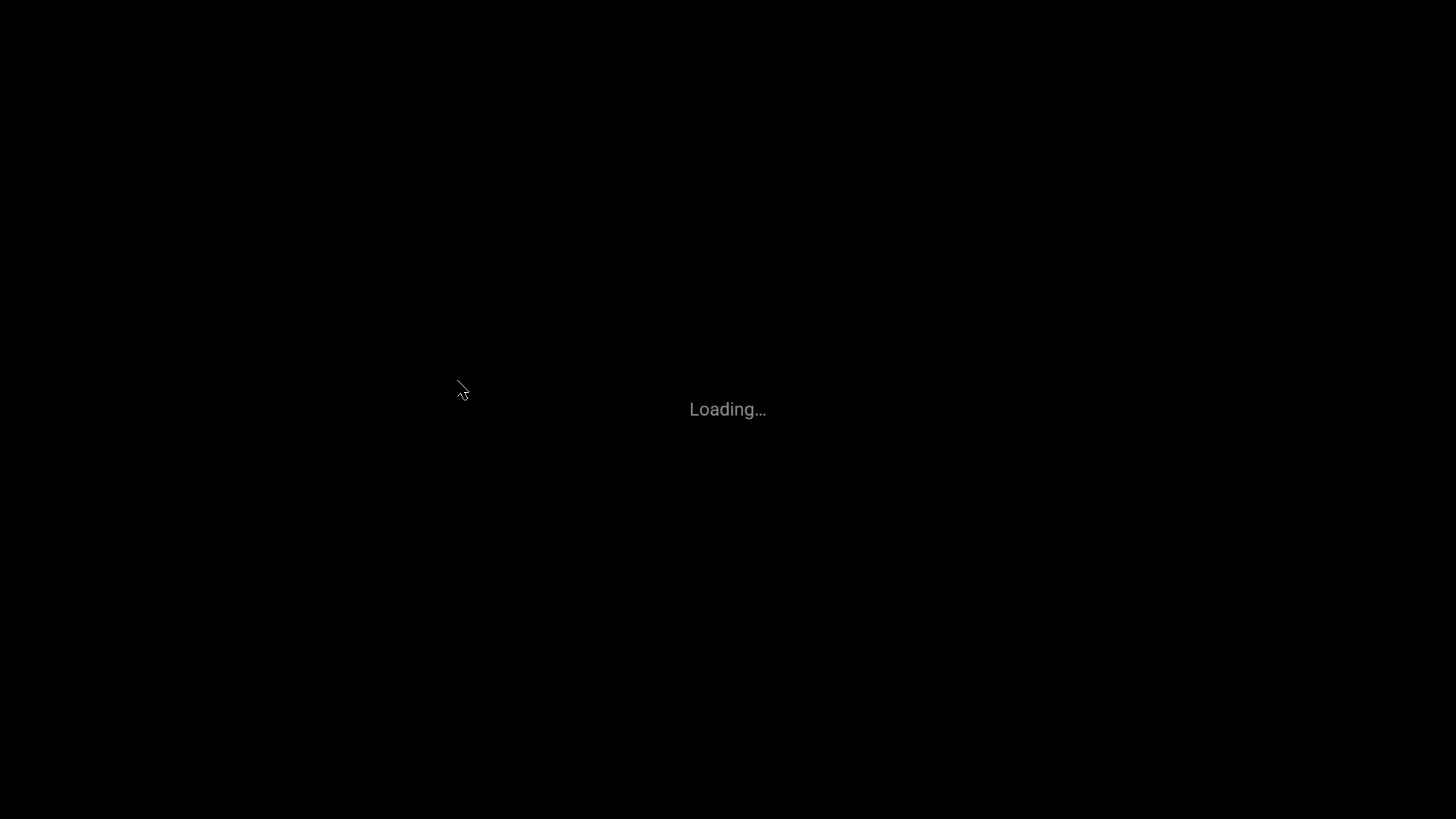 
key(Escape)
 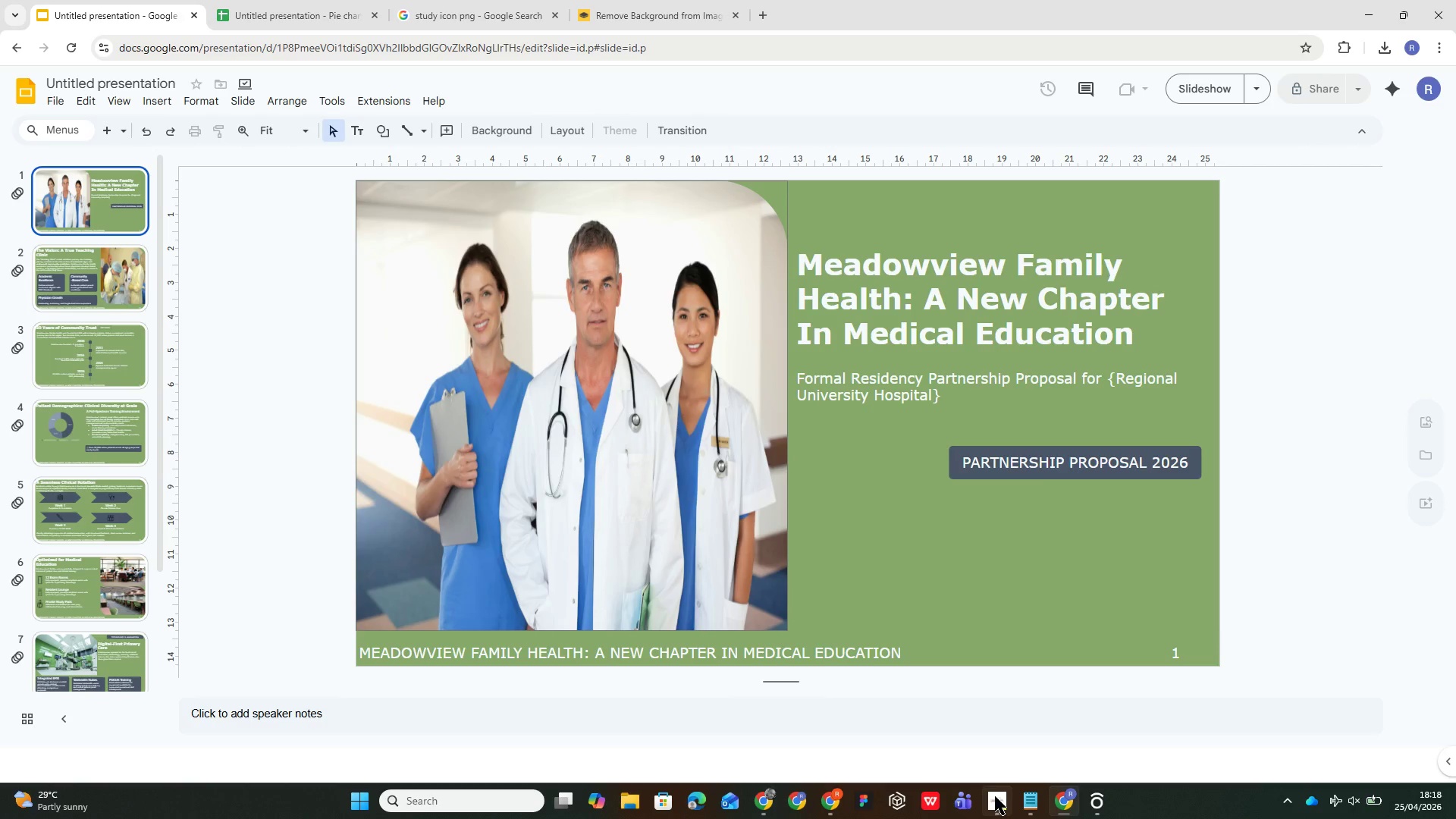 
left_click([997, 796])